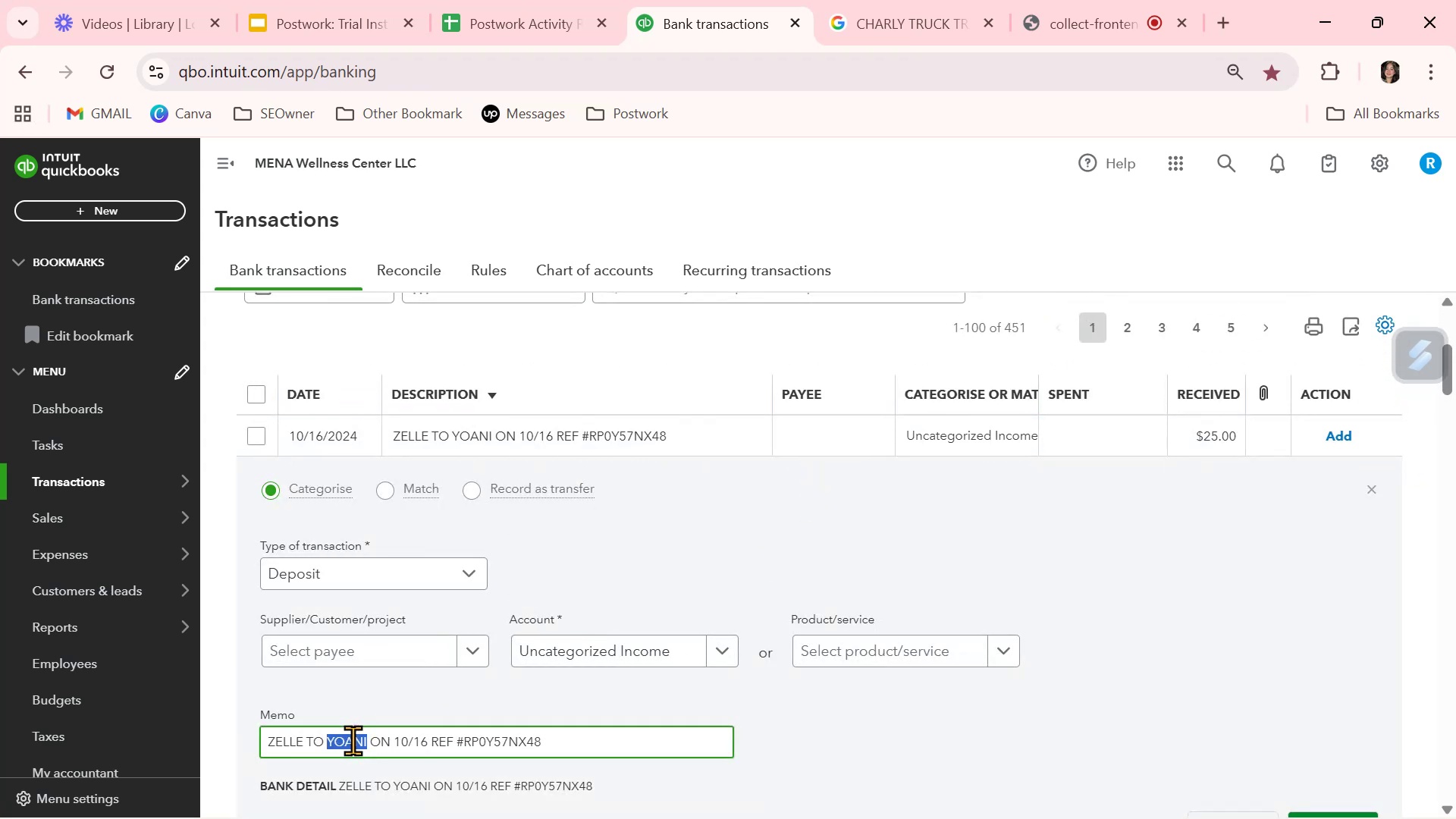 
key(Control+ControlLeft)
 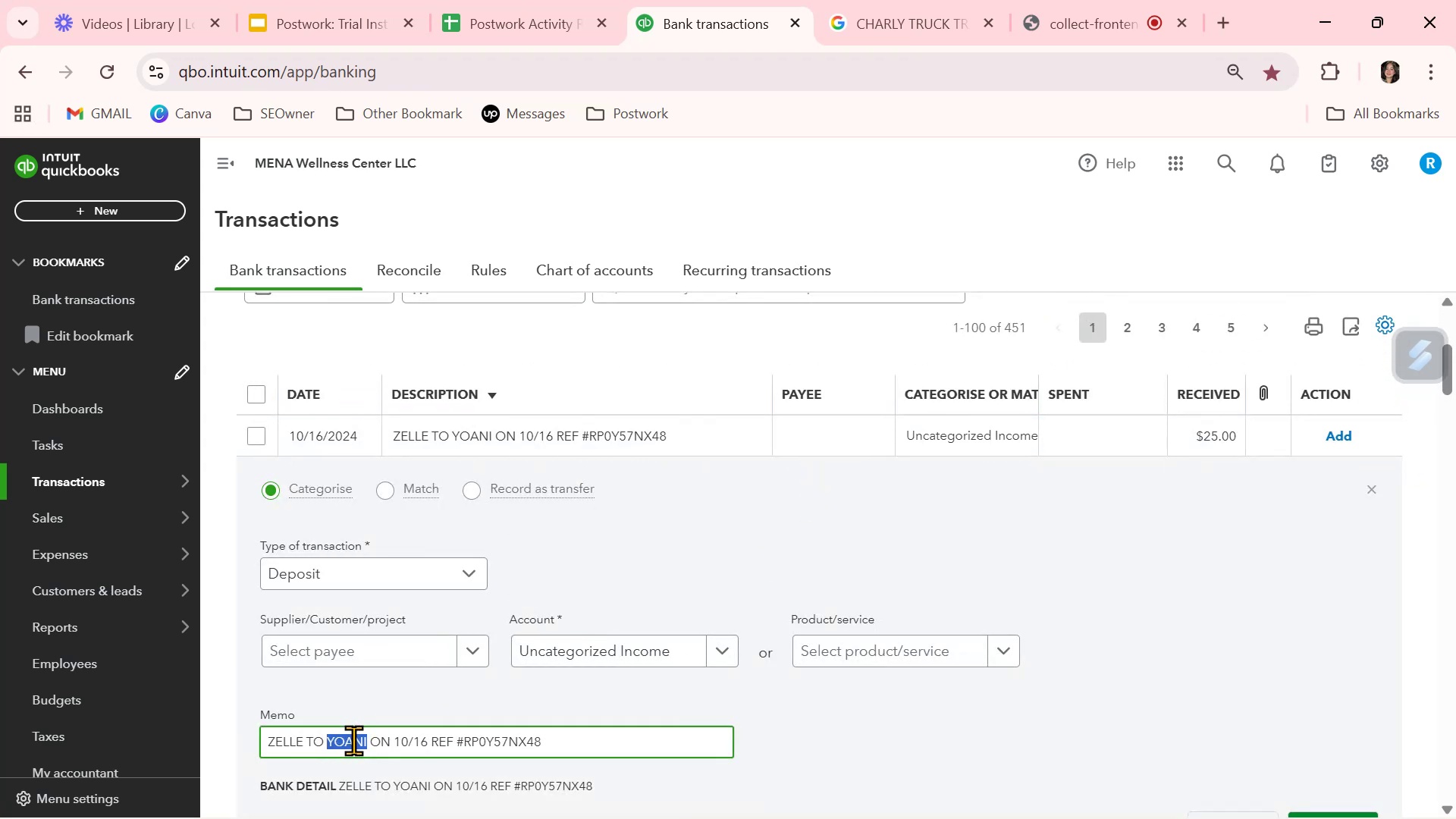 
key(Control+C)
 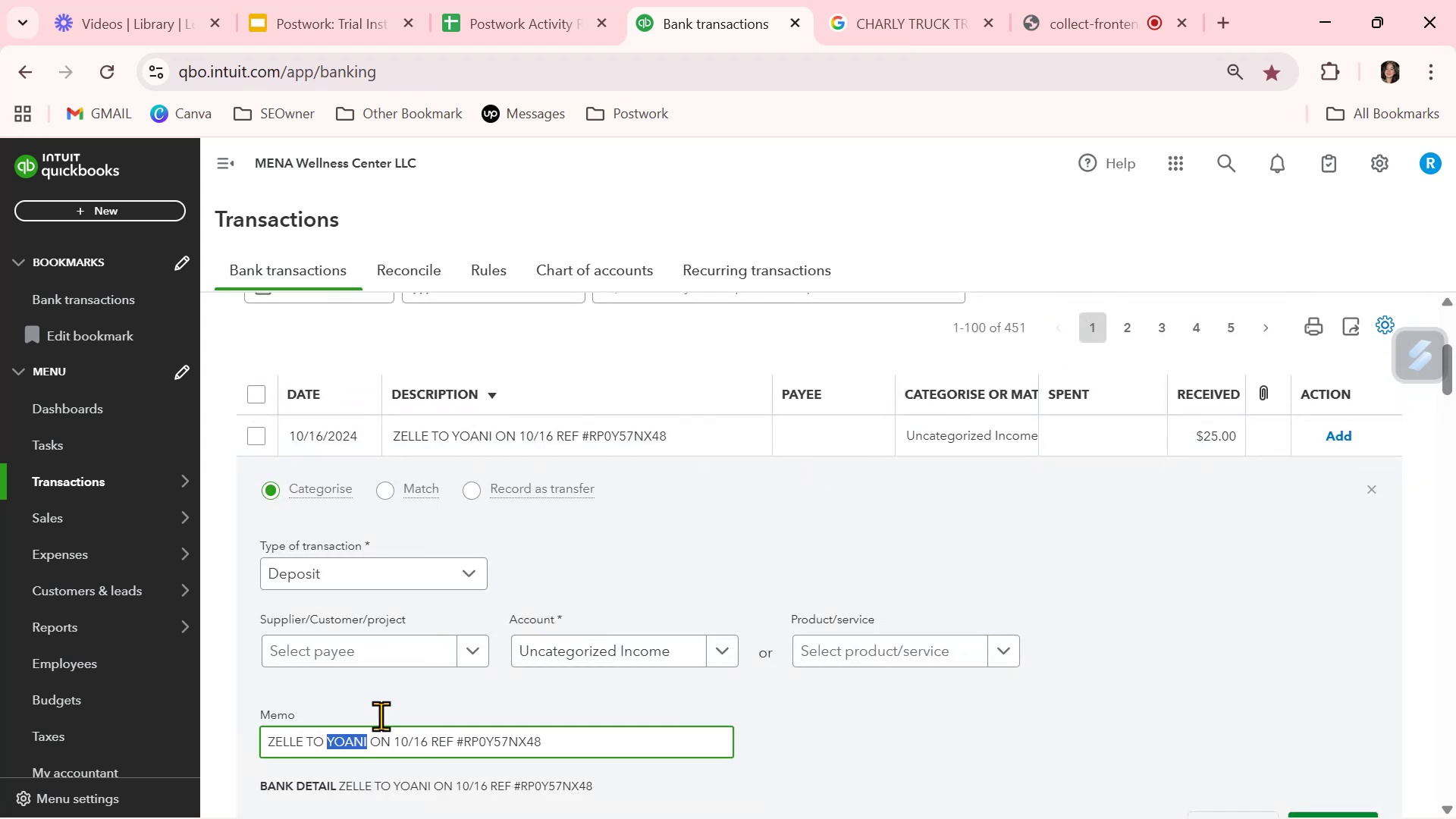 
scroll: coordinate [529, 633], scroll_direction: up, amount: 5.0
 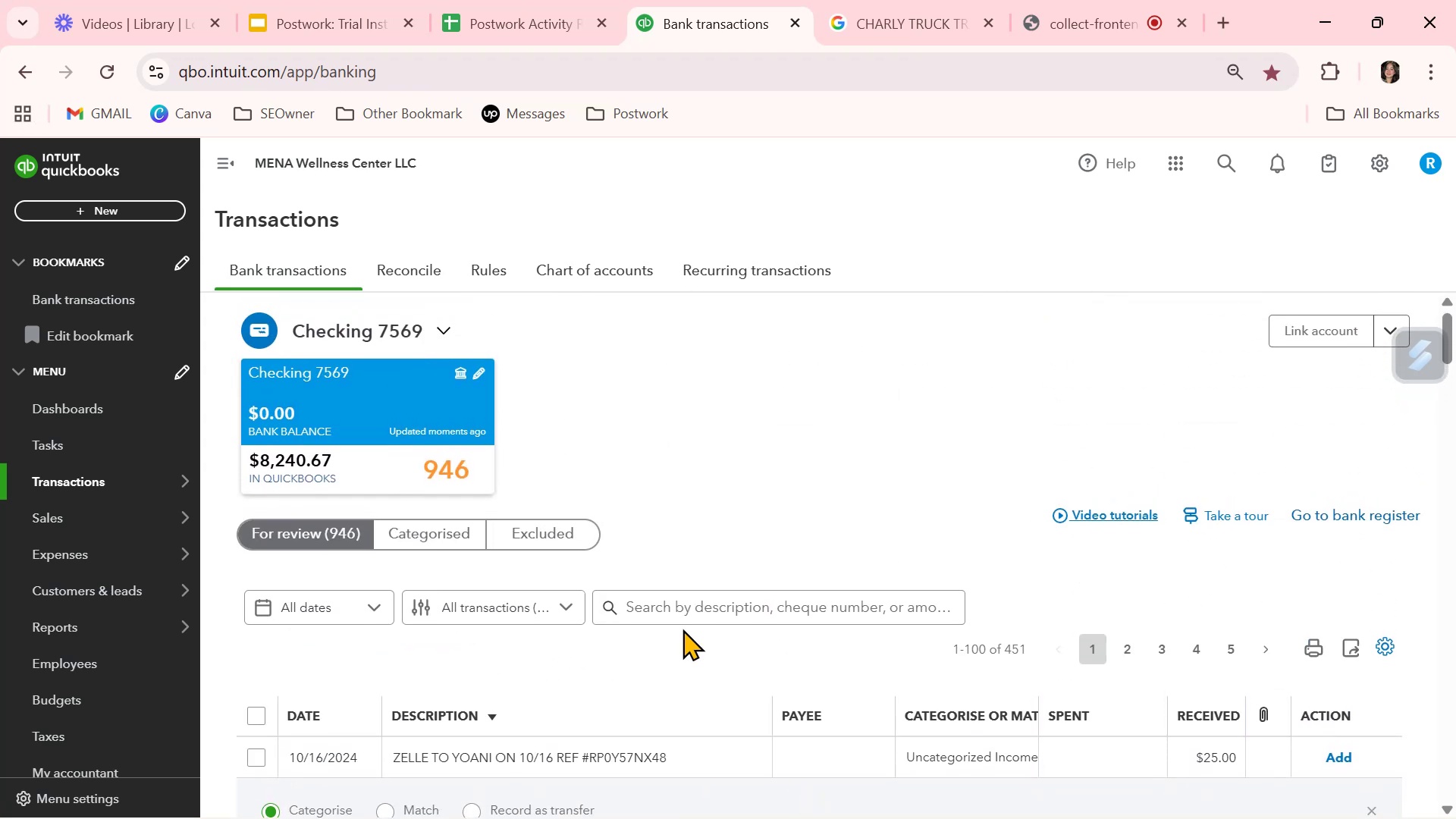 
left_click([706, 603])
 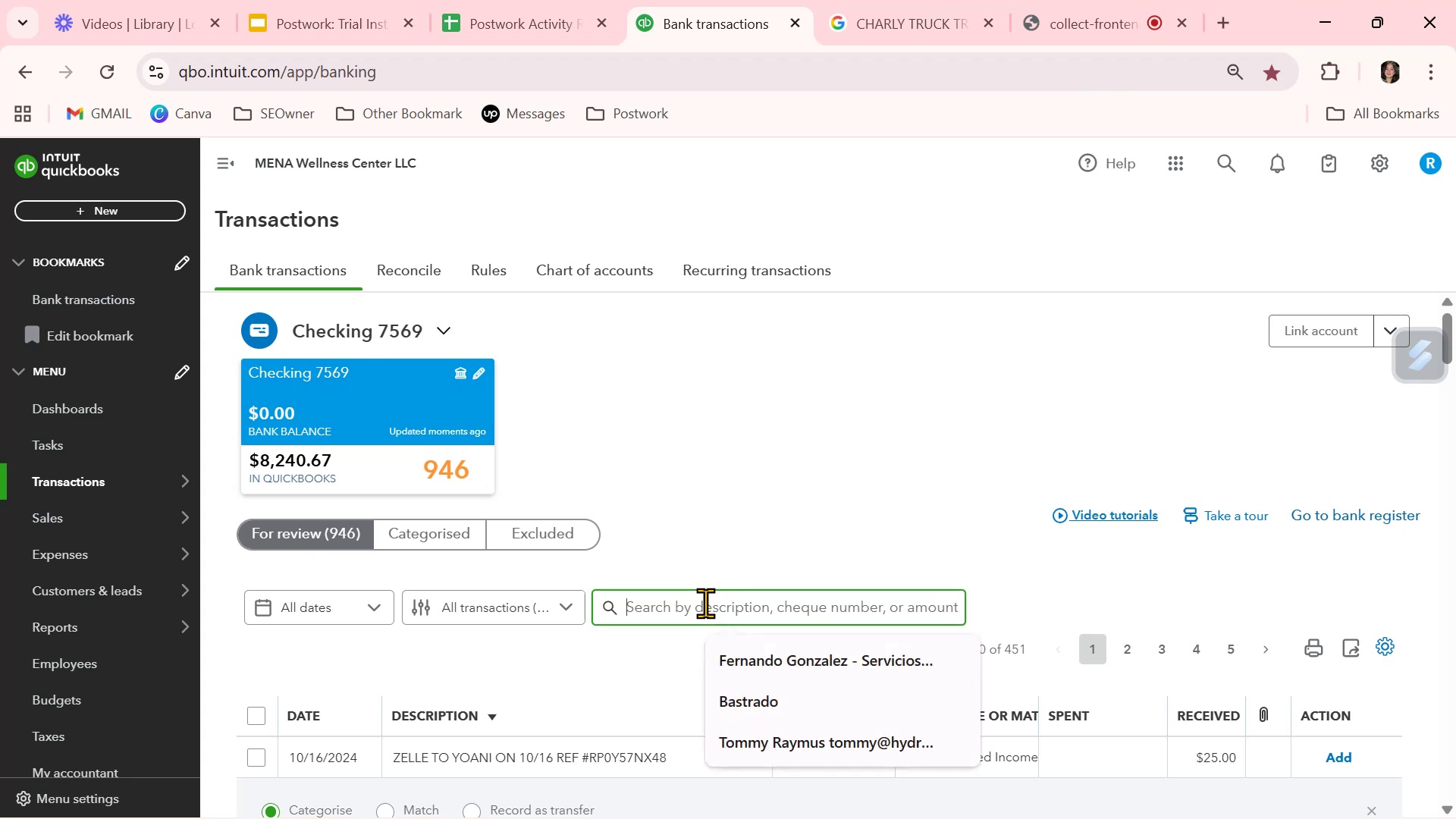 
key(Control+ControlLeft)
 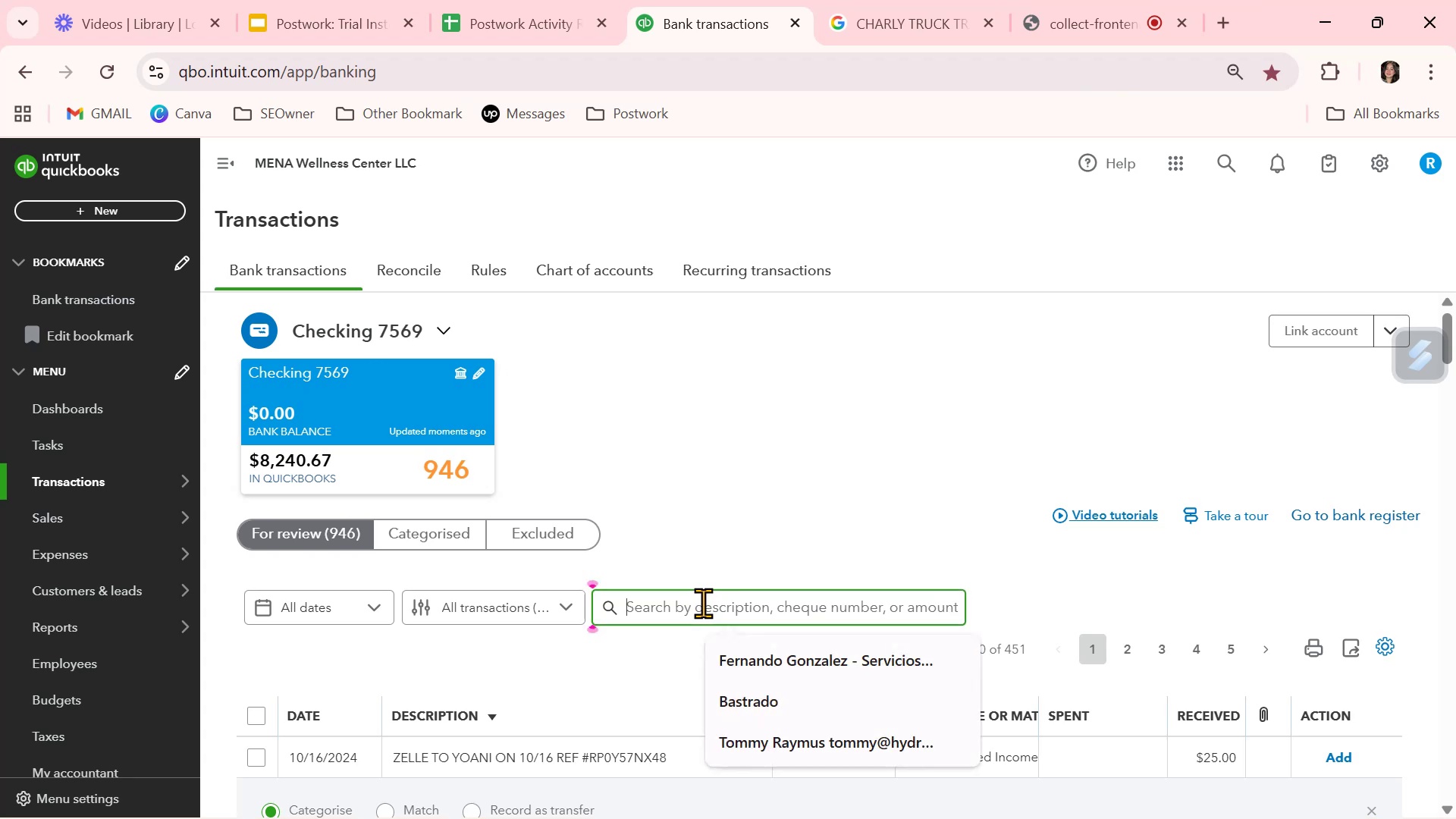 
key(Control+V)
 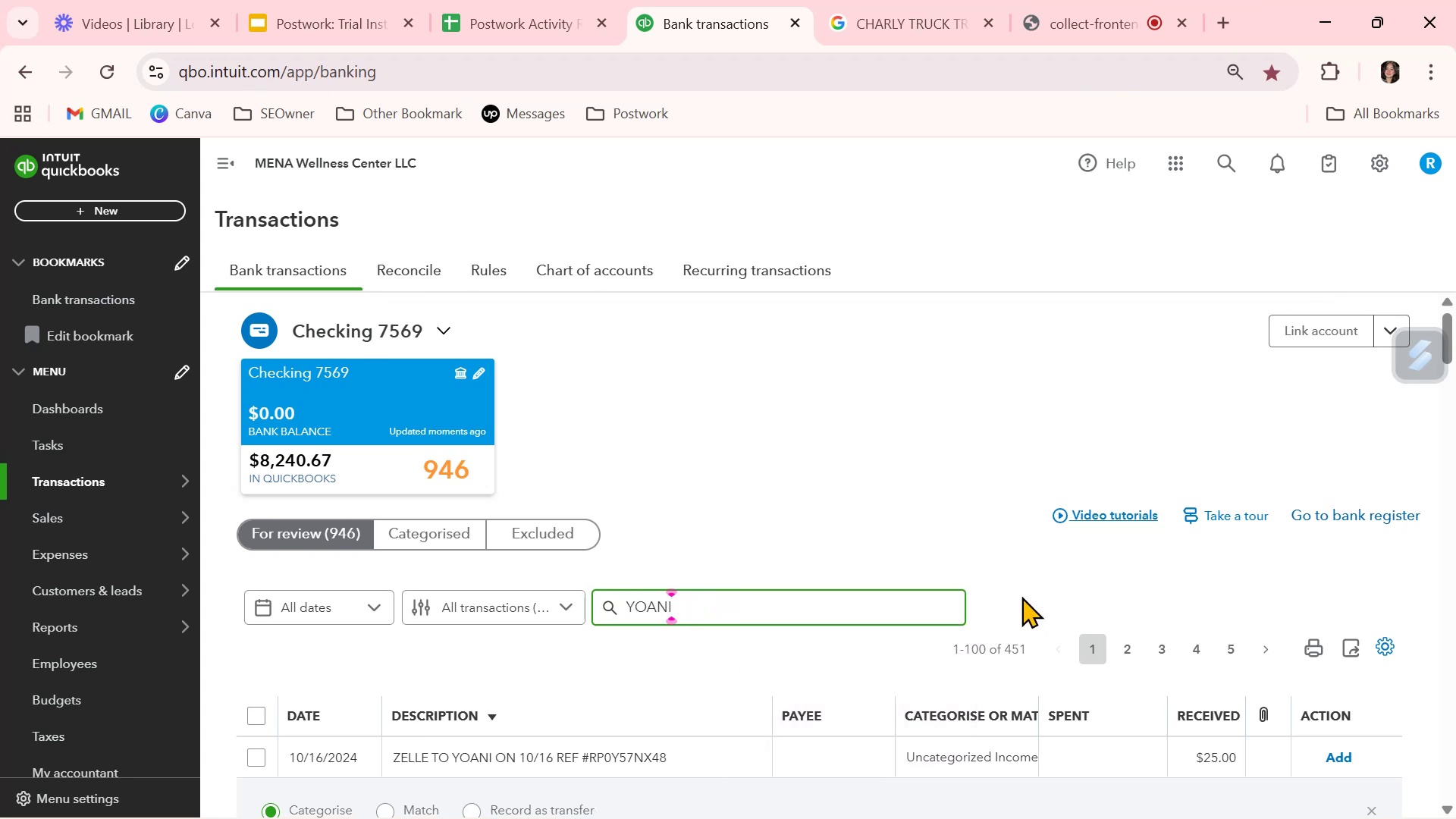 
key(NumpadEnter)
 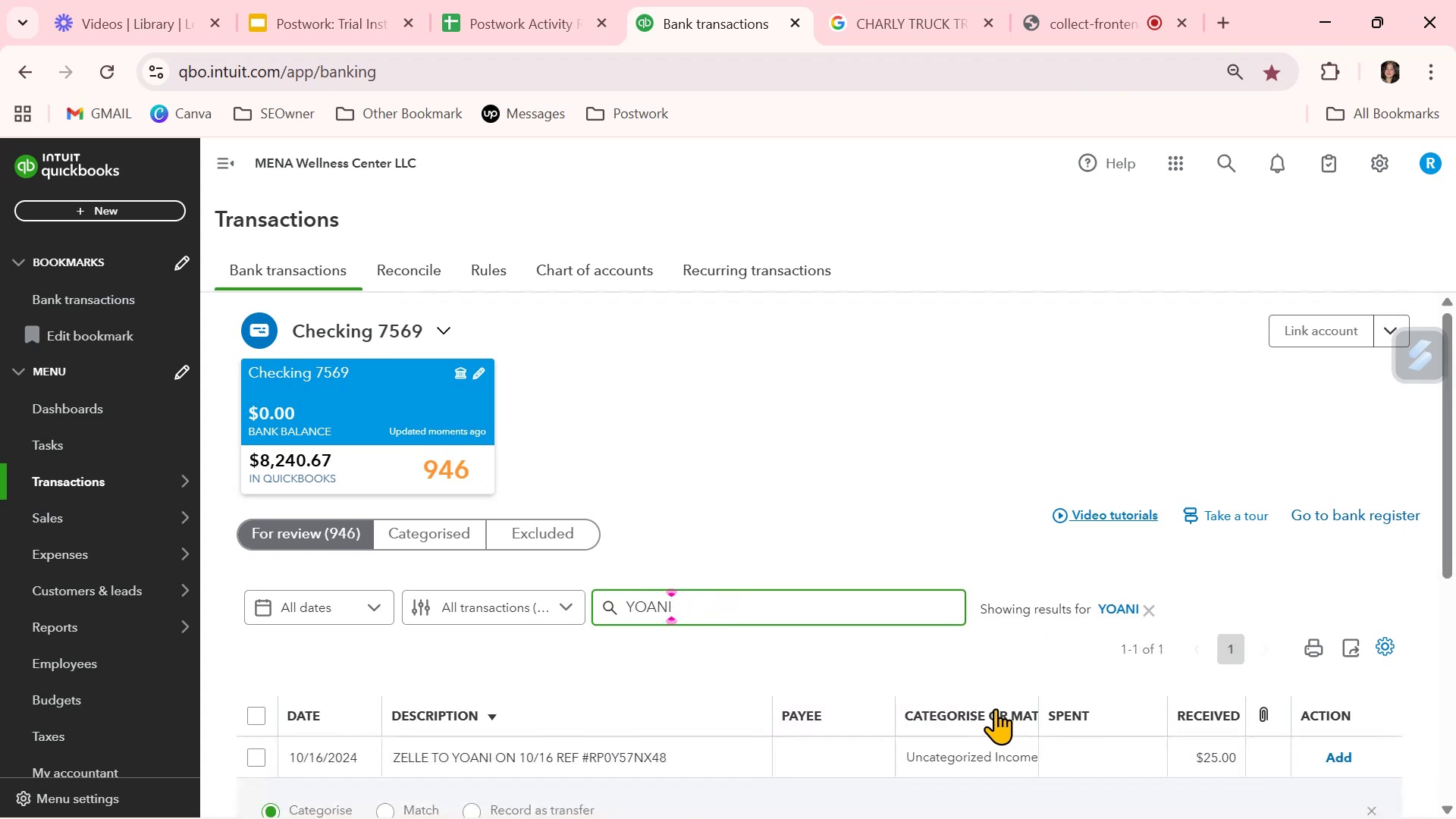 
scroll: coordinate [398, 764], scroll_direction: down, amount: 6.0
 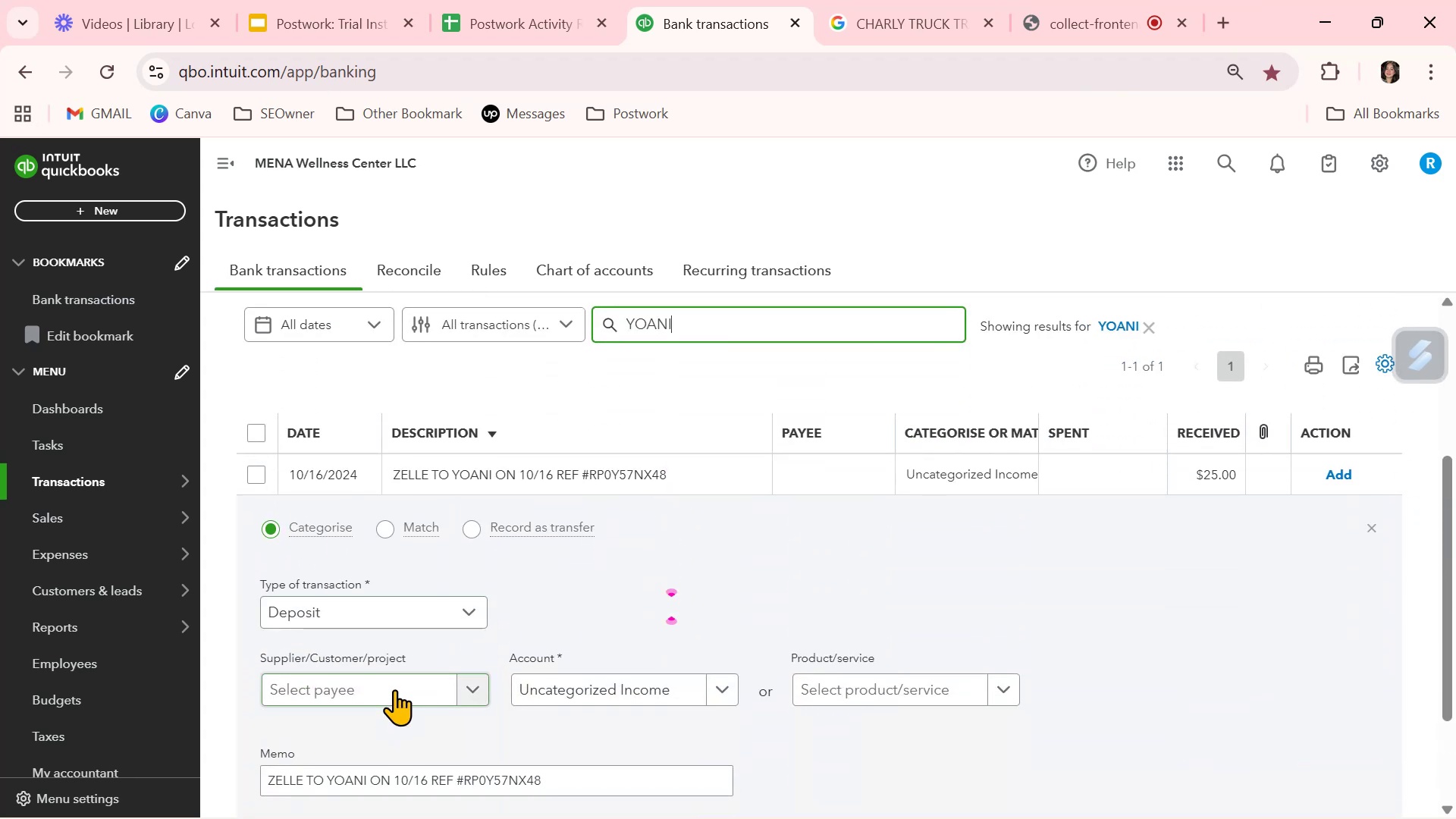 
left_click([394, 689])
 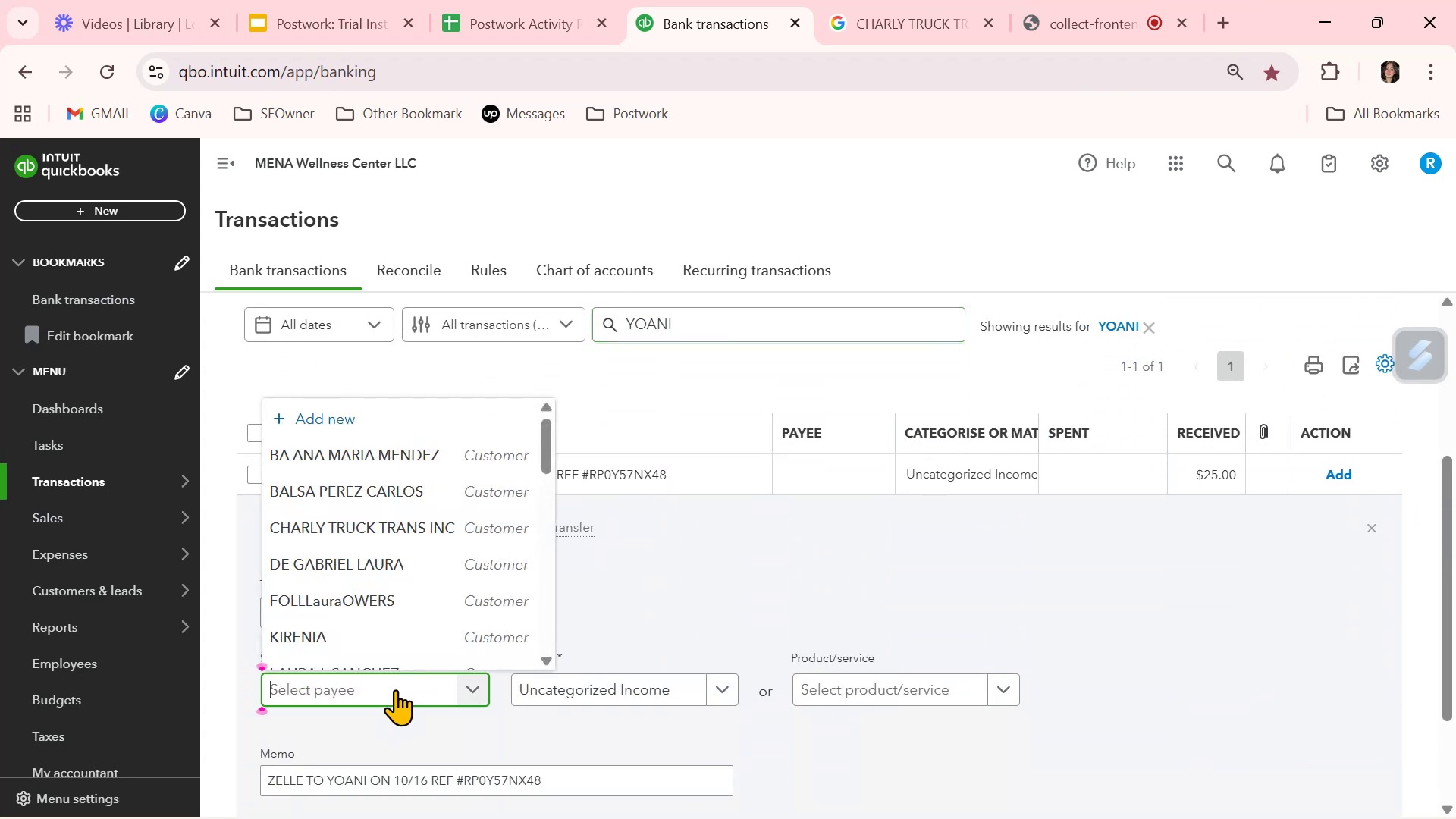 
key(Control+ControlLeft)
 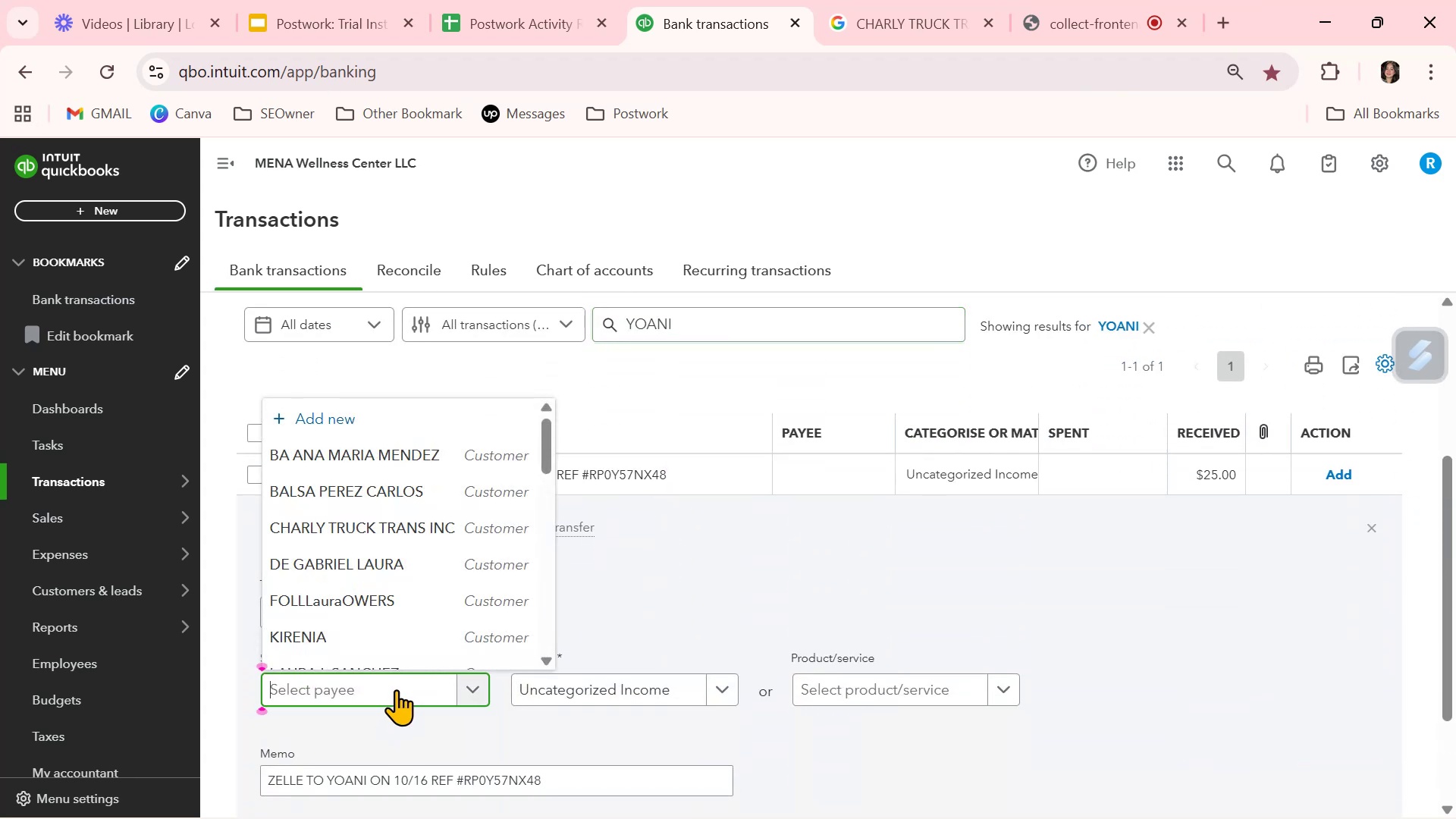 
key(Control+V)
 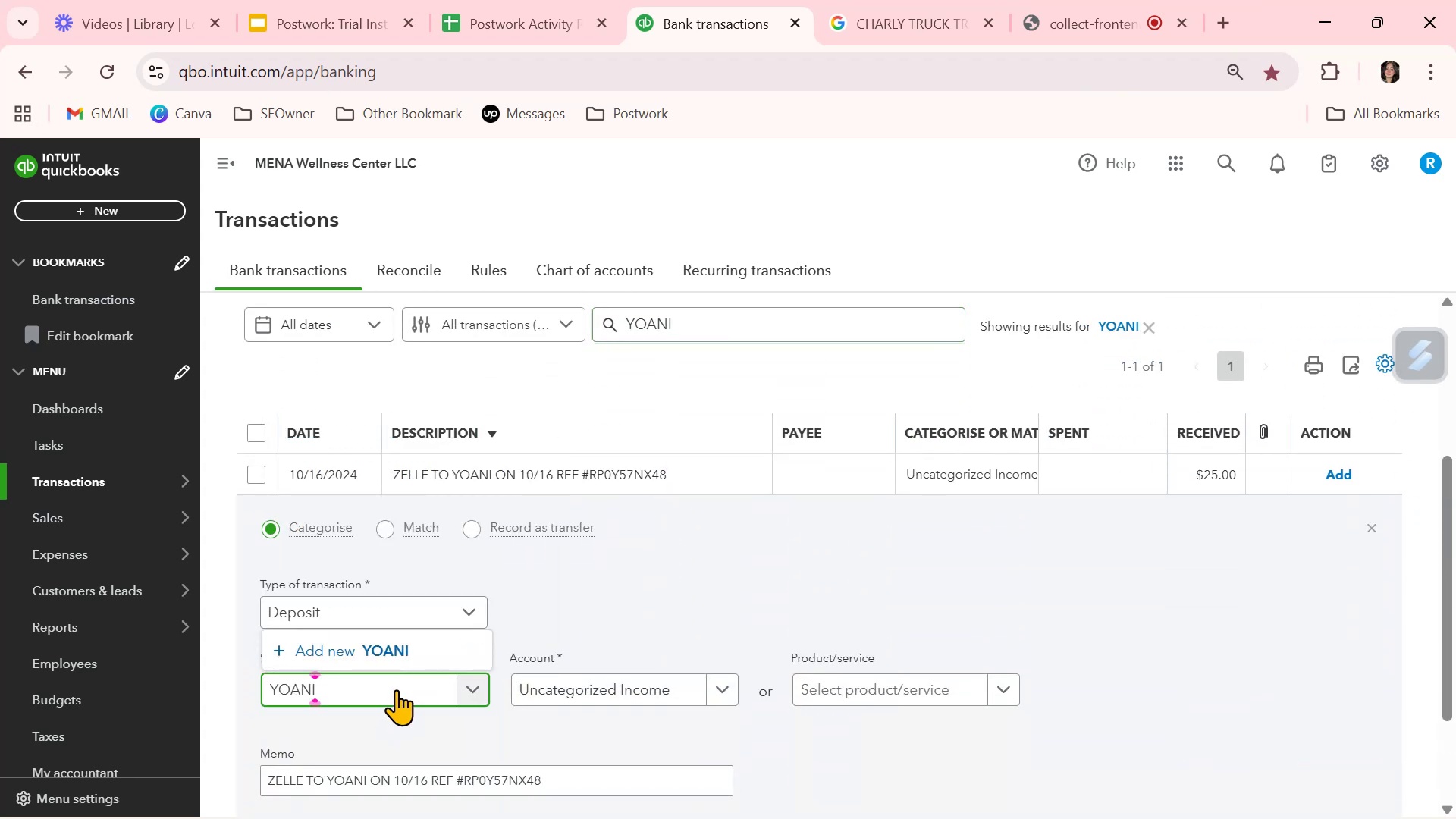 
left_click([398, 648])
 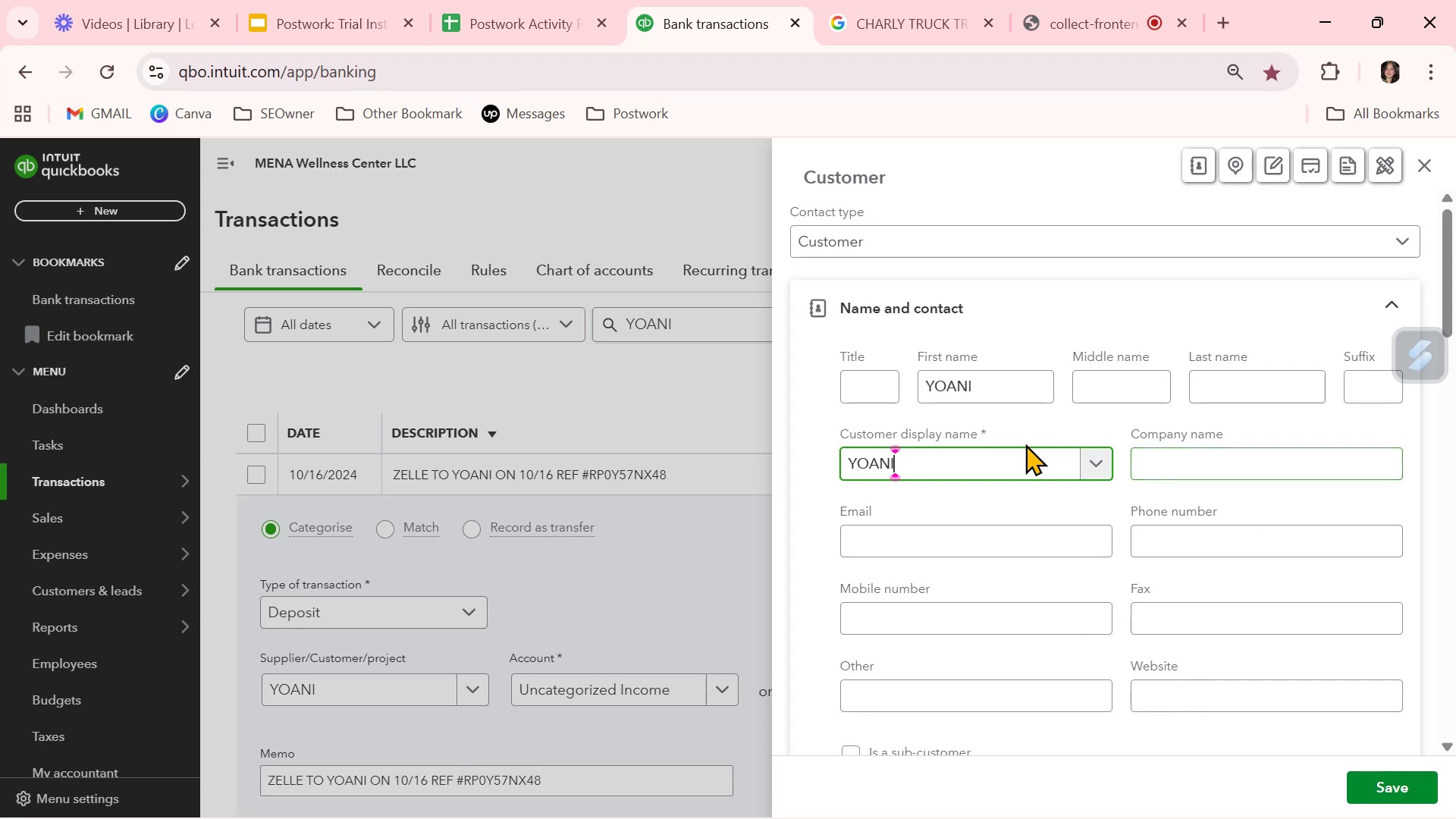 
left_click_drag(start_coordinate=[1016, 387], to_coordinate=[798, 414])
 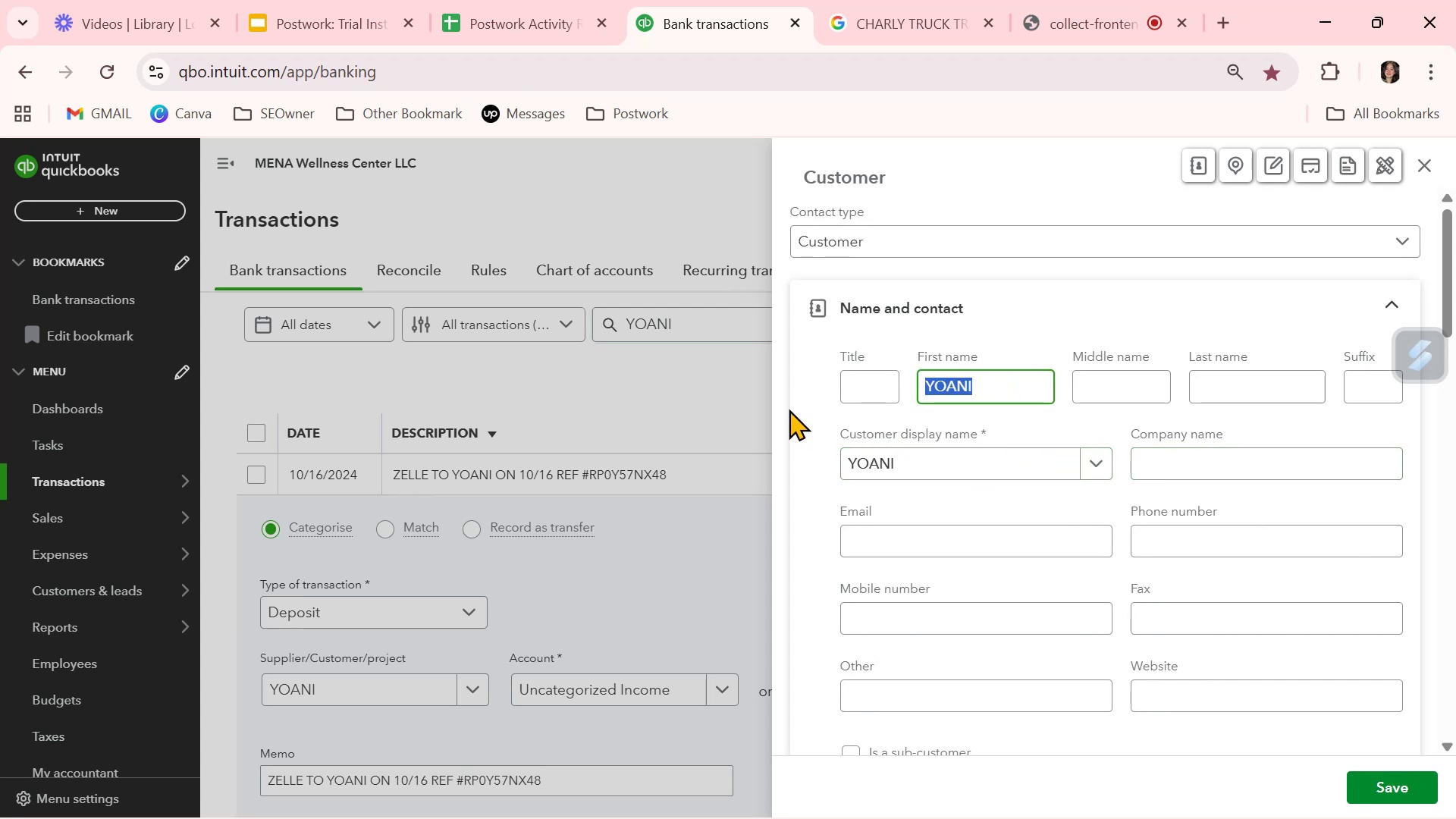 
key(Delete)
 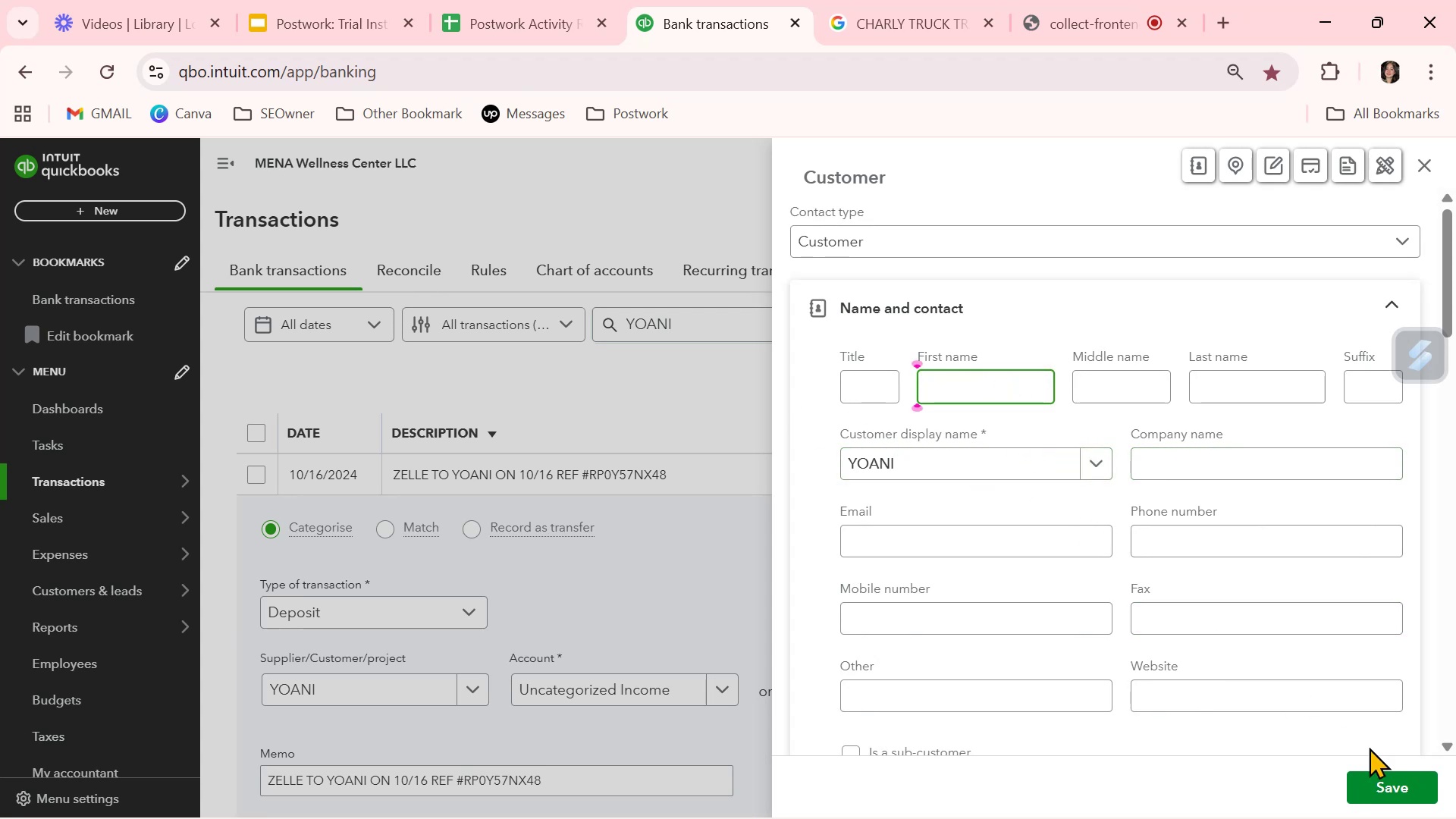 
left_click([1385, 786])
 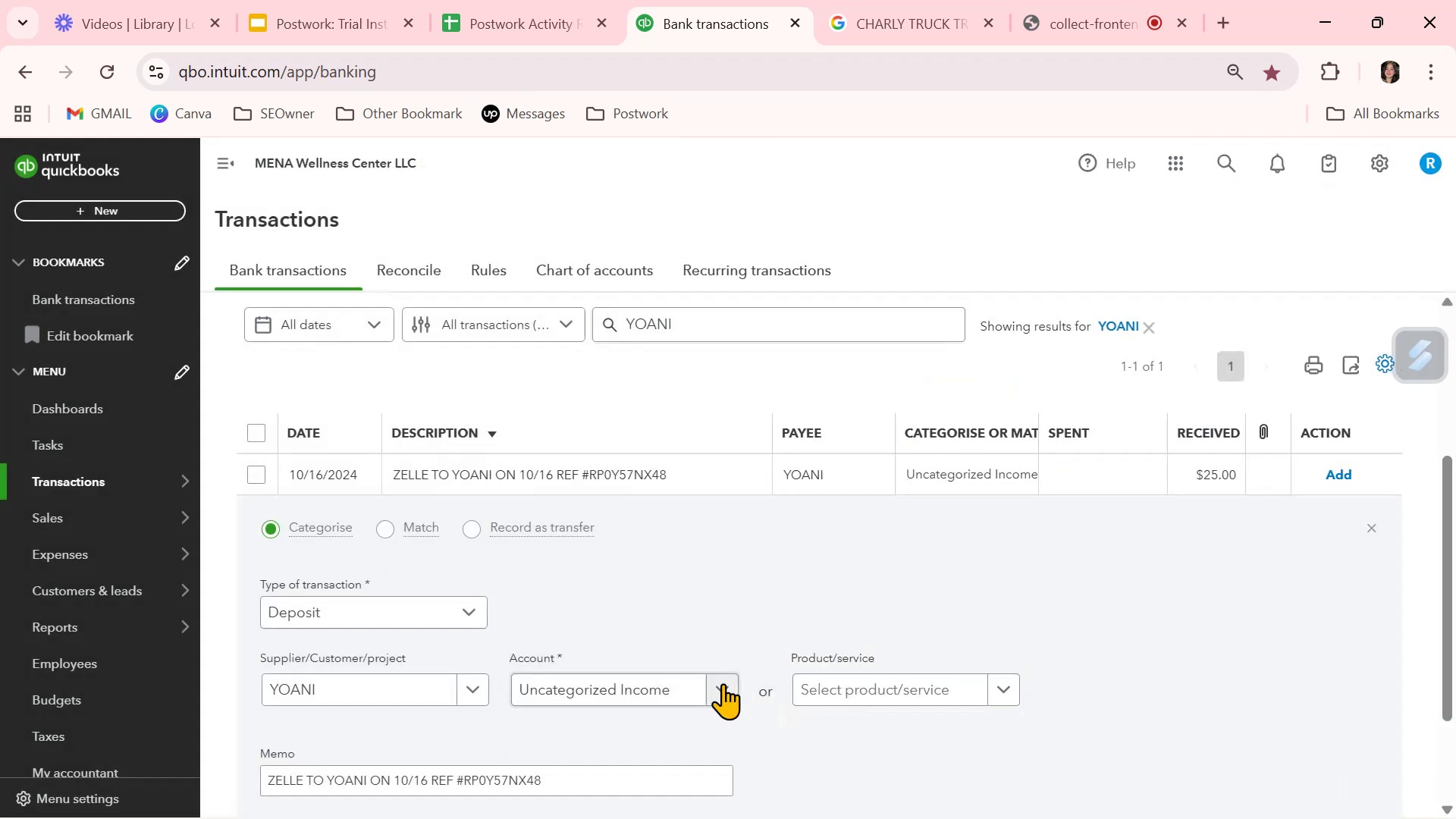 
left_click([726, 684])
 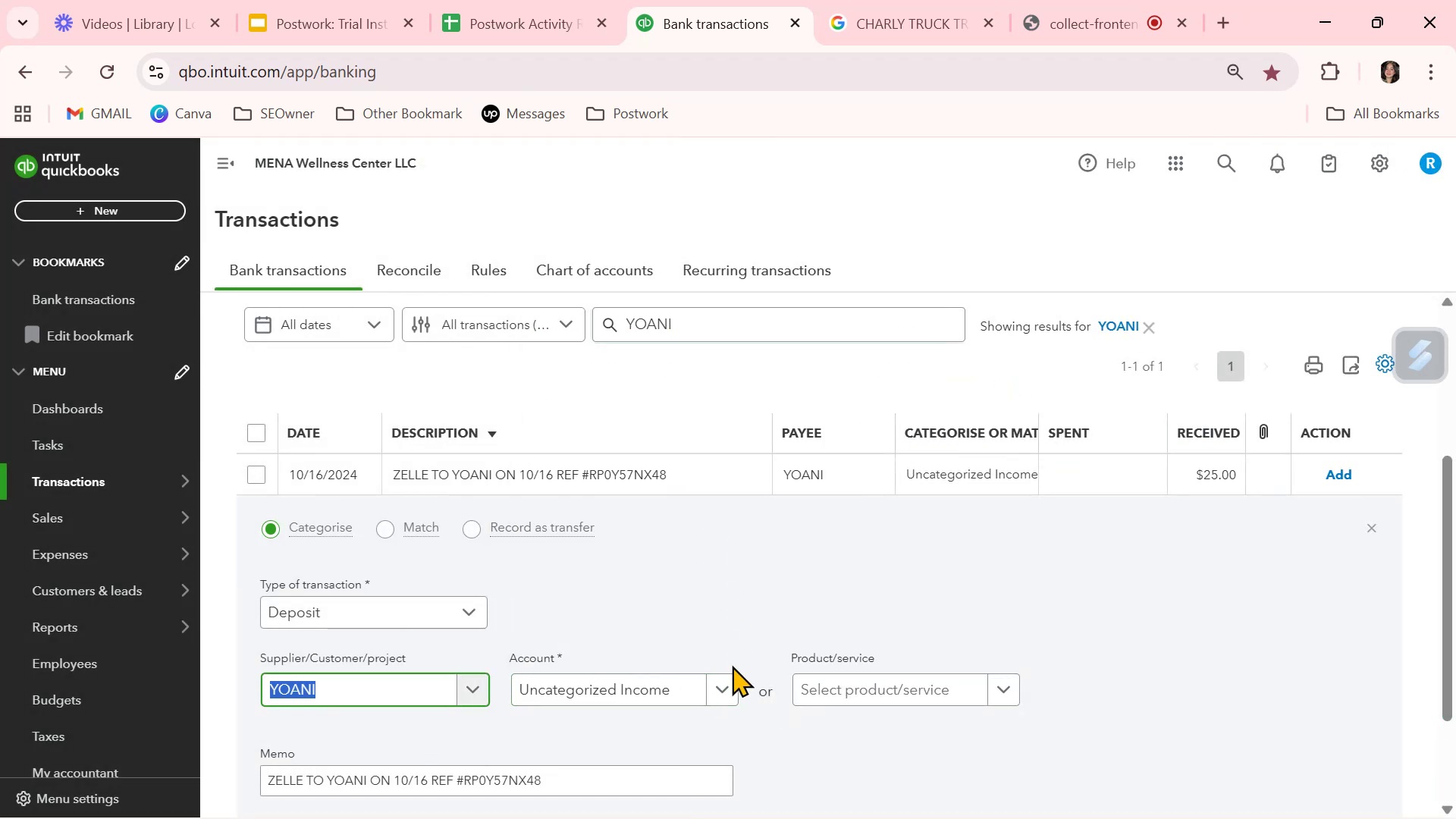 
left_click([731, 691])
 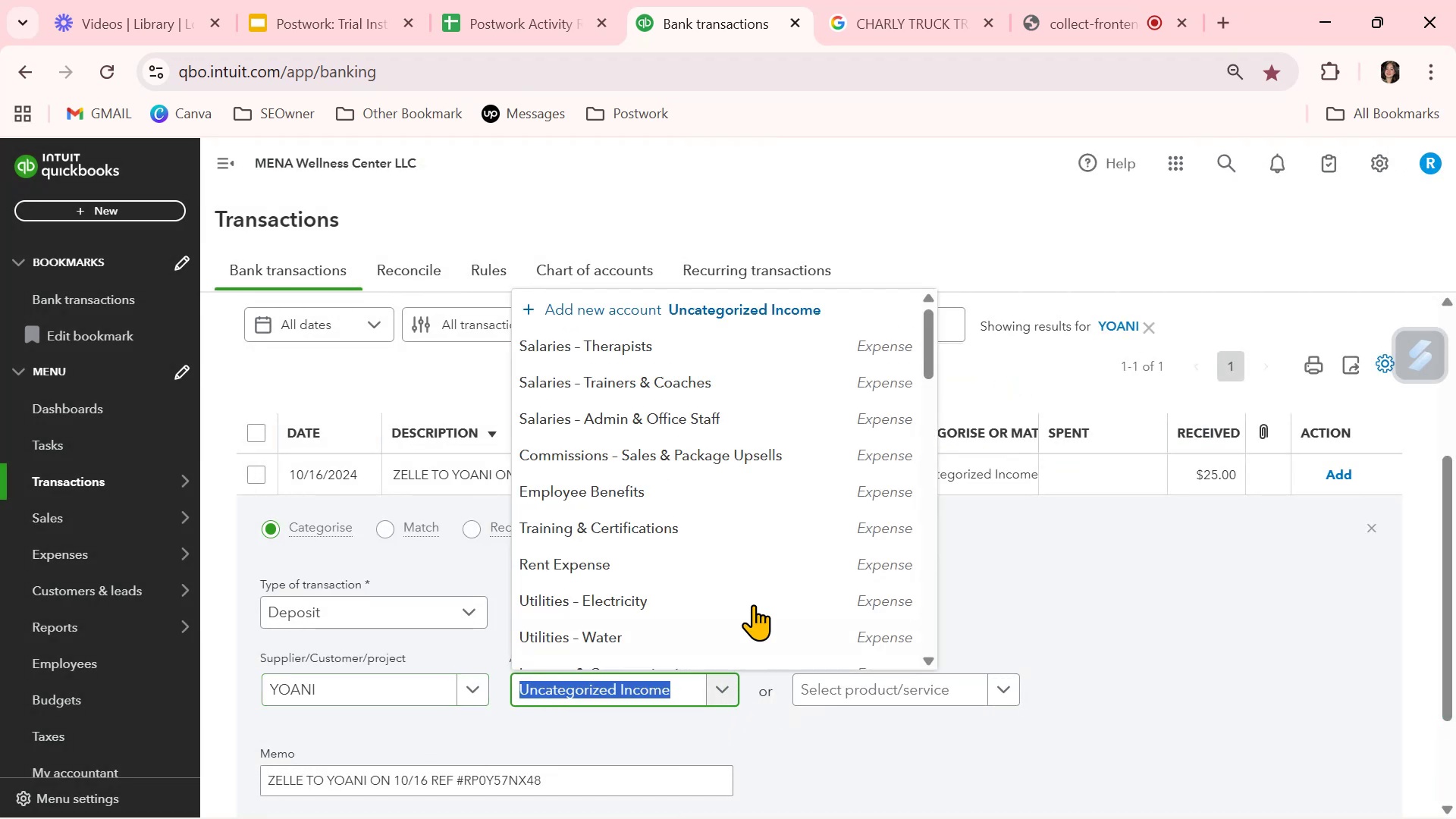 
scroll: coordinate [763, 542], scroll_direction: up, amount: 3.0
 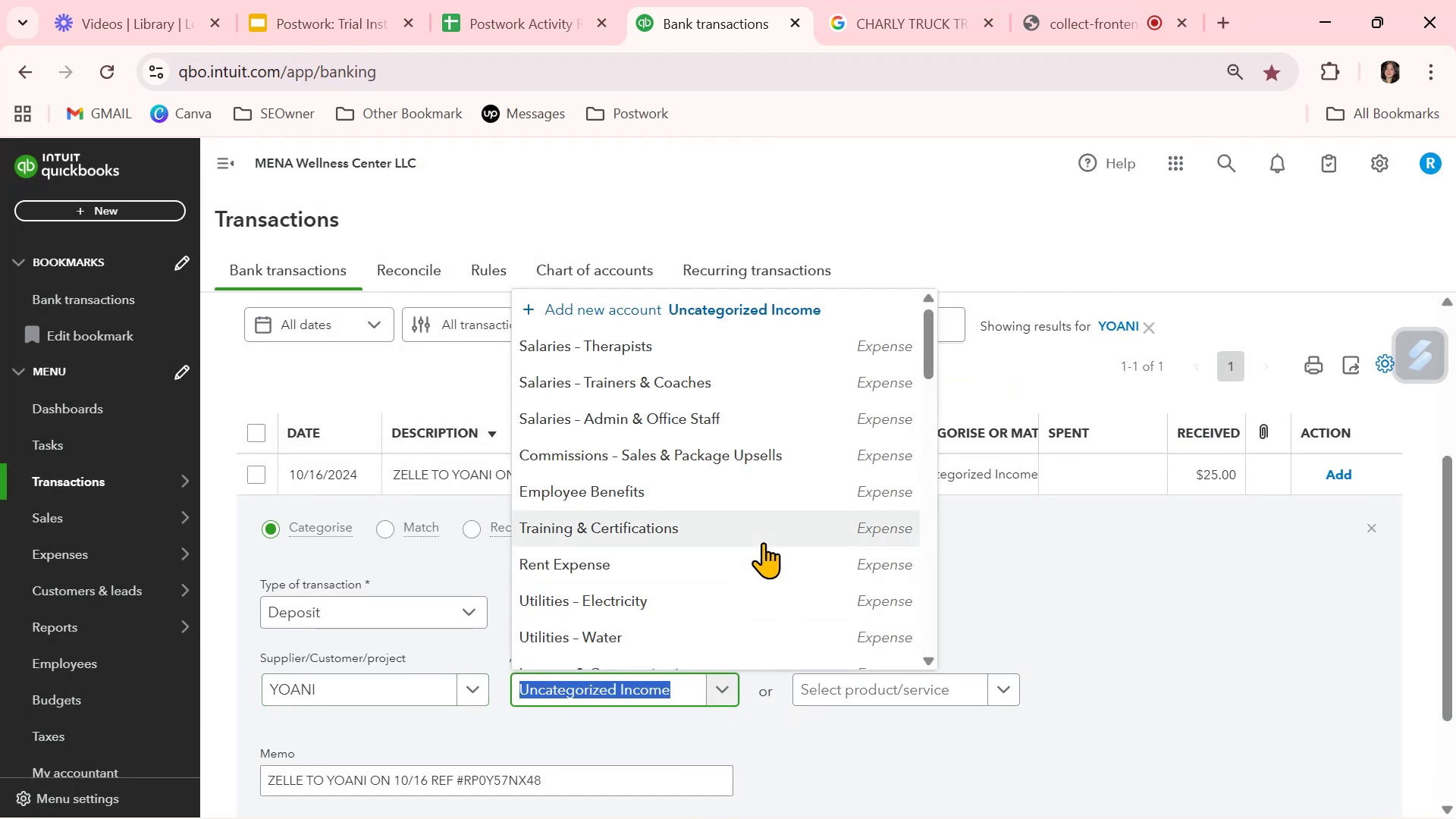 
scroll: coordinate [767, 532], scroll_direction: none, amount: 0.0
 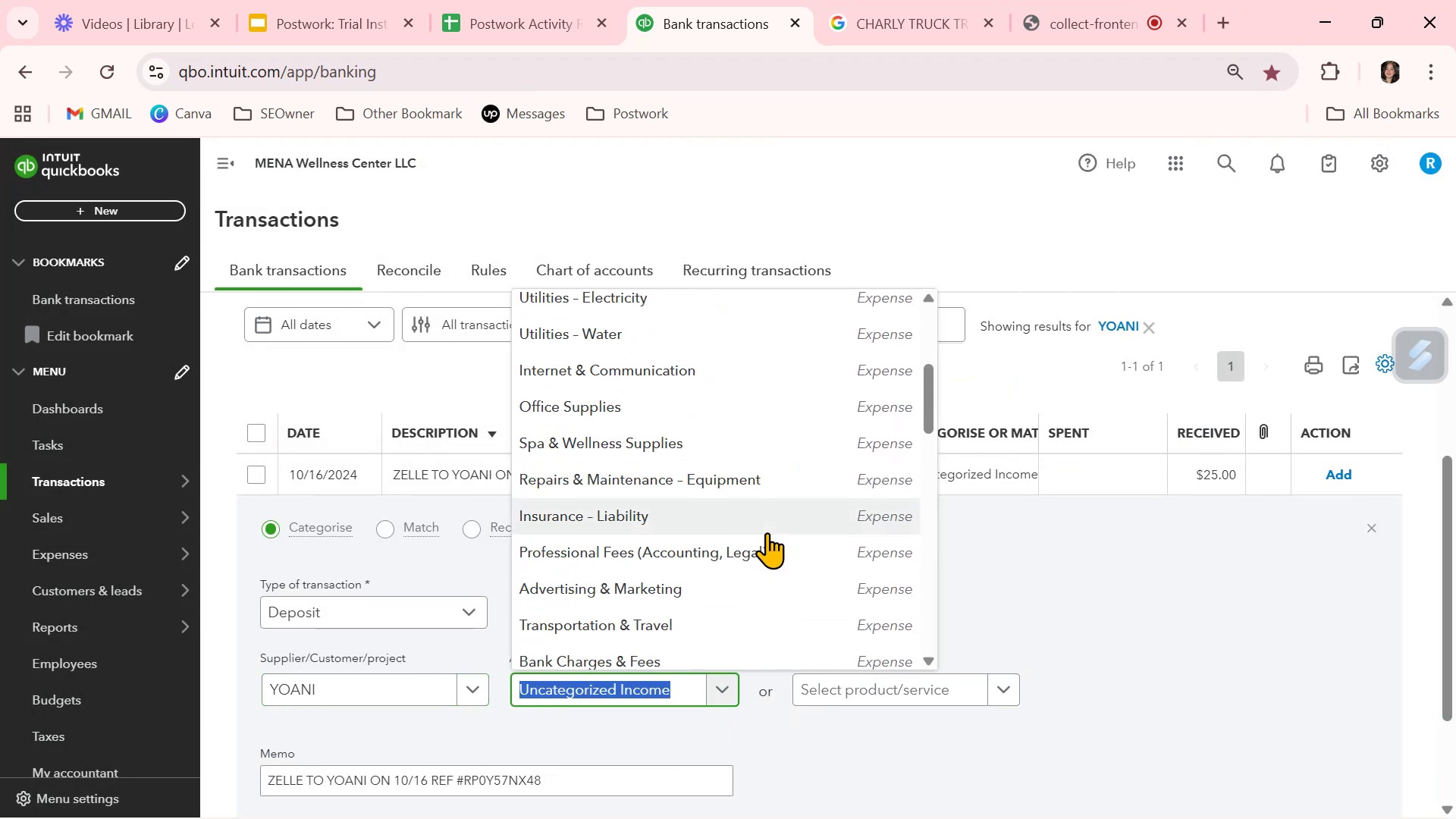 
scroll: coordinate [768, 534], scroll_direction: down, amount: 6.0
 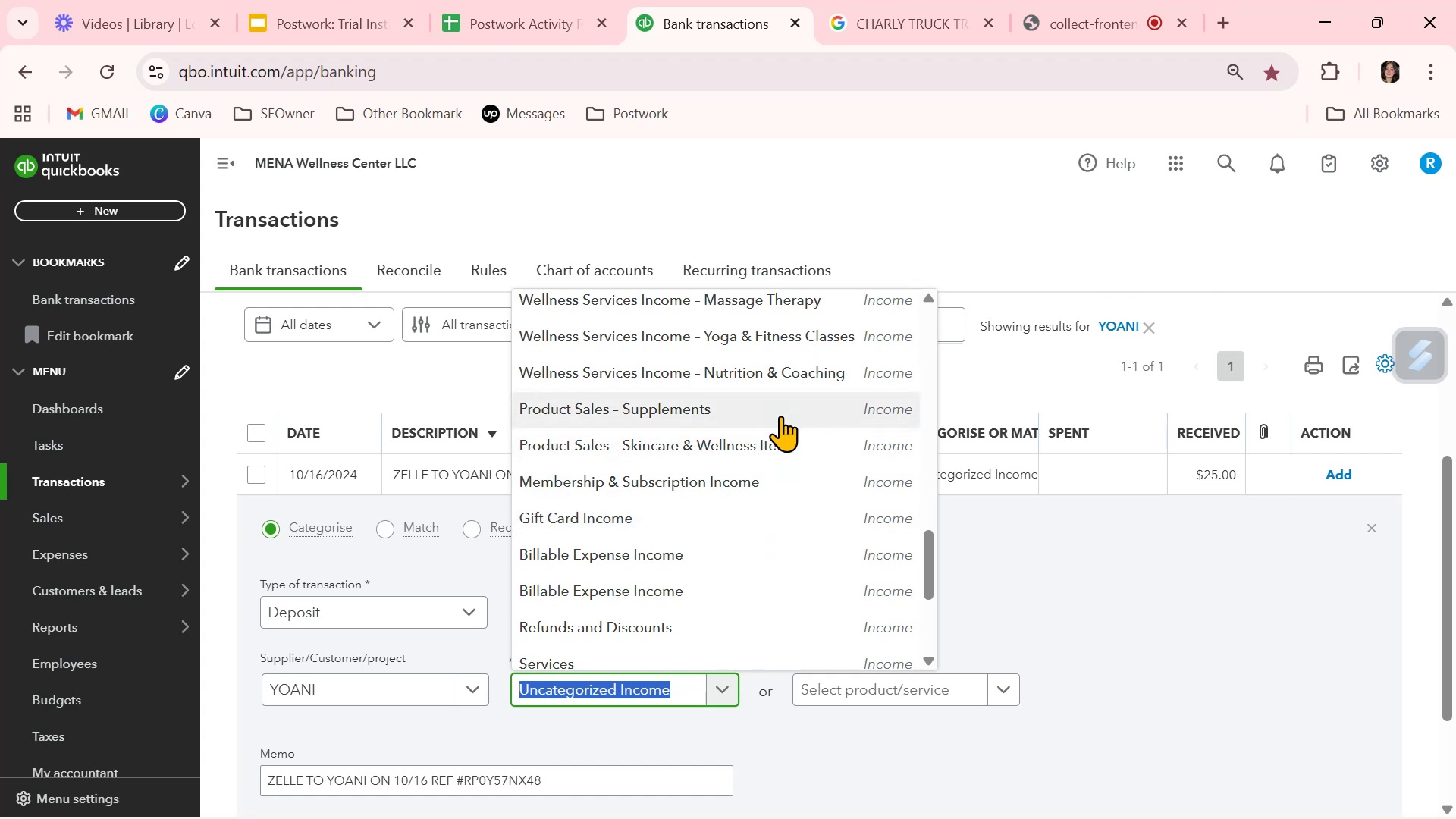 
scroll: coordinate [798, 460], scroll_direction: up, amount: 1.0
 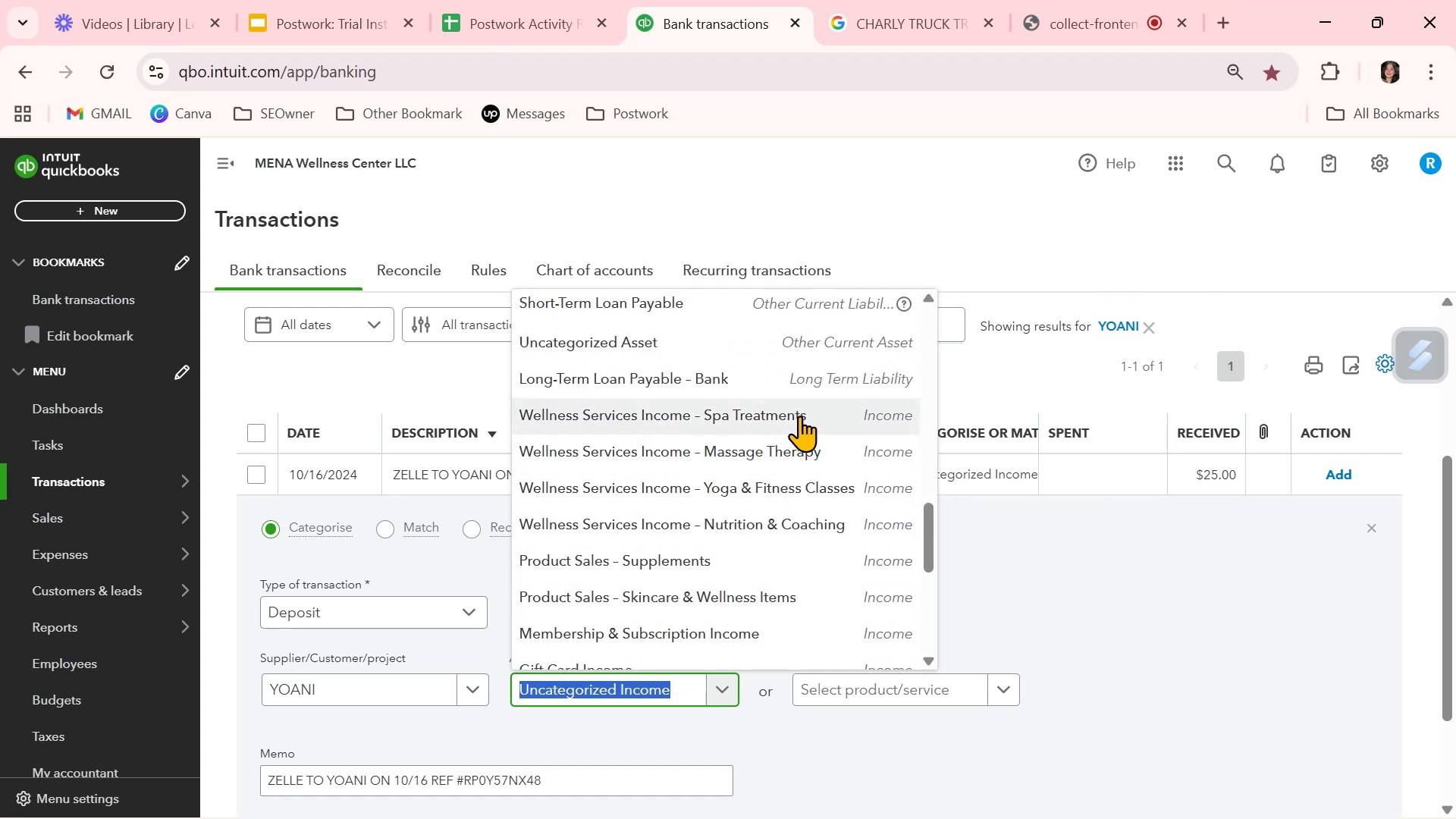 
left_click([797, 448])
 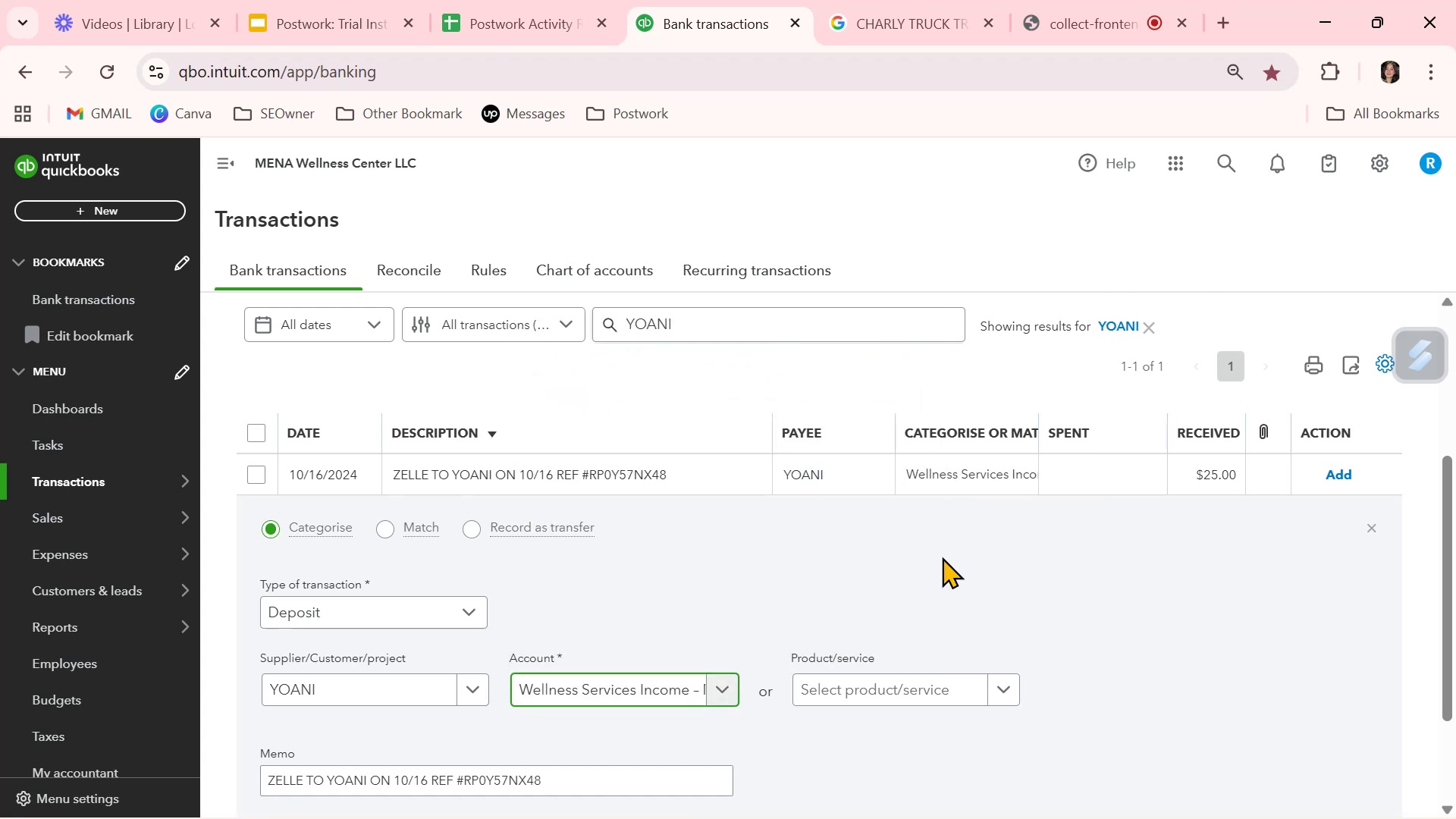 
scroll: coordinate [1184, 627], scroll_direction: down, amount: 1.0
 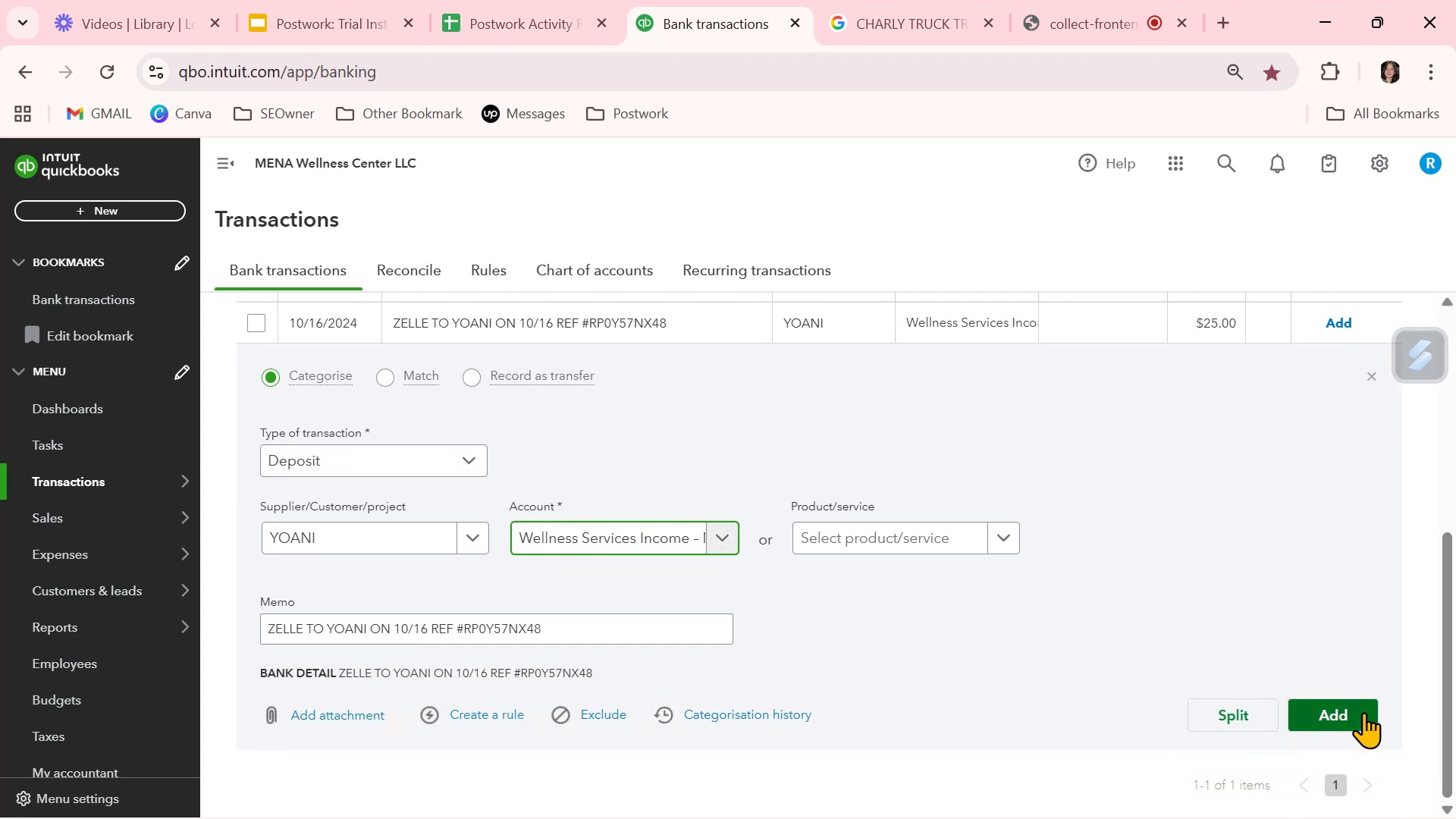 
left_click([1361, 711])
 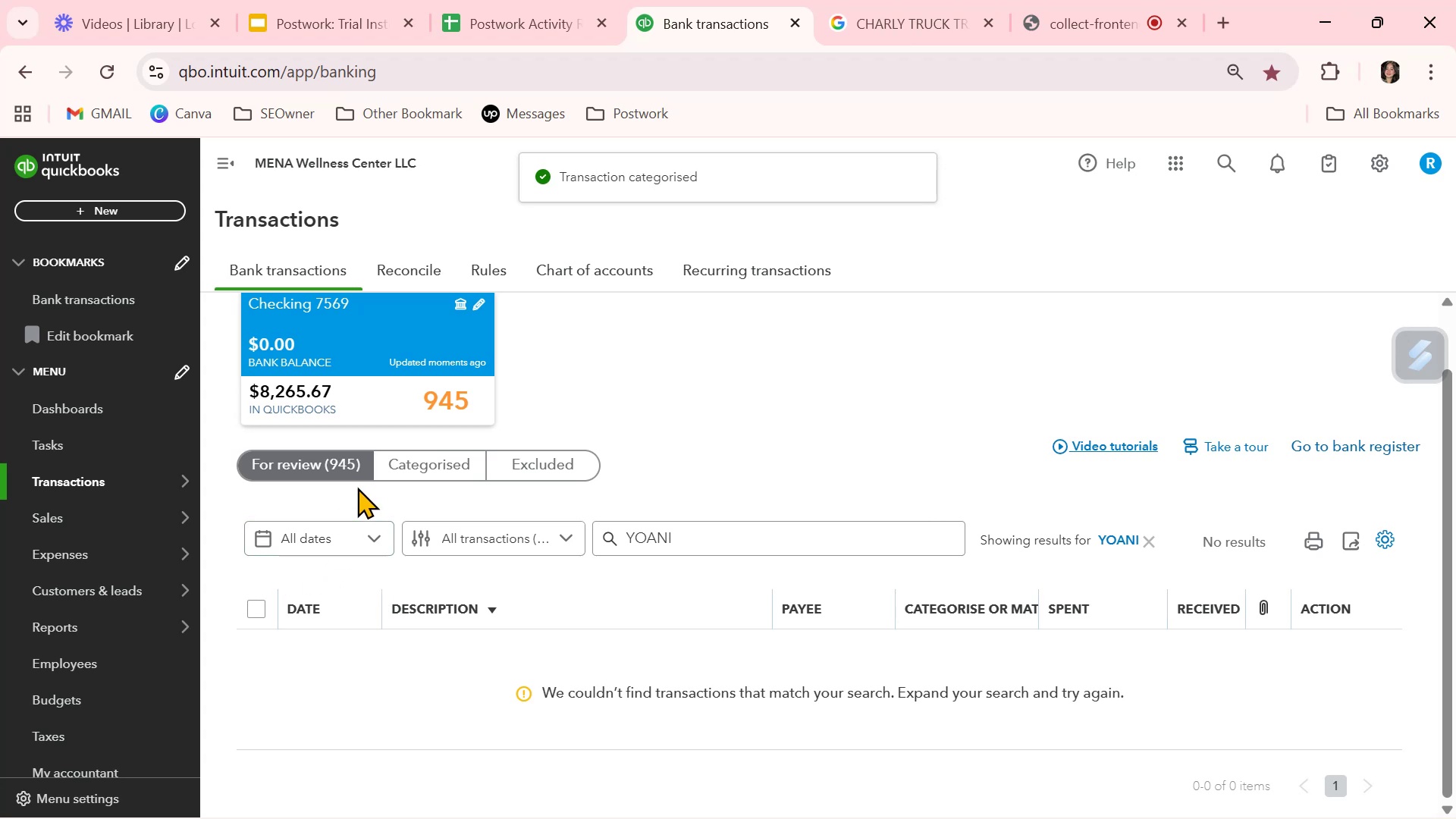 
left_click([344, 463])
 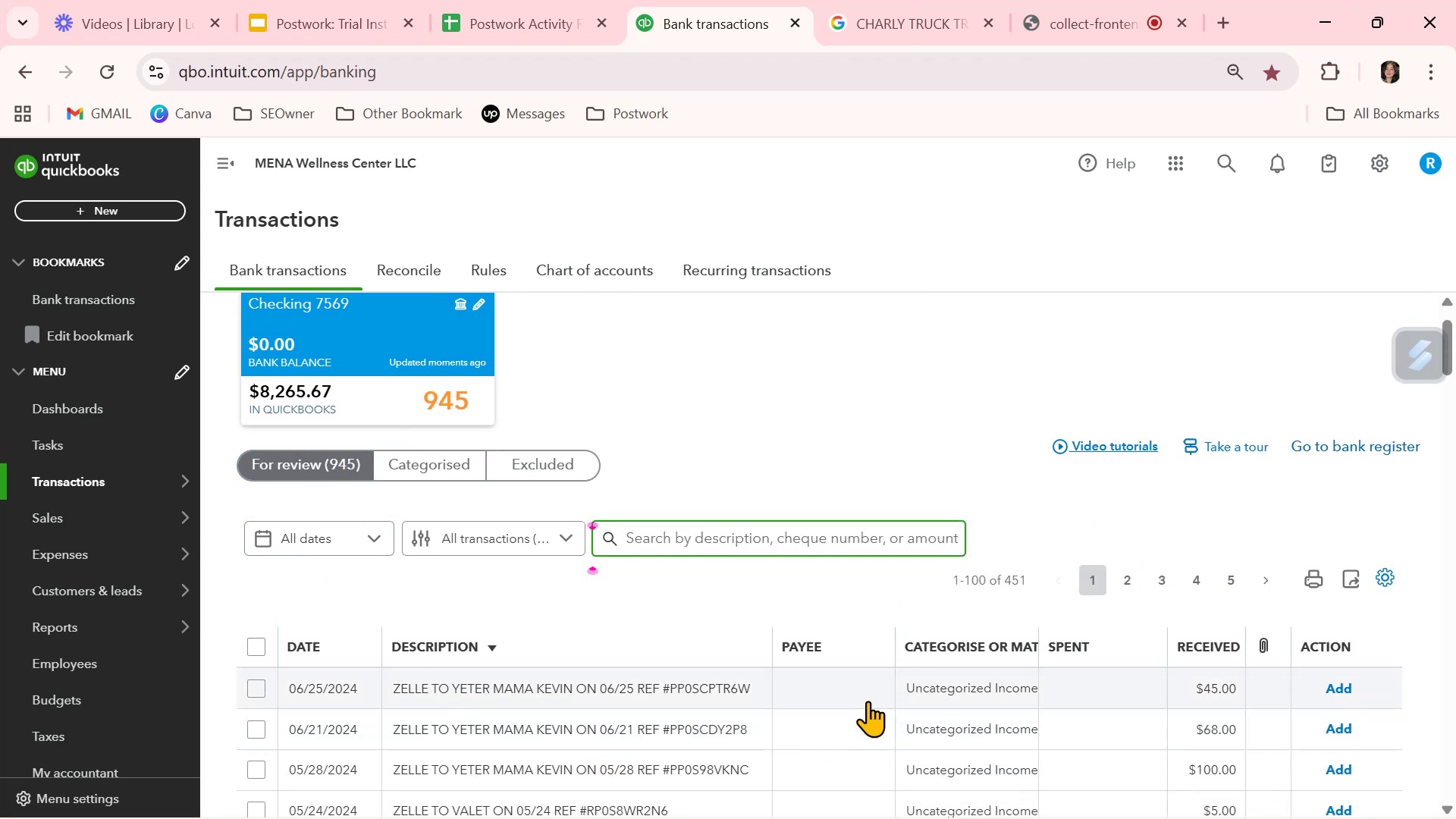 
left_click([836, 689])
 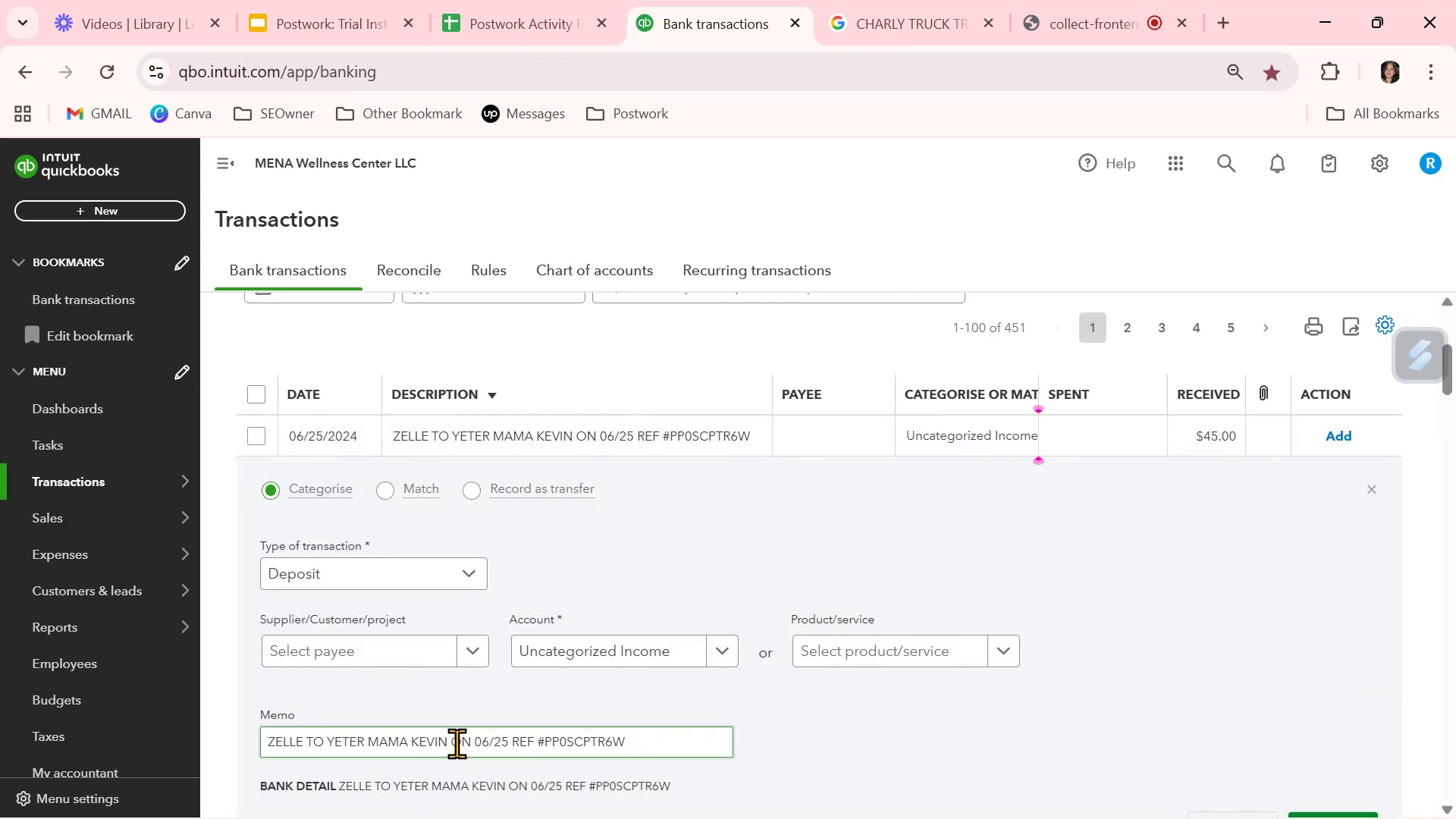 
left_click_drag(start_coordinate=[446, 740], to_coordinate=[328, 743])
 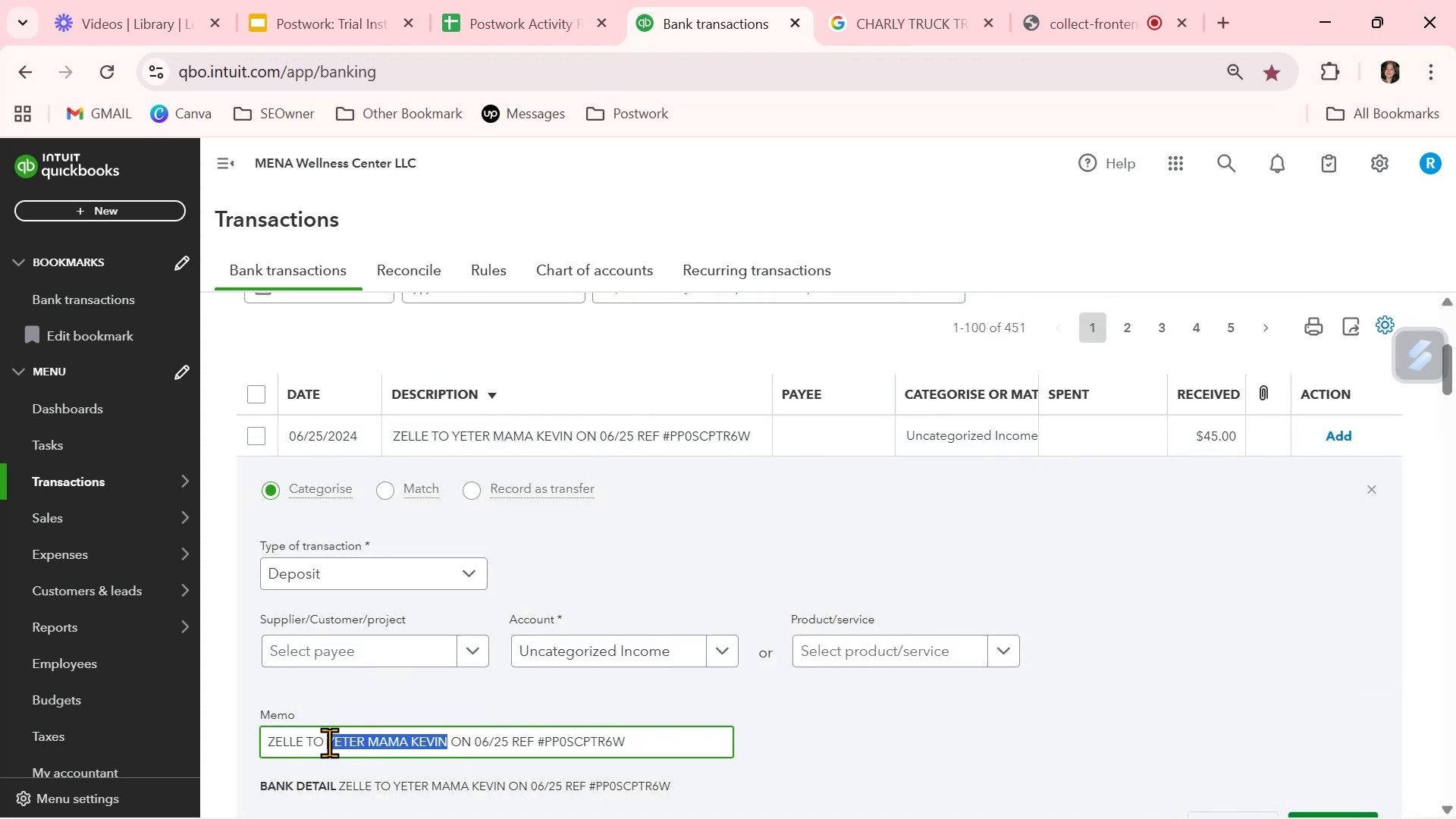 
key(Control+ControlLeft)
 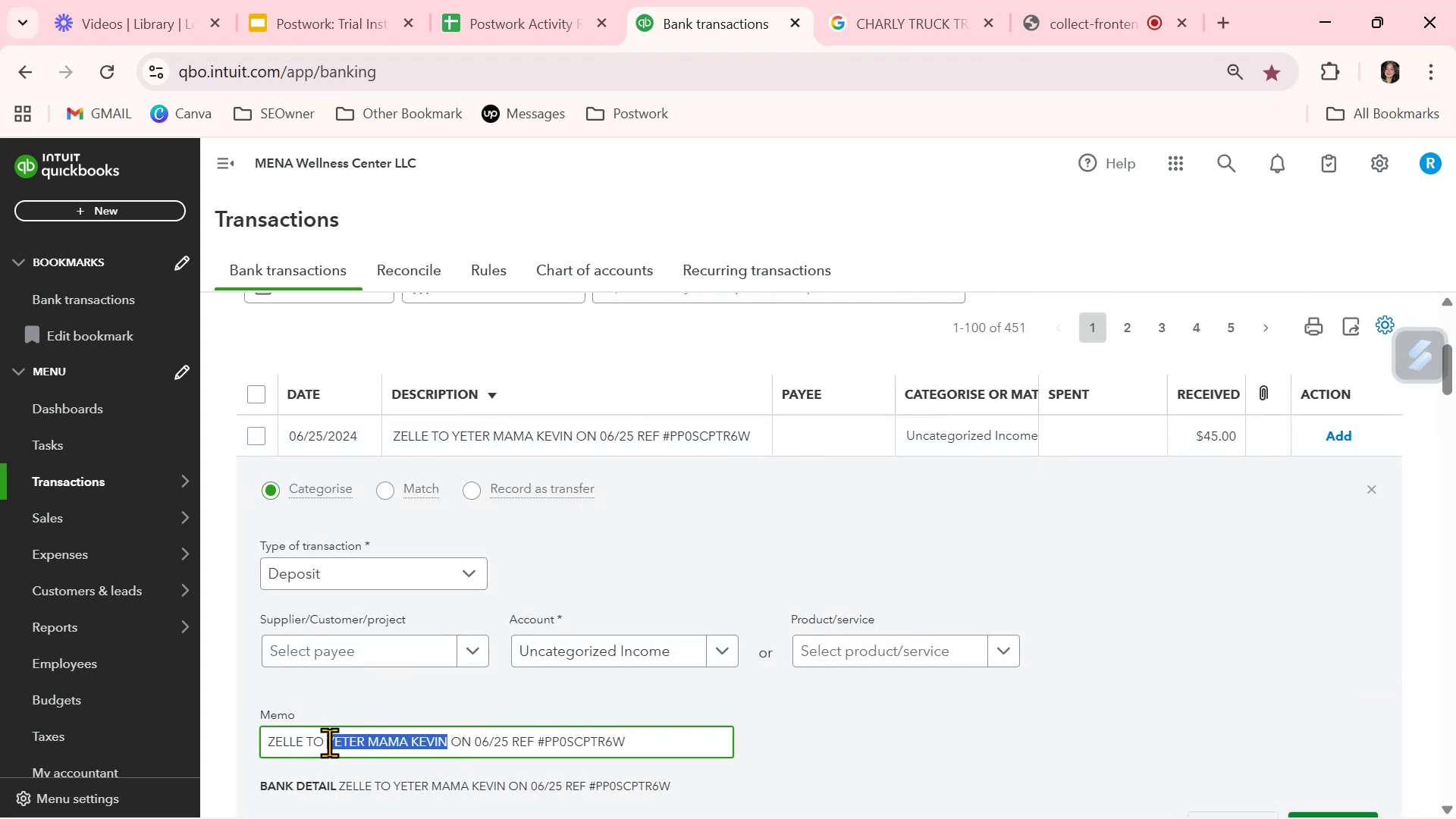 
key(Control+C)
 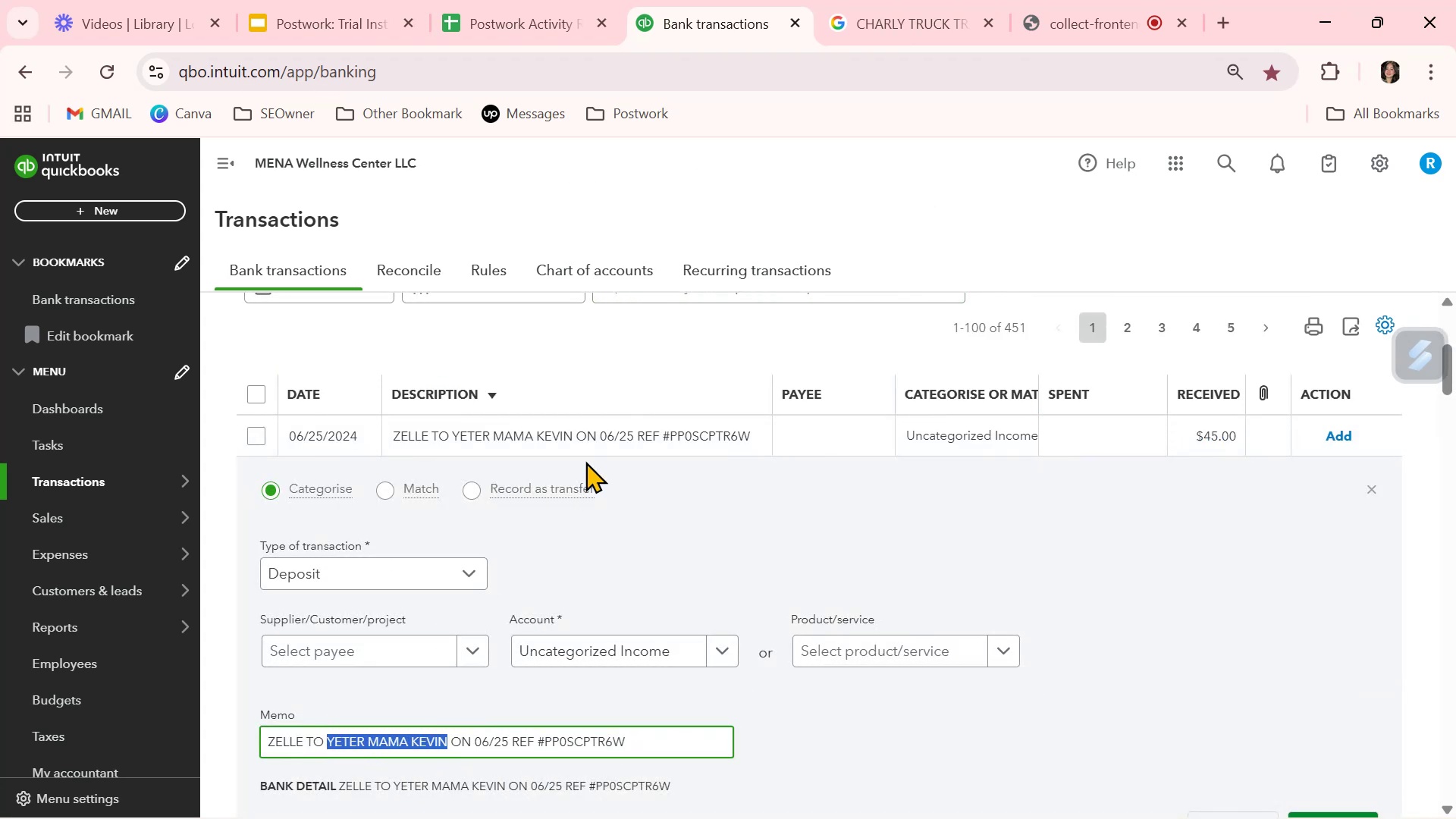 
scroll: coordinate [562, 507], scroll_direction: up, amount: 2.0
 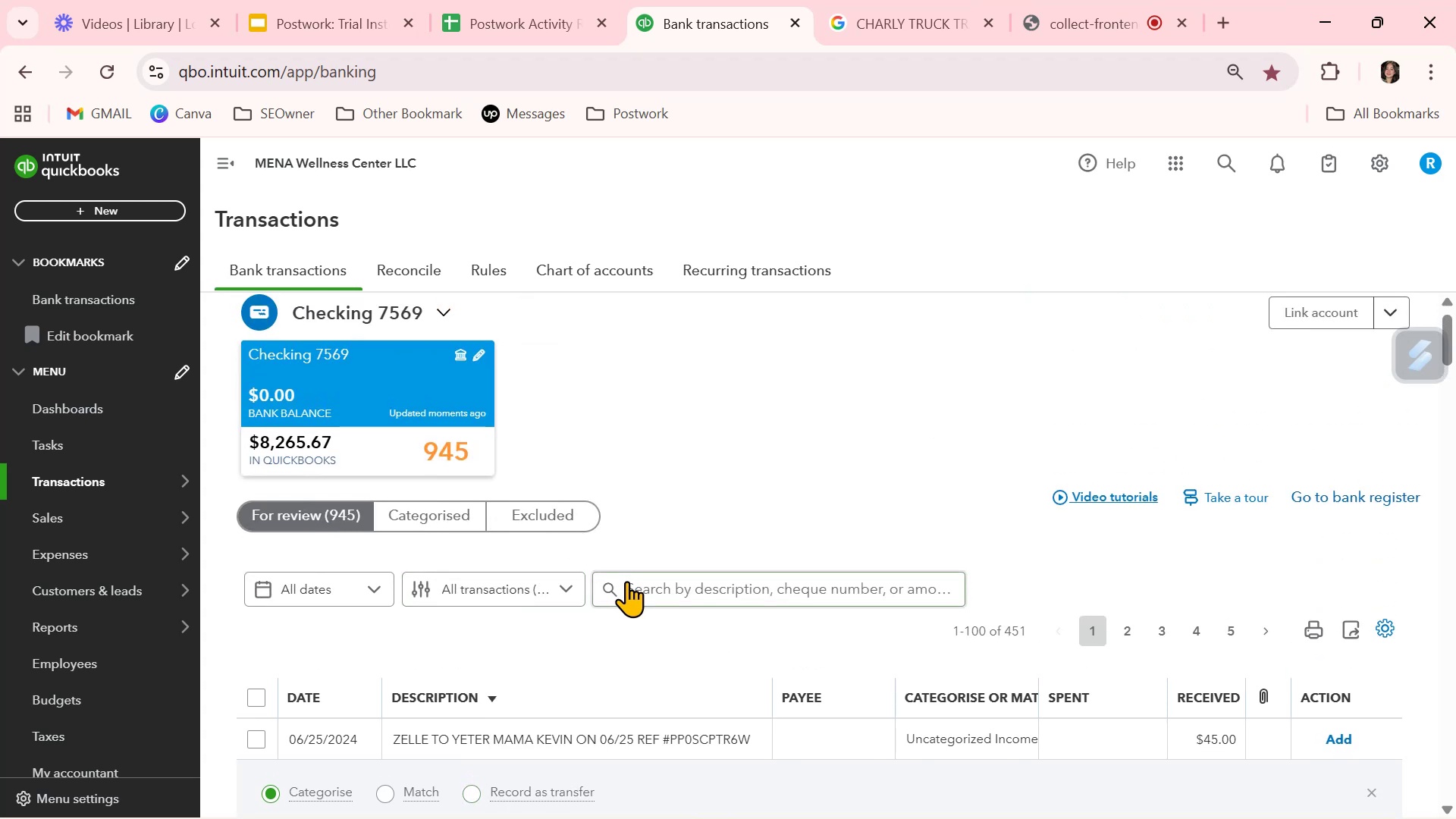 
left_click([661, 599])
 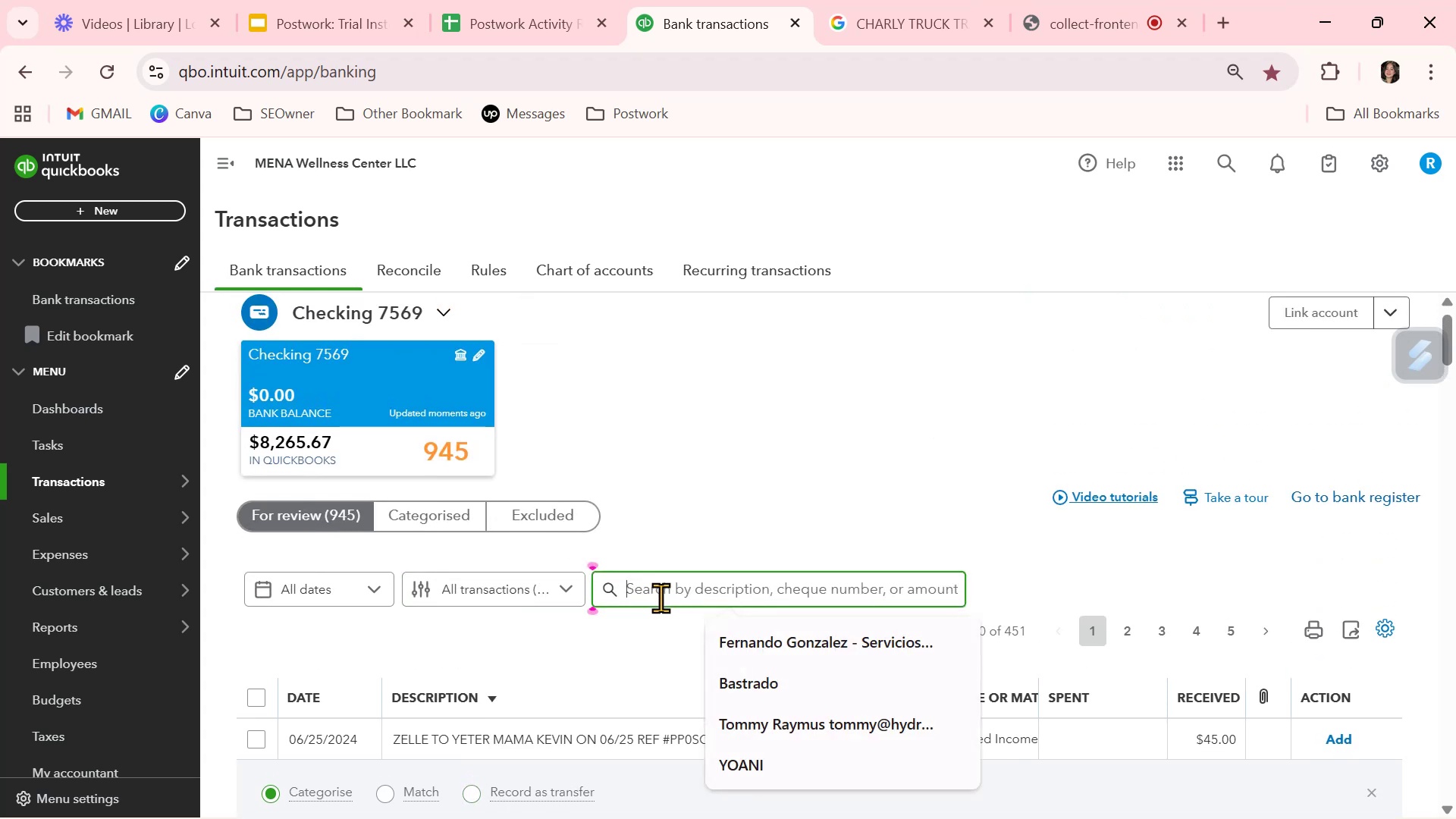 
key(Control+ControlLeft)
 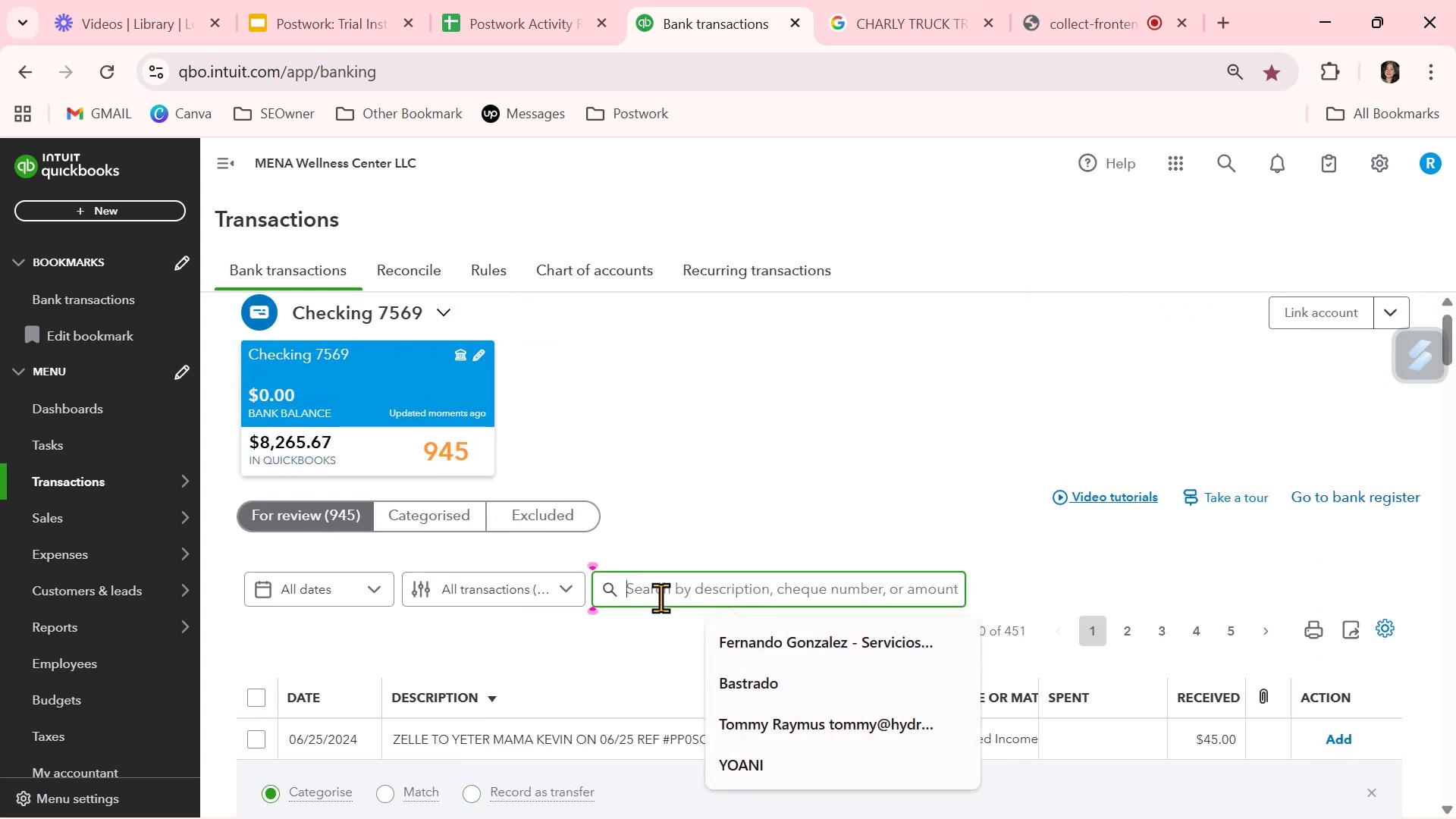 
key(Control+V)
 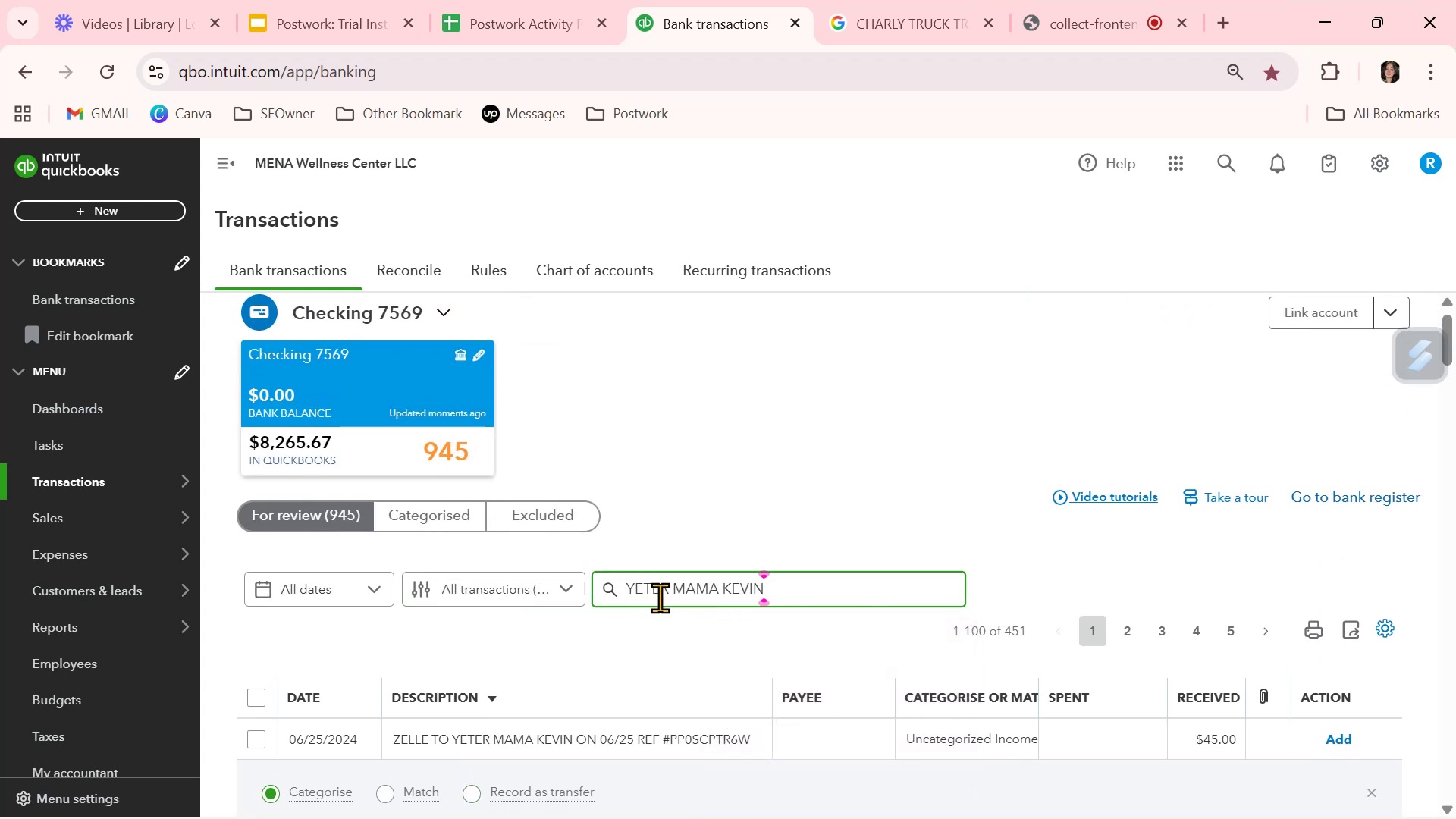 
key(NumpadEnter)
 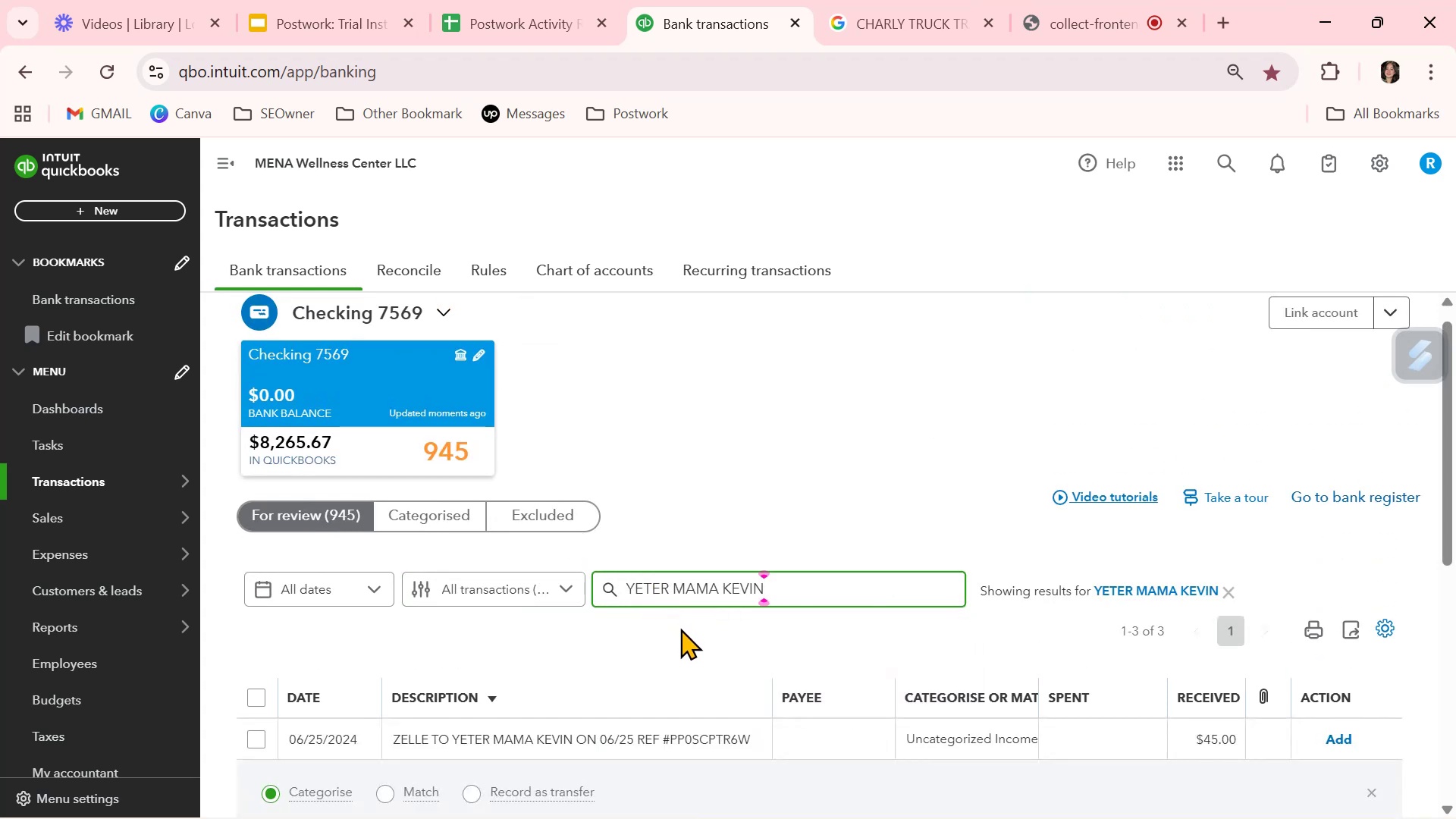 
scroll: coordinate [683, 632], scroll_direction: down, amount: 2.0
 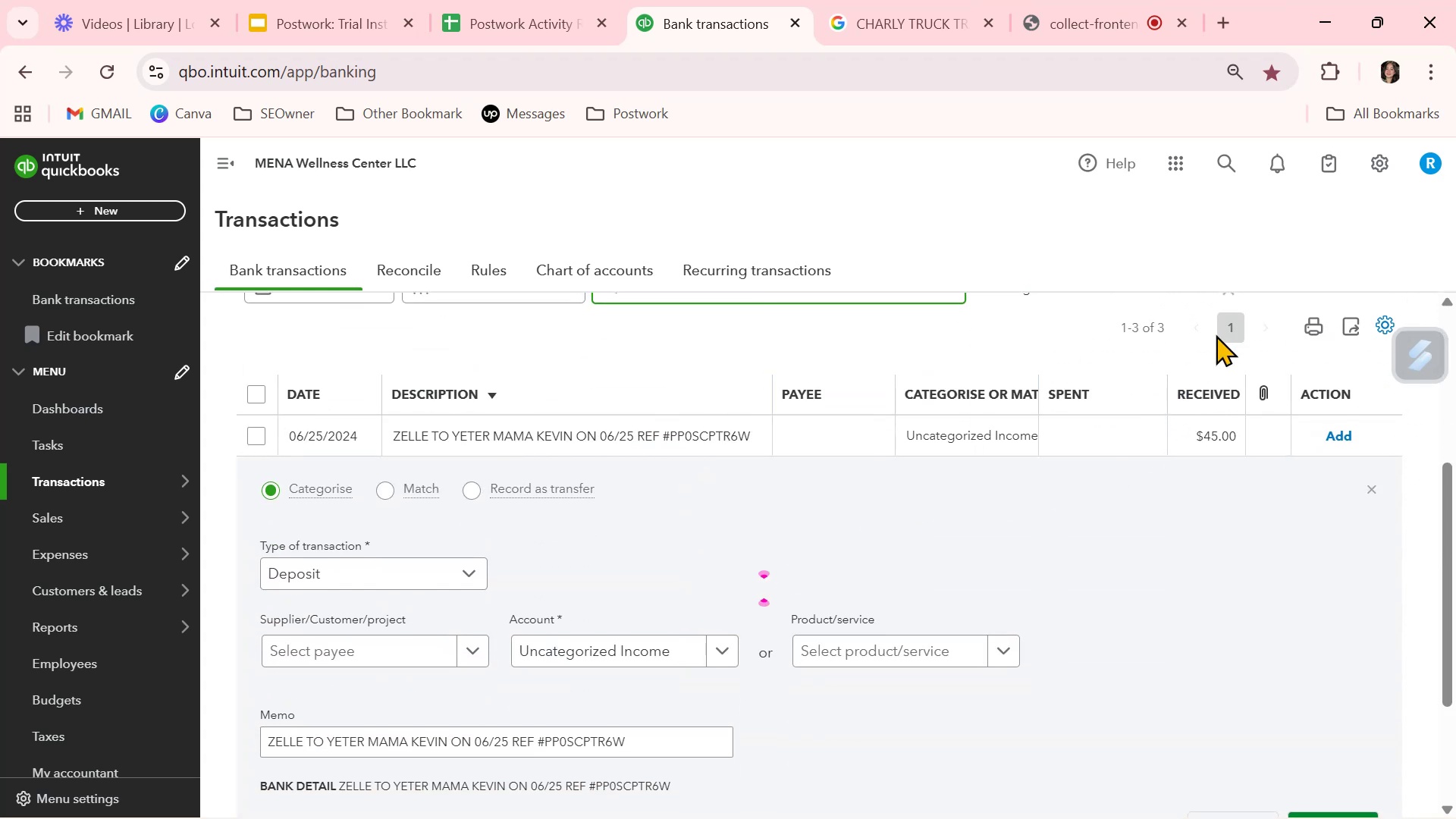 
scroll: coordinate [1085, 441], scroll_direction: up, amount: 1.0
 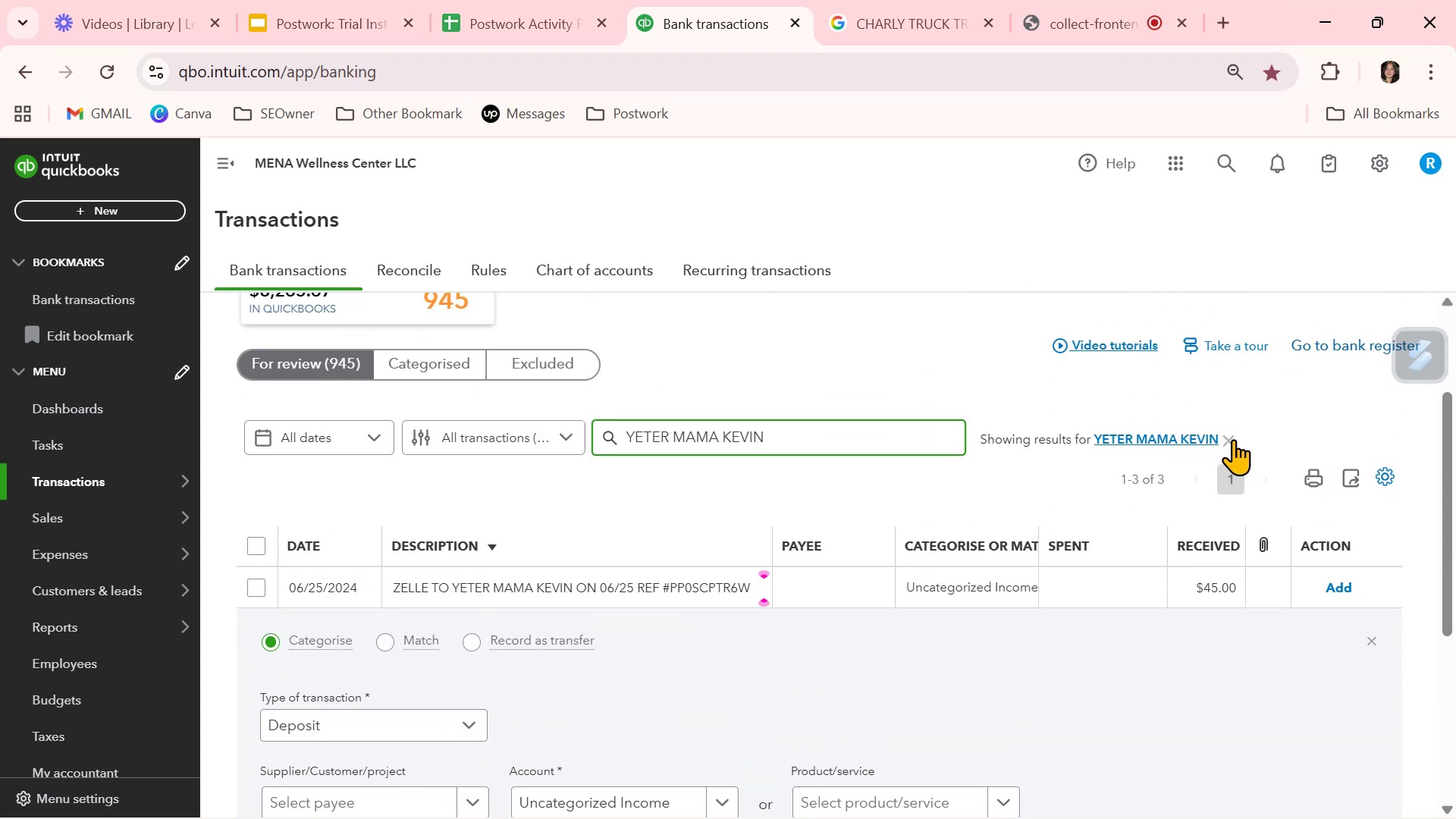 
scroll: coordinate [760, 689], scroll_direction: down, amount: 2.0
 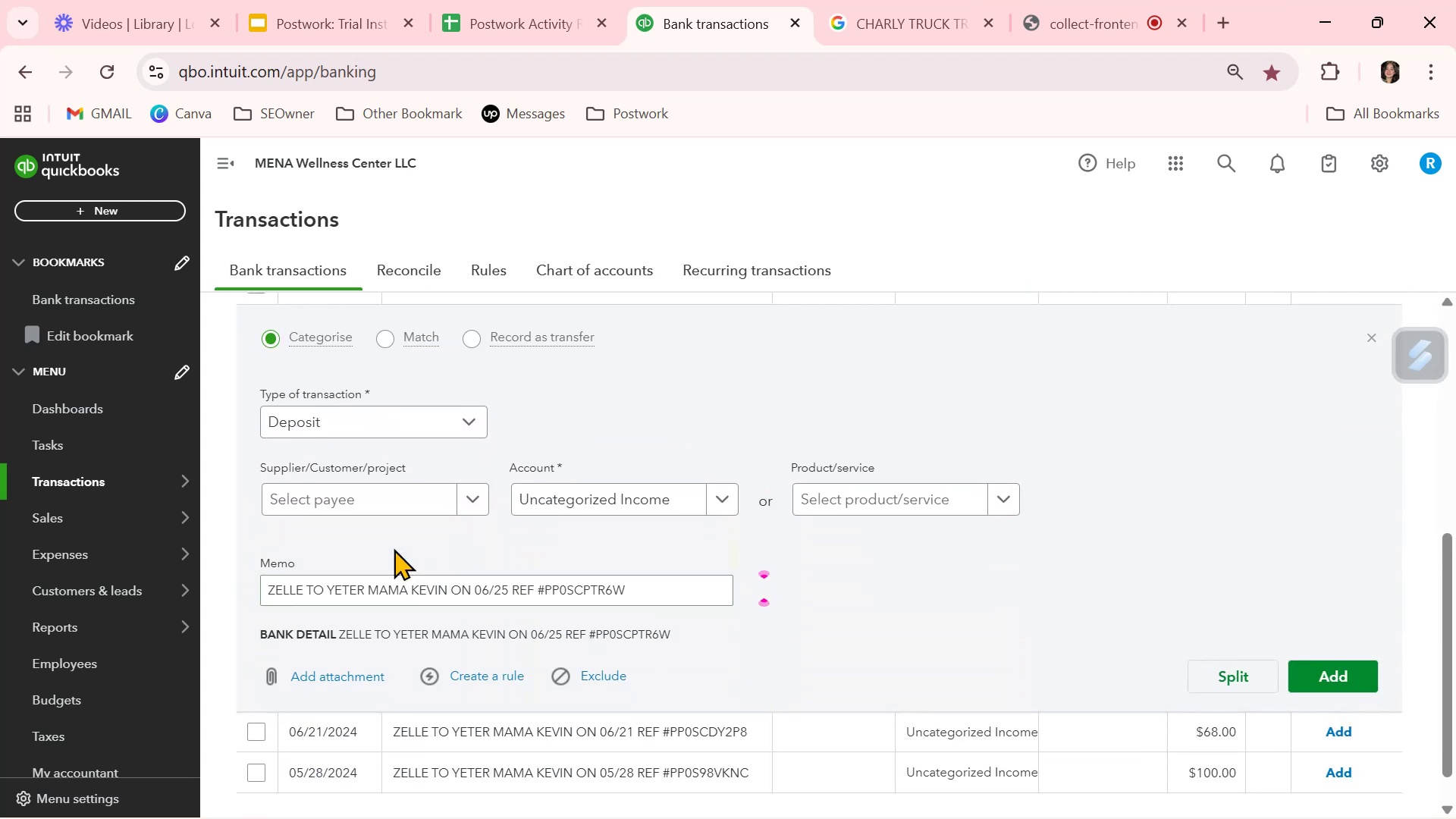 
left_click([366, 502])
 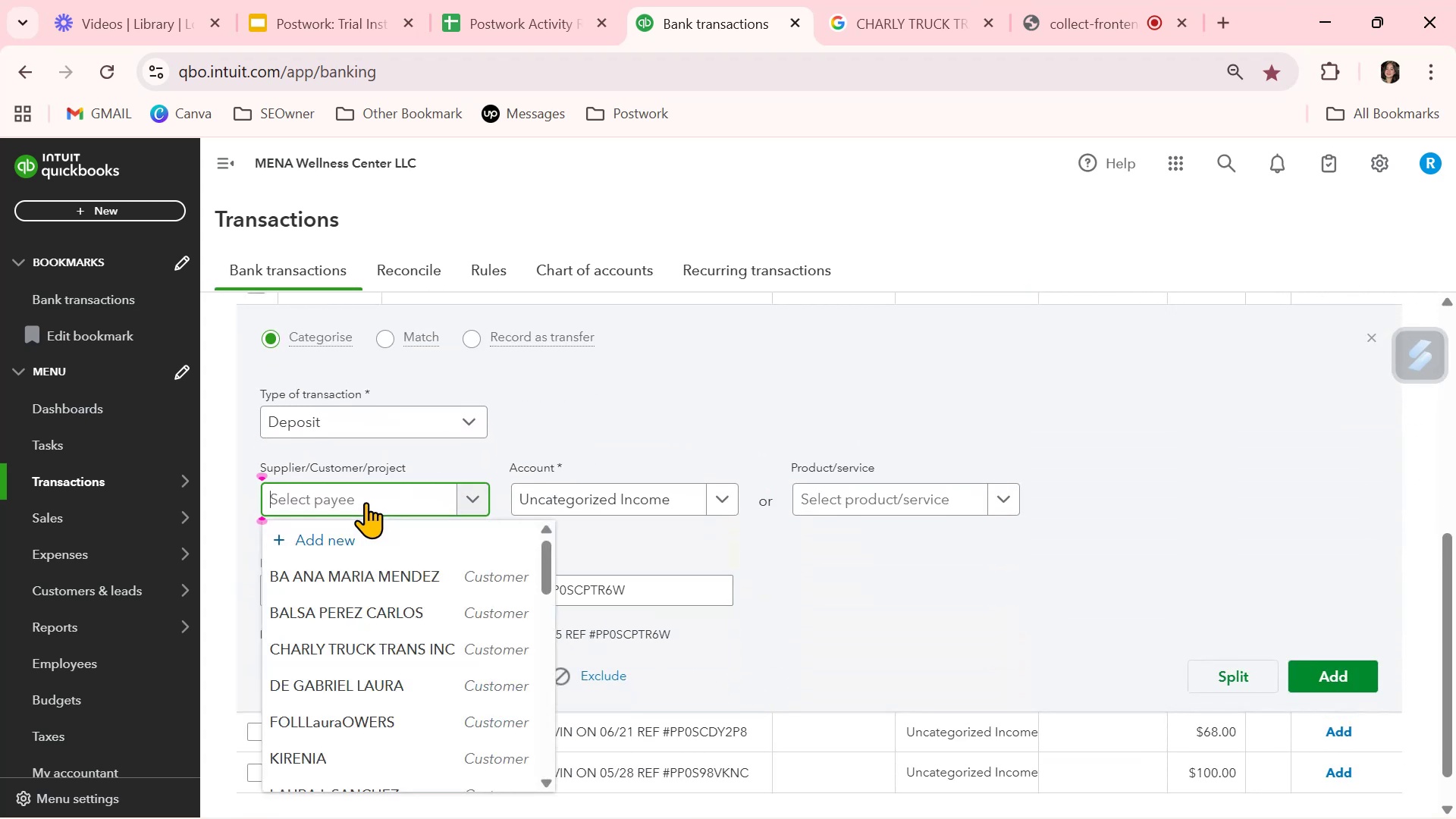 
key(Control+ControlLeft)
 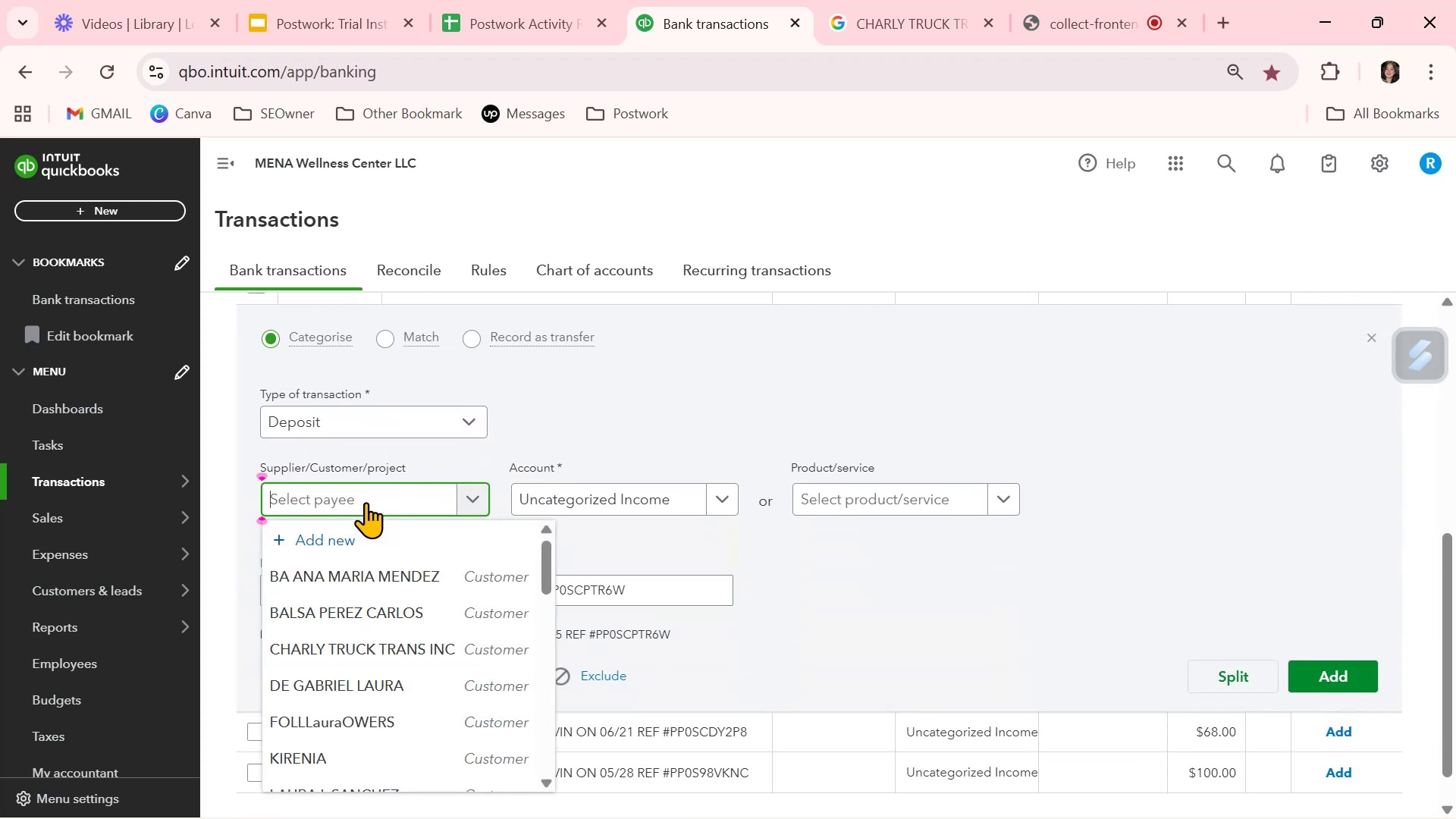 
hold_key(key=V, duration=17.68)
 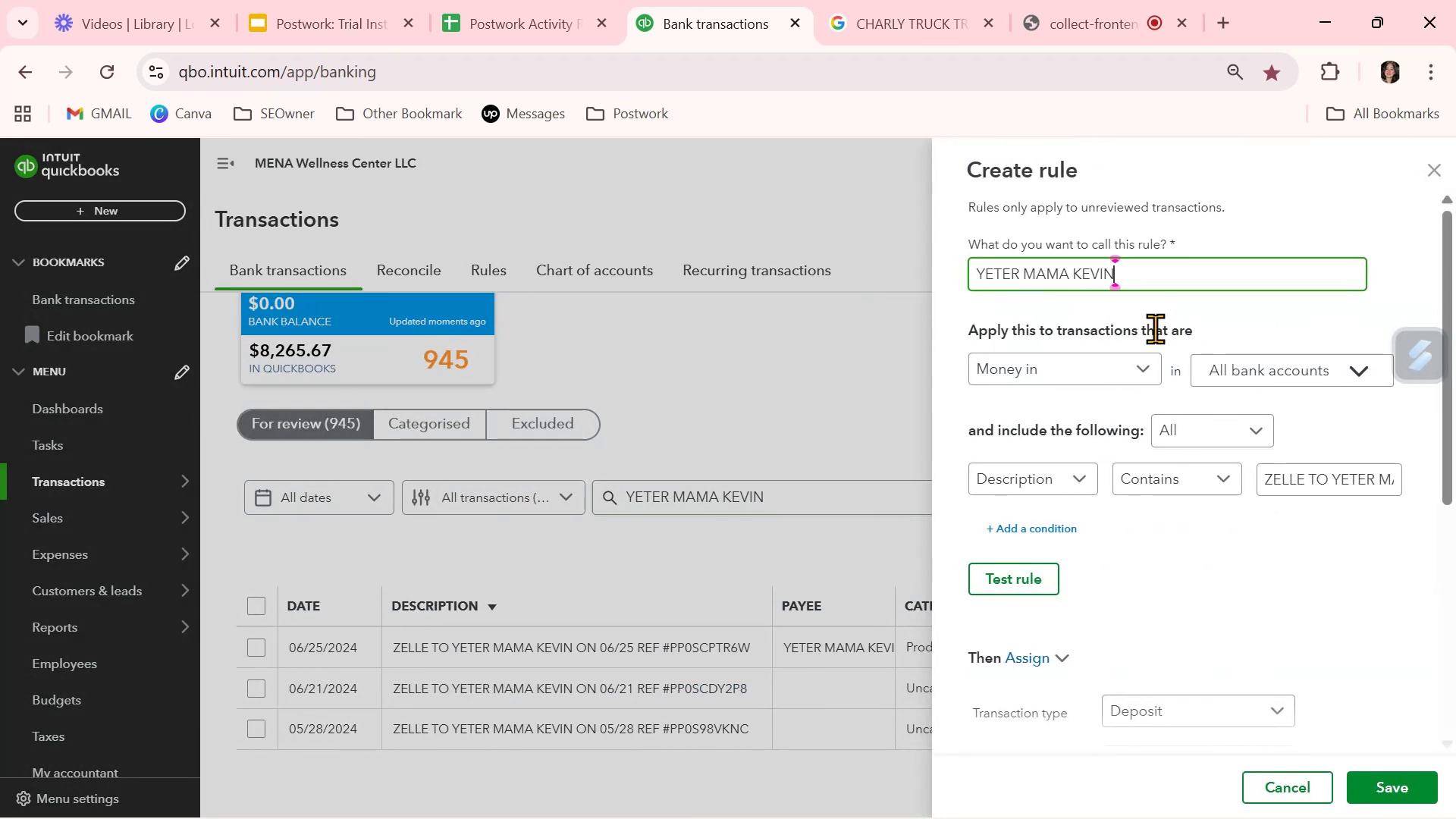 
left_click([424, 532])
 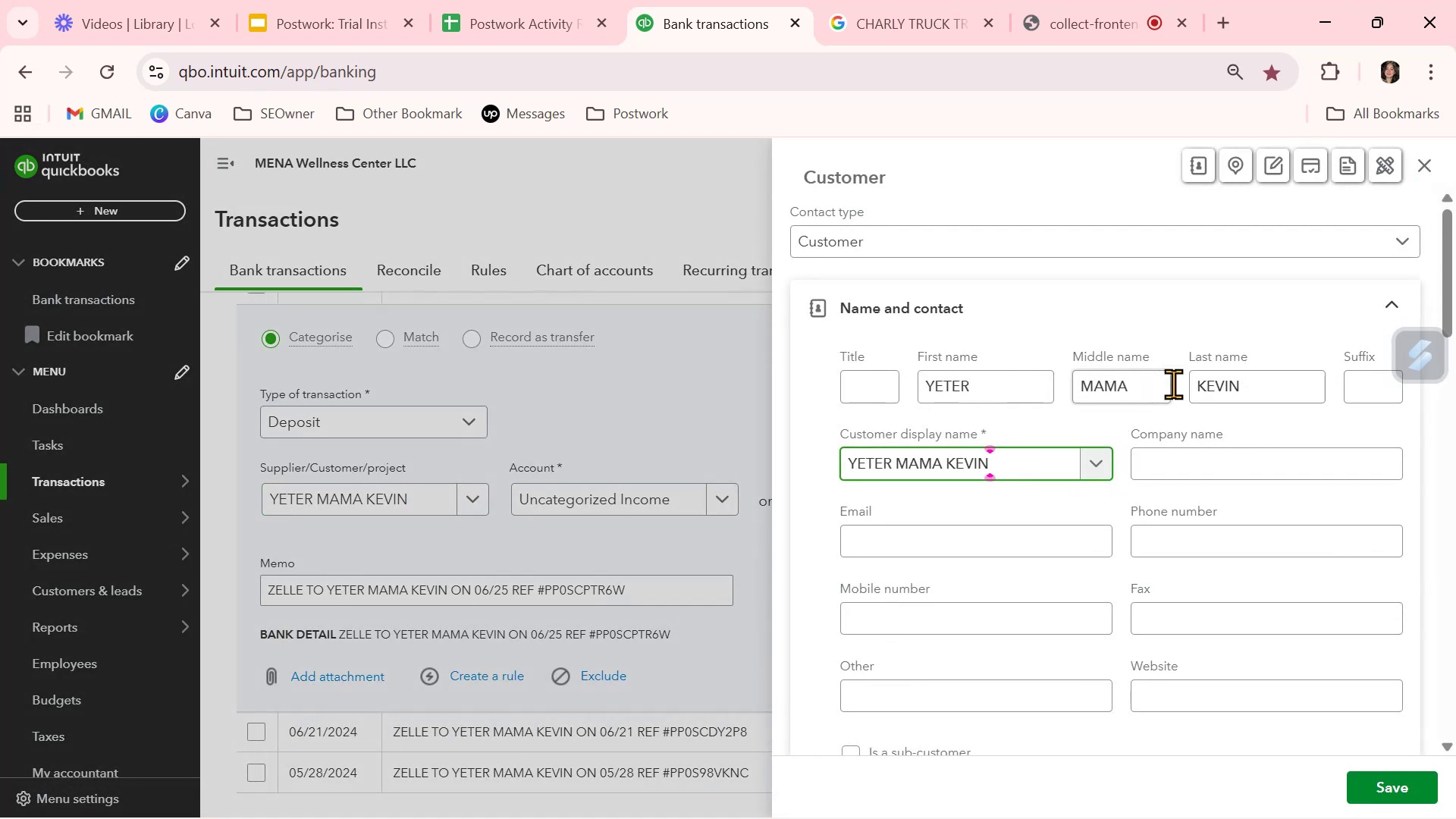 
left_click_drag(start_coordinate=[1261, 385], to_coordinate=[1124, 375])
 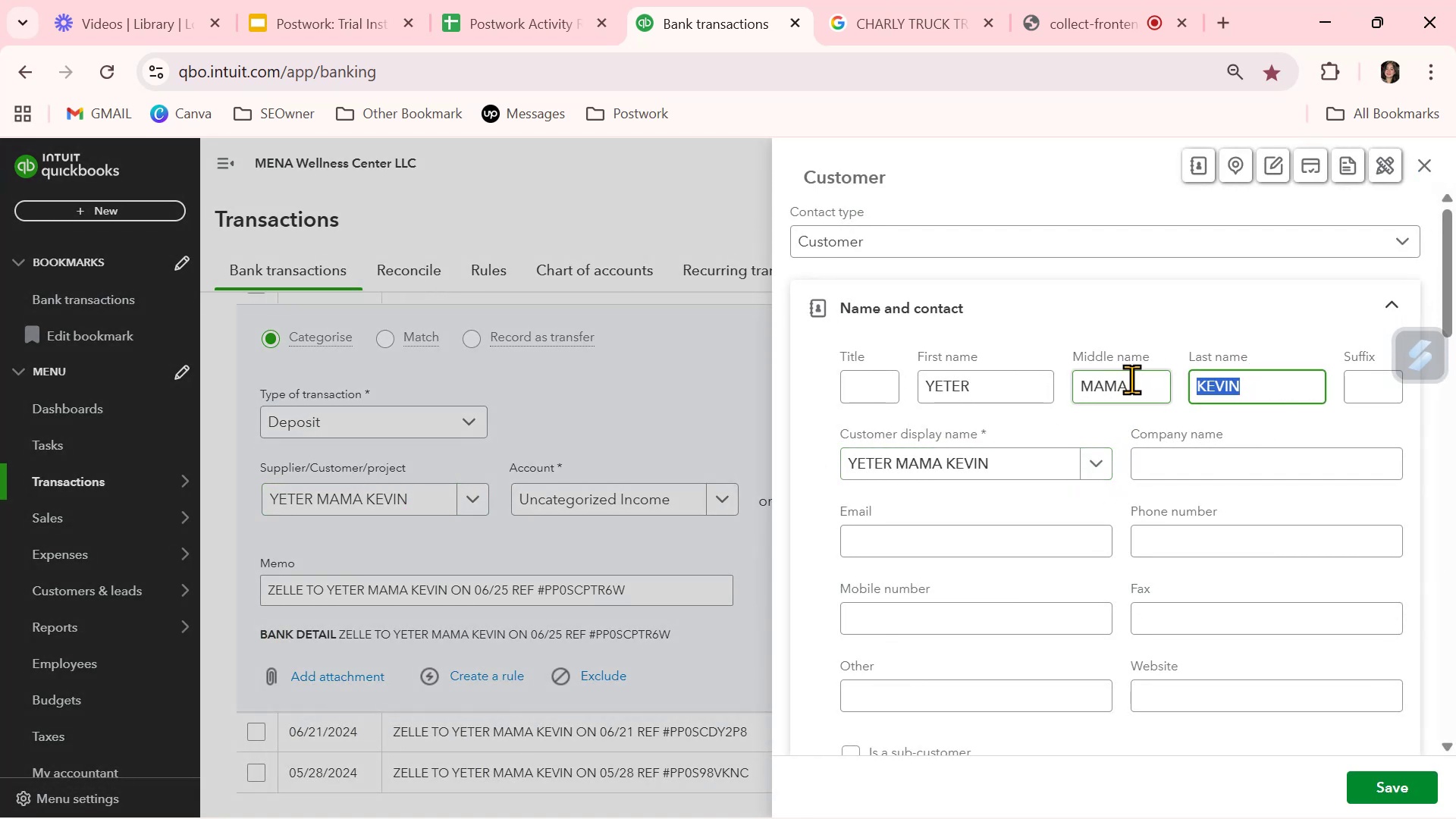 
key(Delete)
 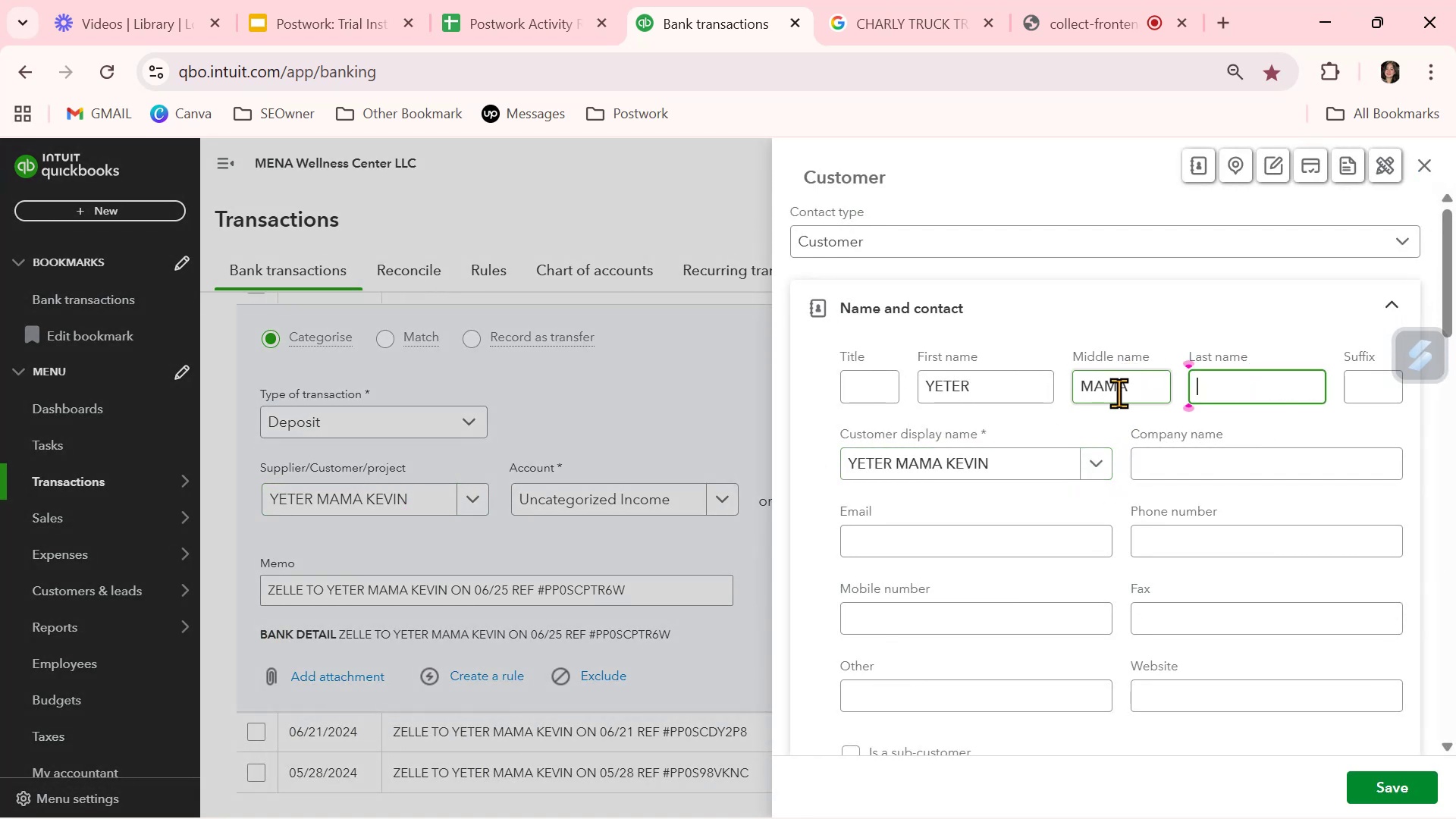 
left_click_drag(start_coordinate=[1152, 384], to_coordinate=[1007, 391])
 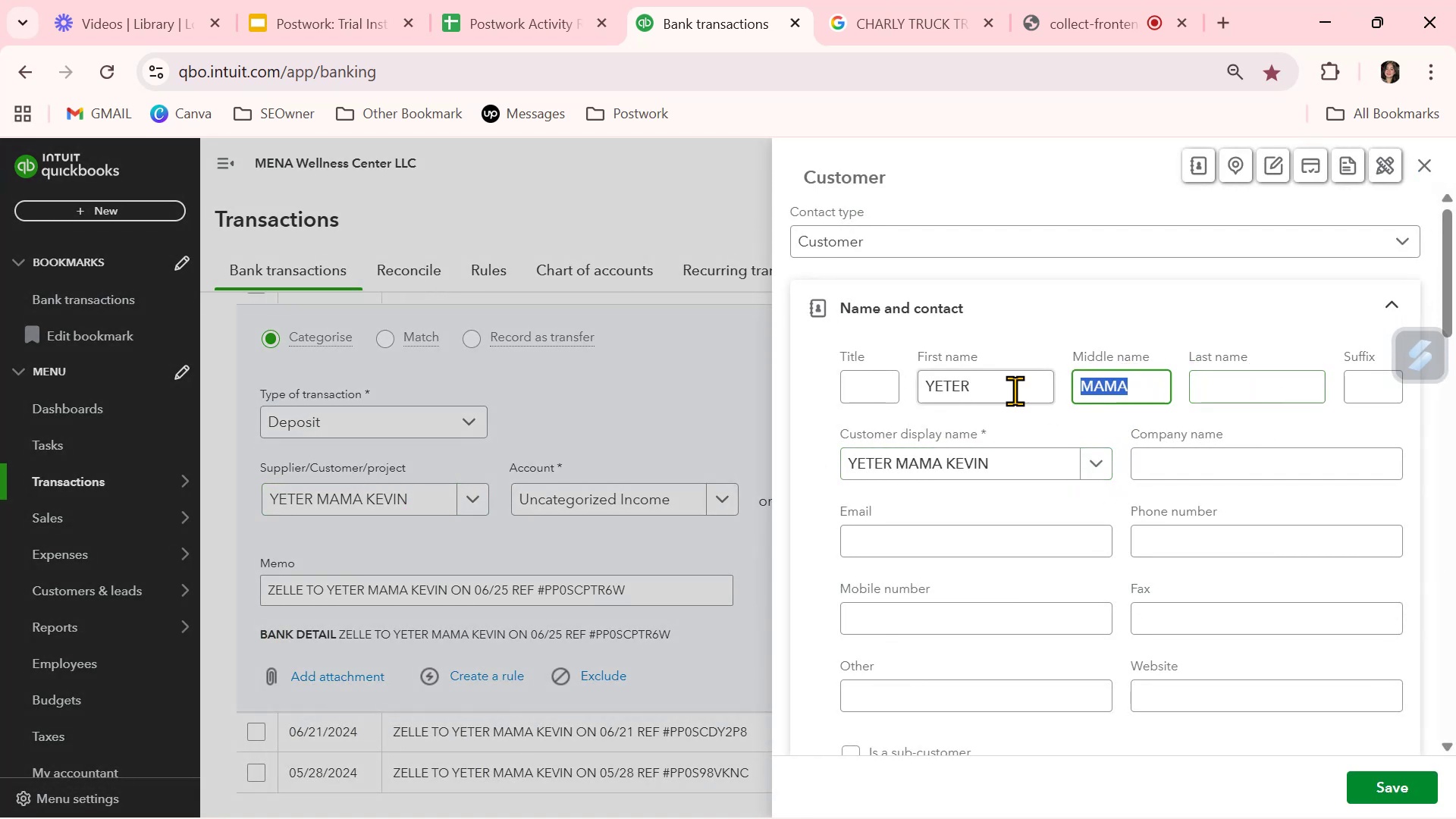 
key(Delete)
 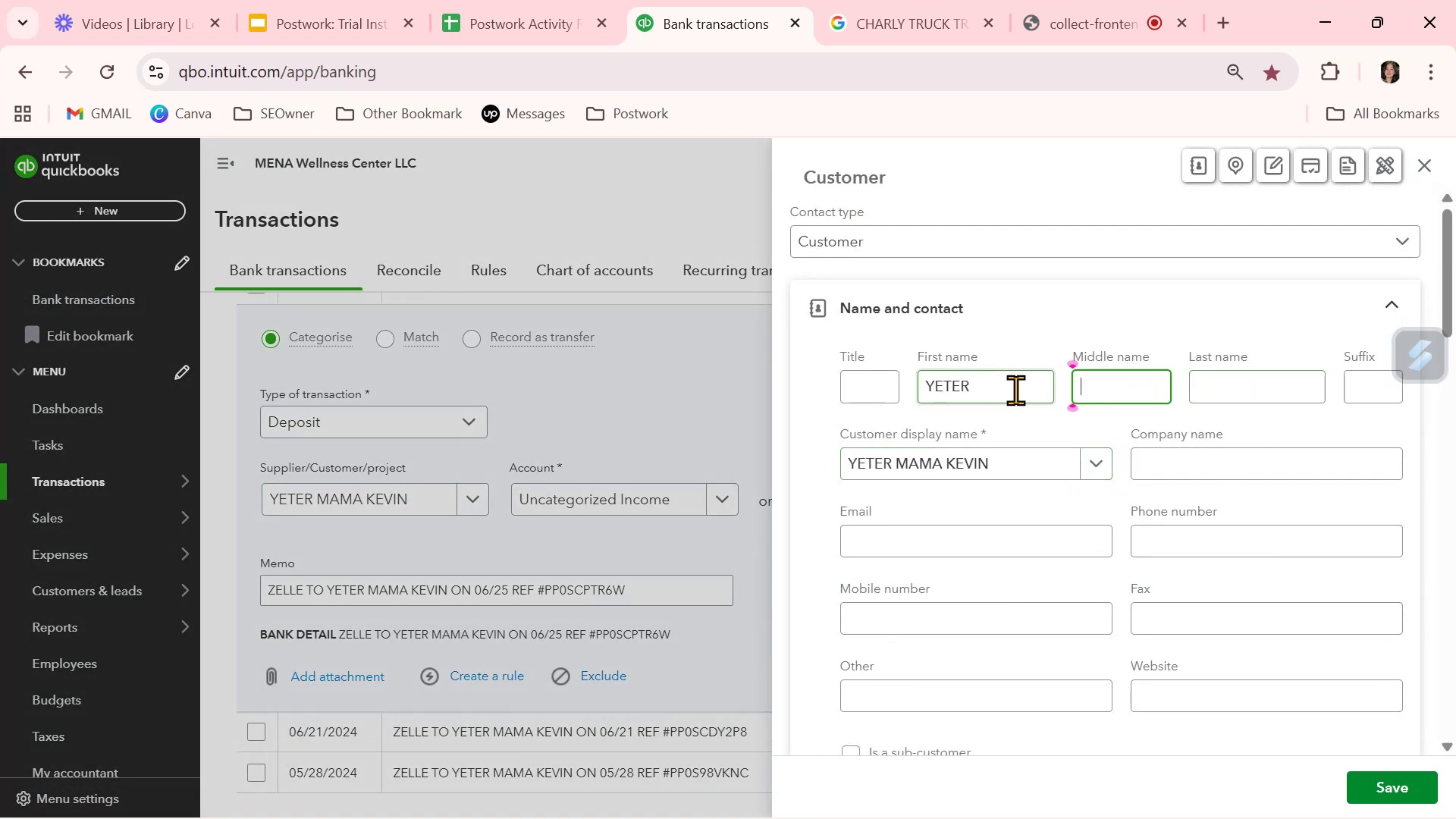 
left_click_drag(start_coordinate=[1003, 387], to_coordinate=[866, 389])
 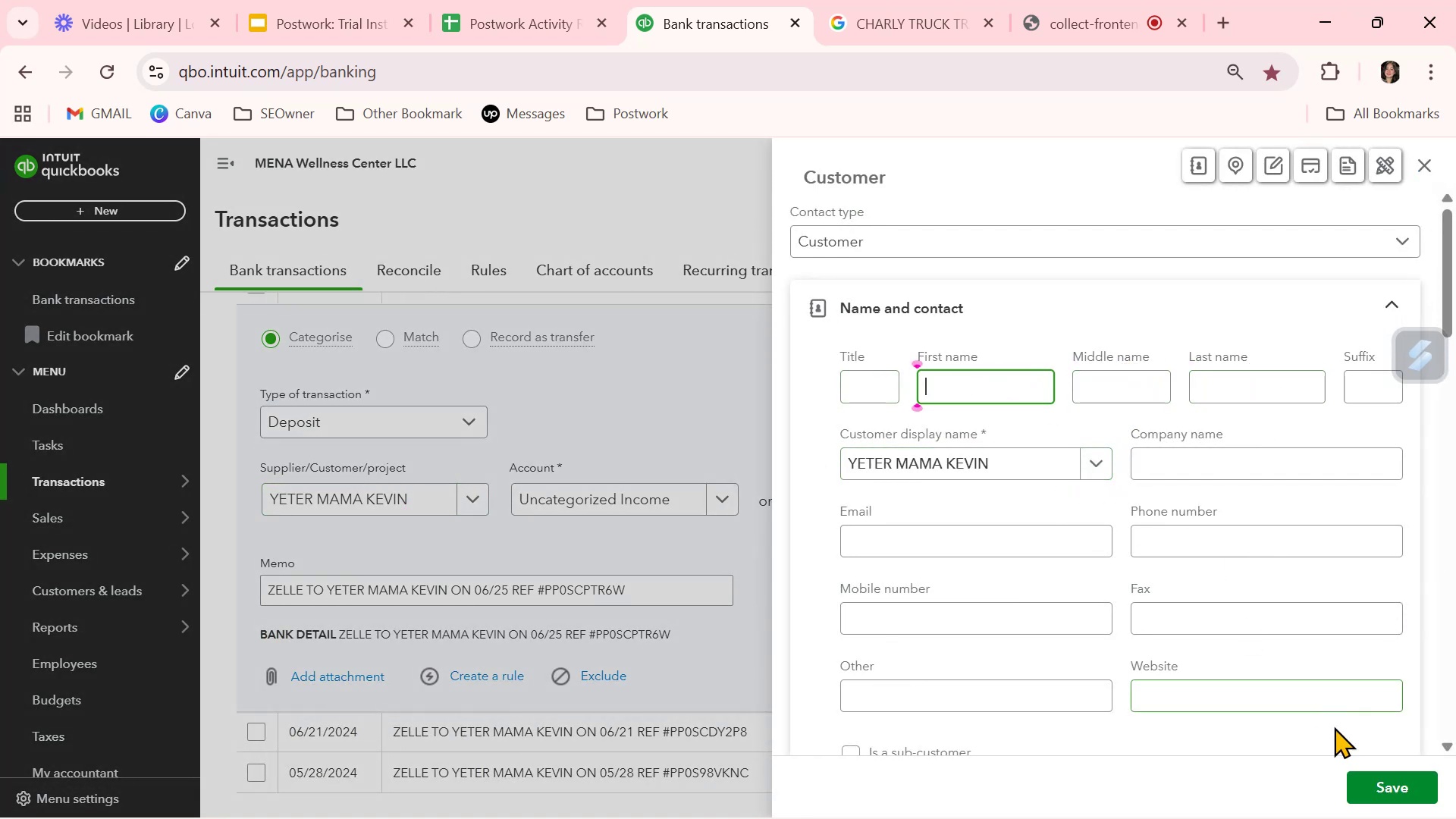 
key(Delete)
 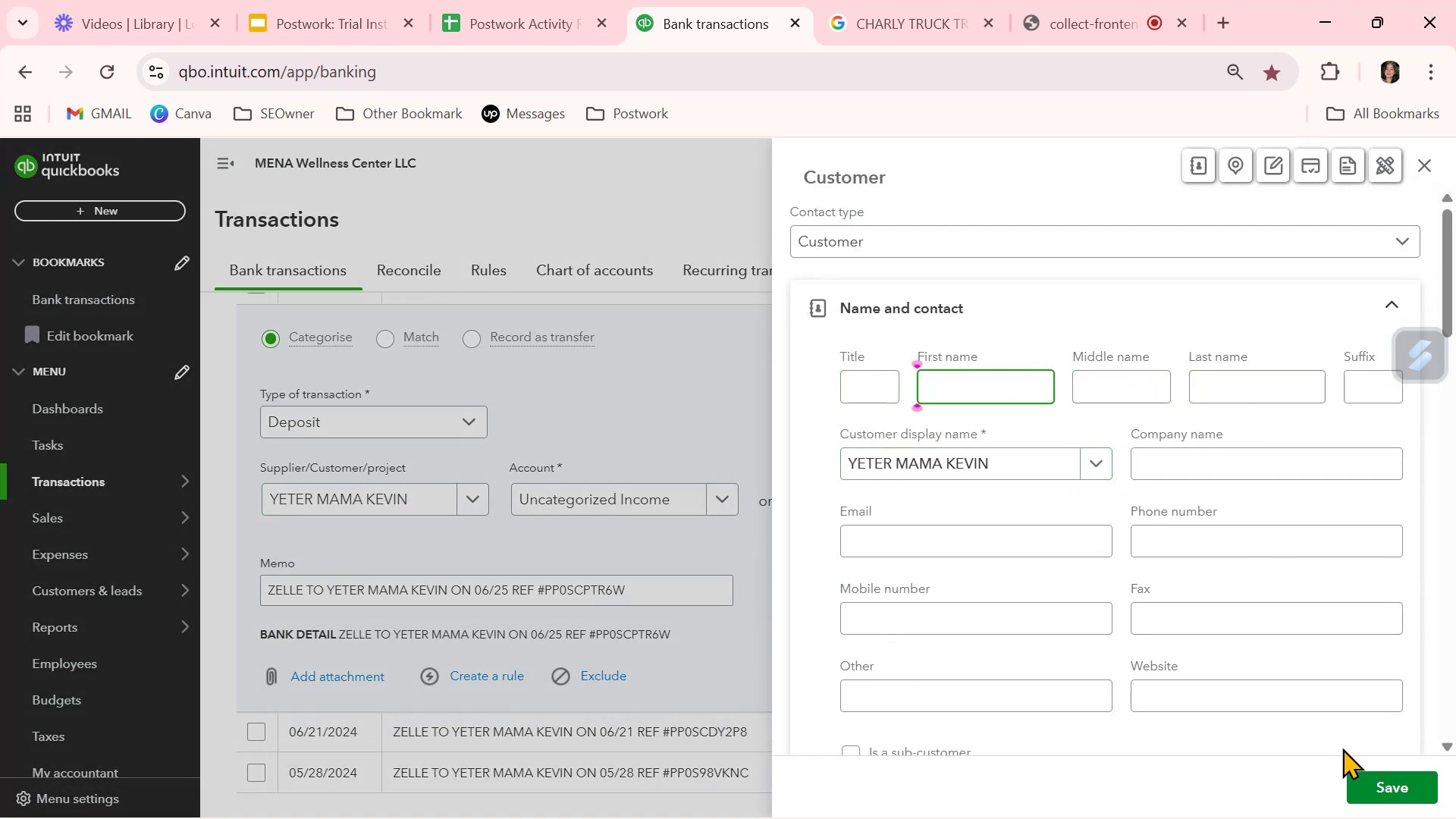 
left_click([1367, 789])
 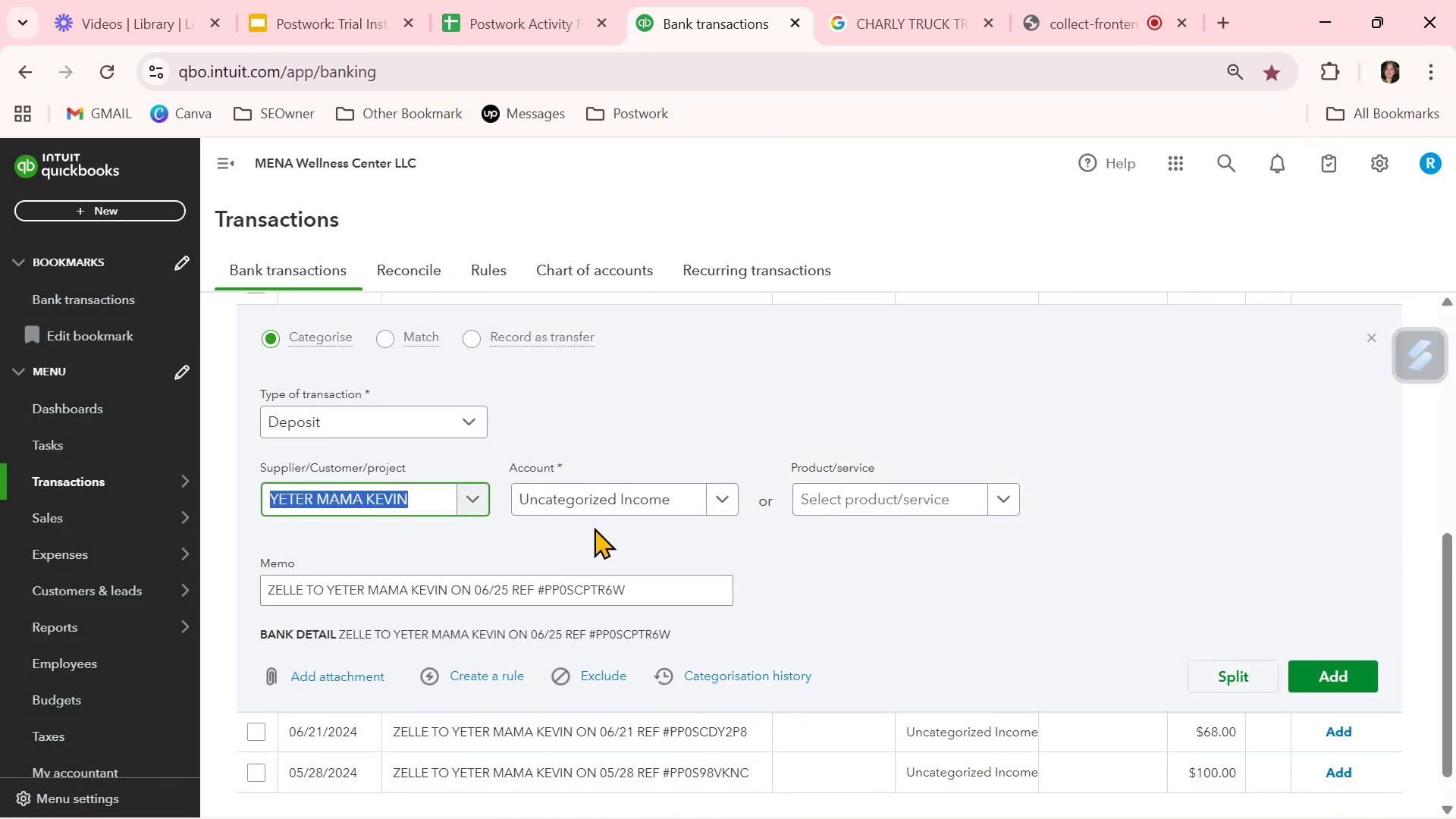 
left_click([729, 496])
 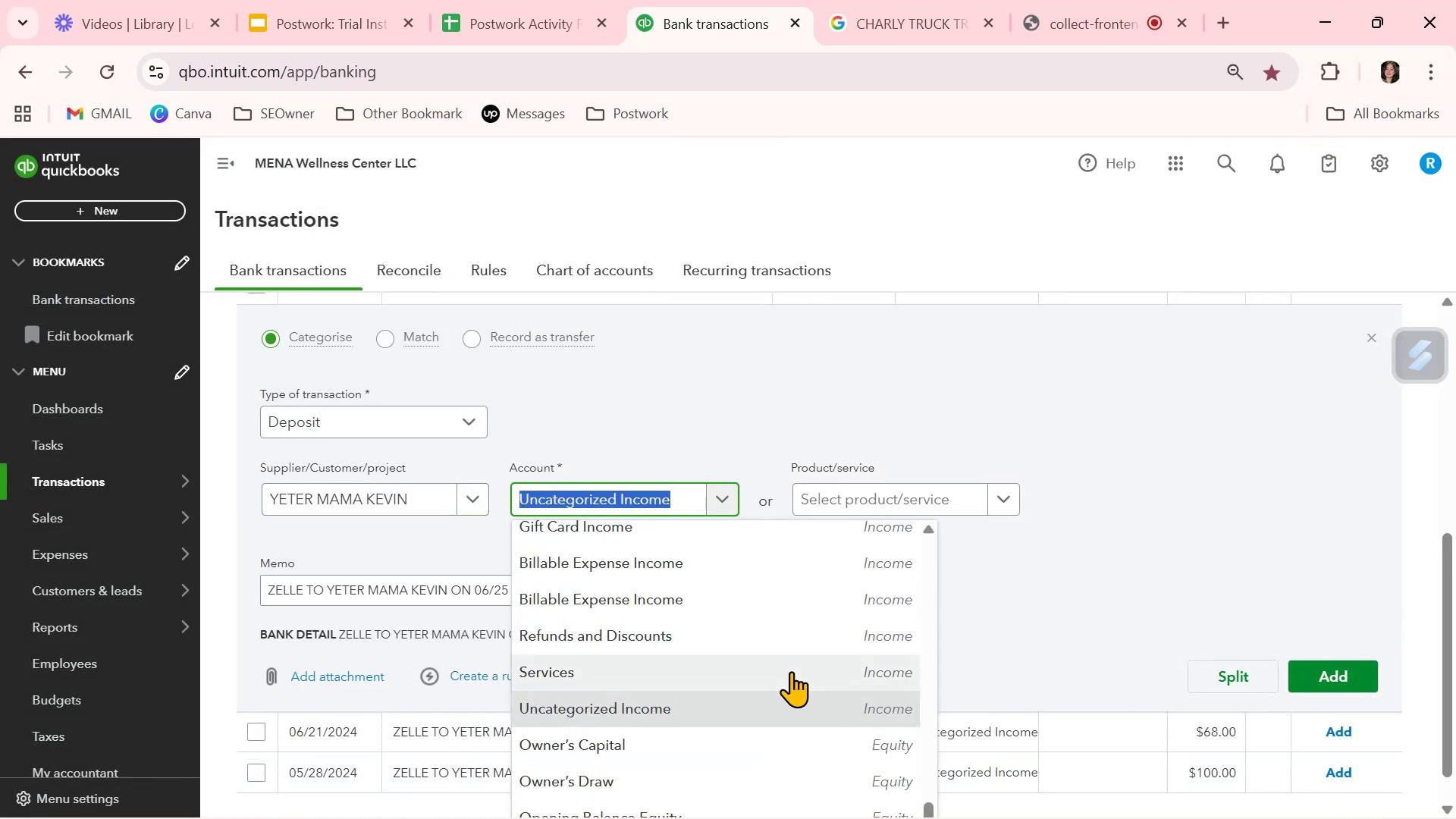 
scroll: coordinate [791, 671], scroll_direction: down, amount: 2.0
 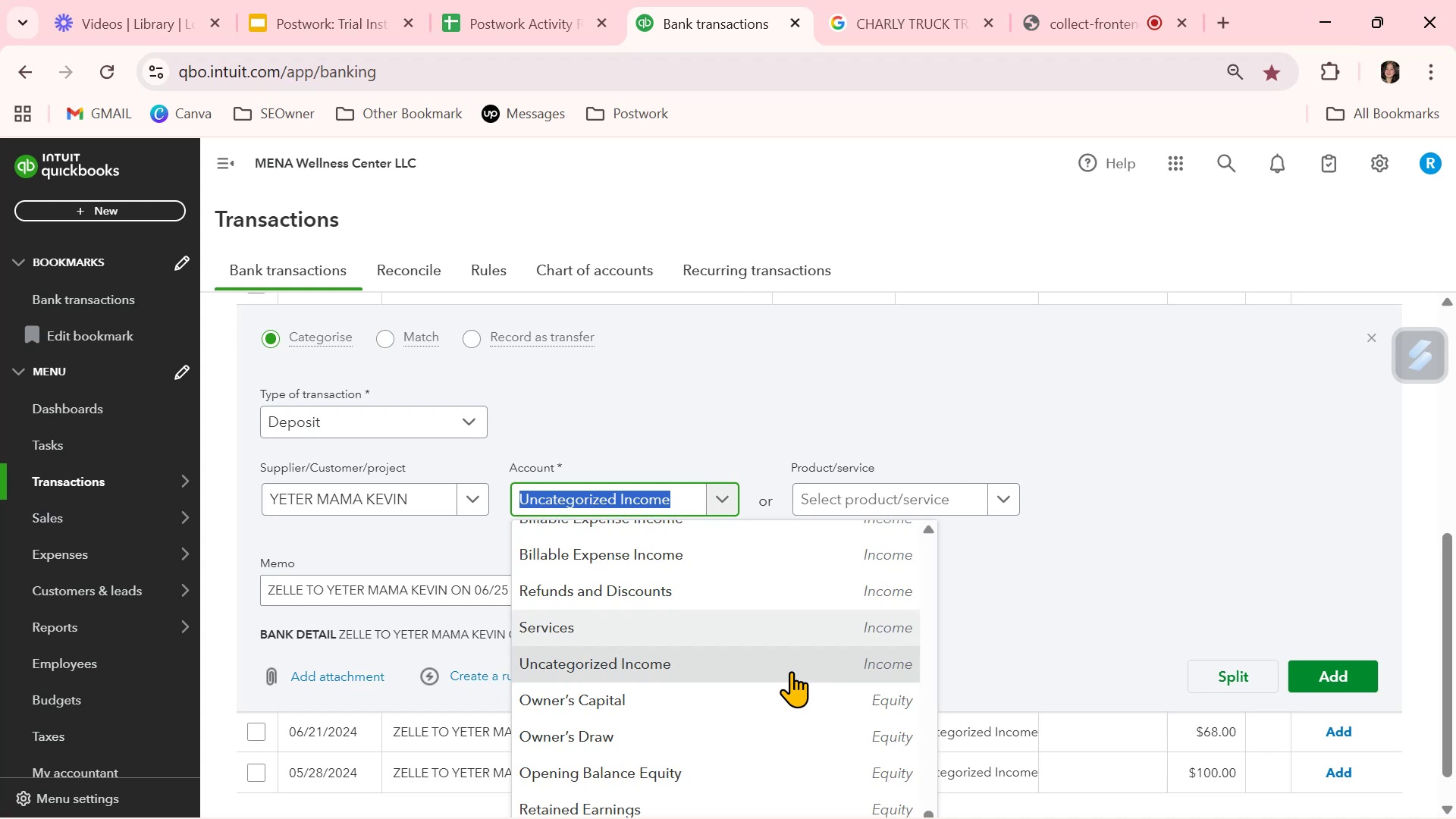 
scroll: coordinate [794, 670], scroll_direction: up, amount: 1.0
 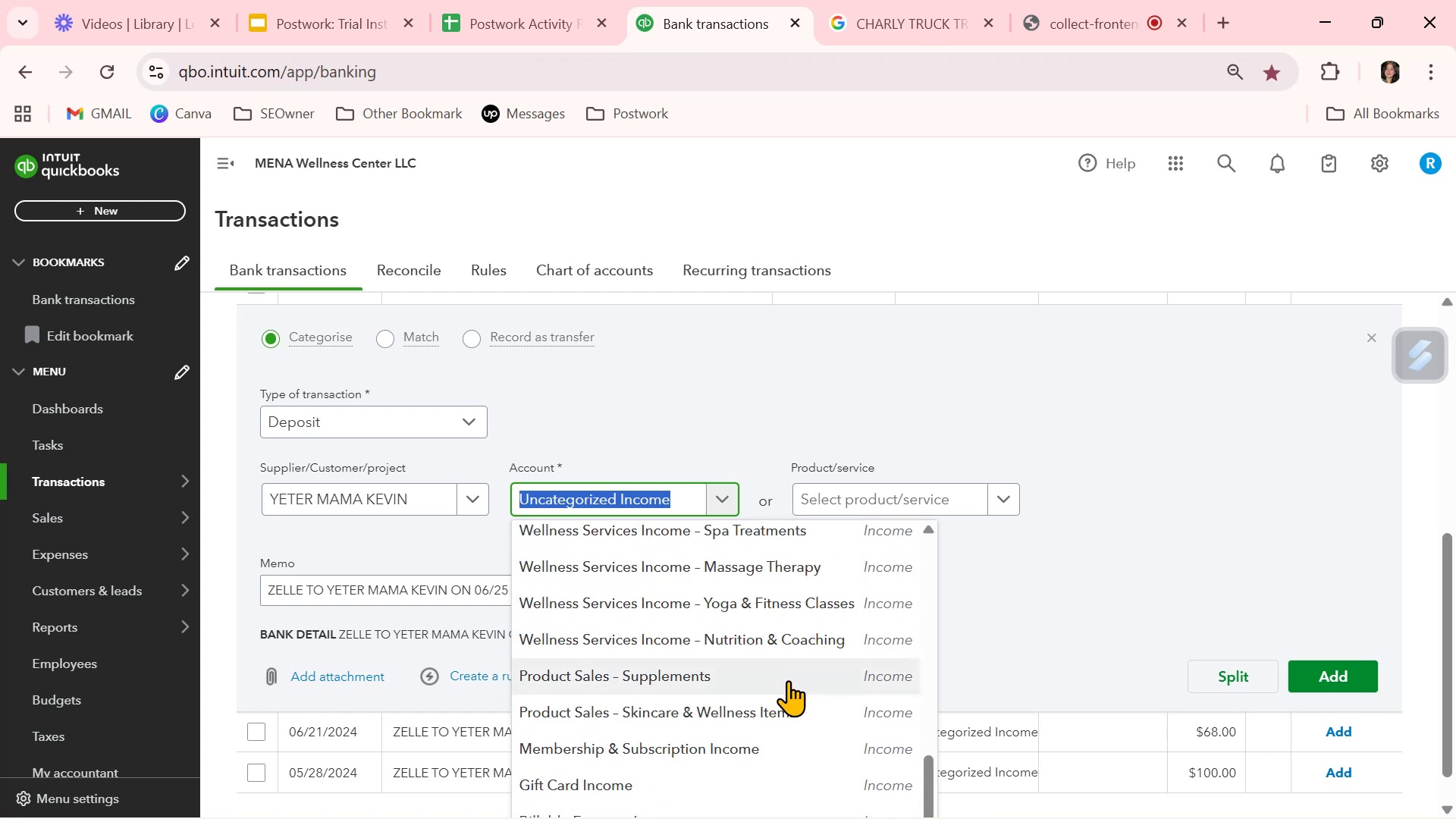 
left_click([788, 680])
 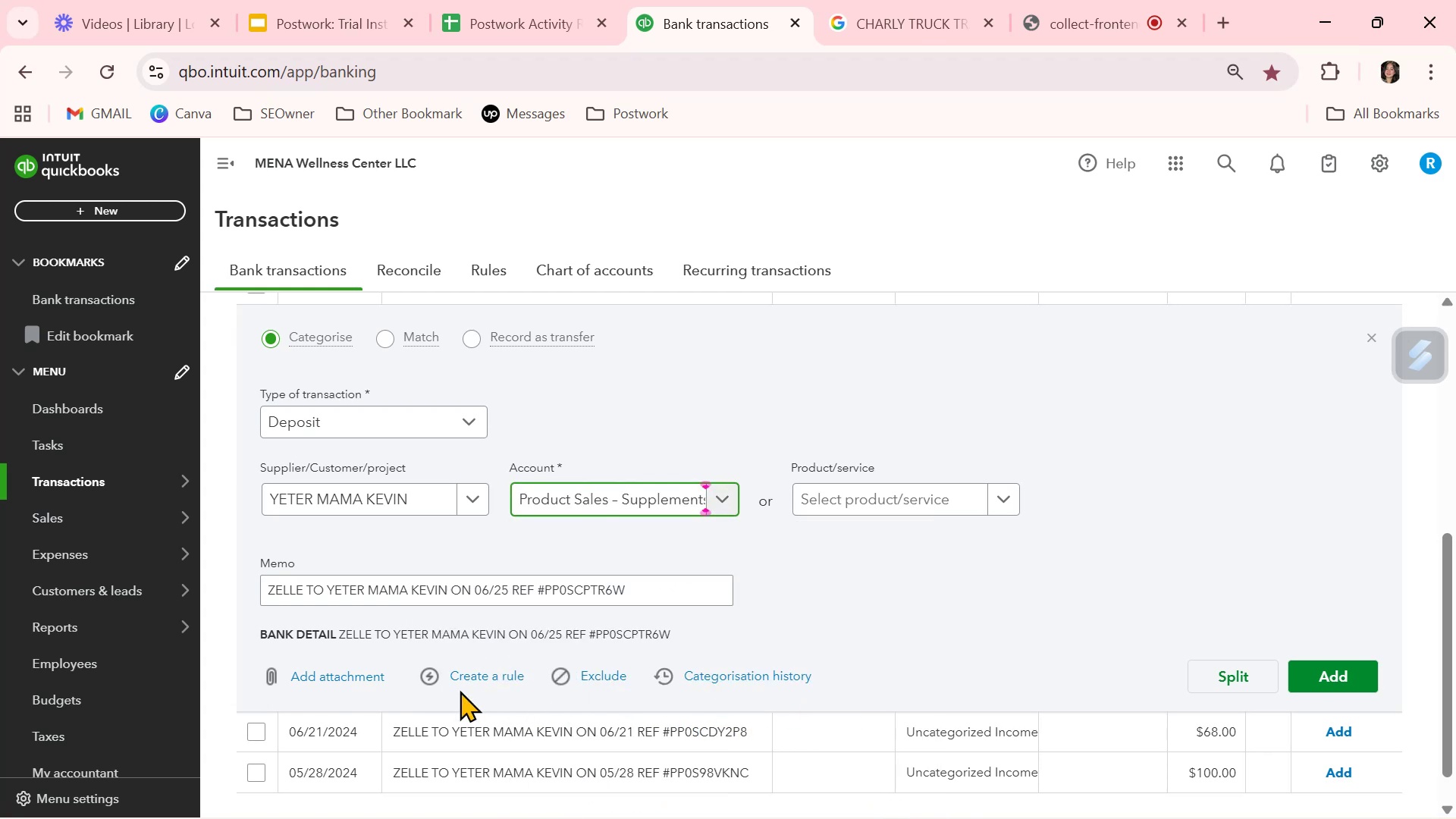 
left_click([485, 676])
 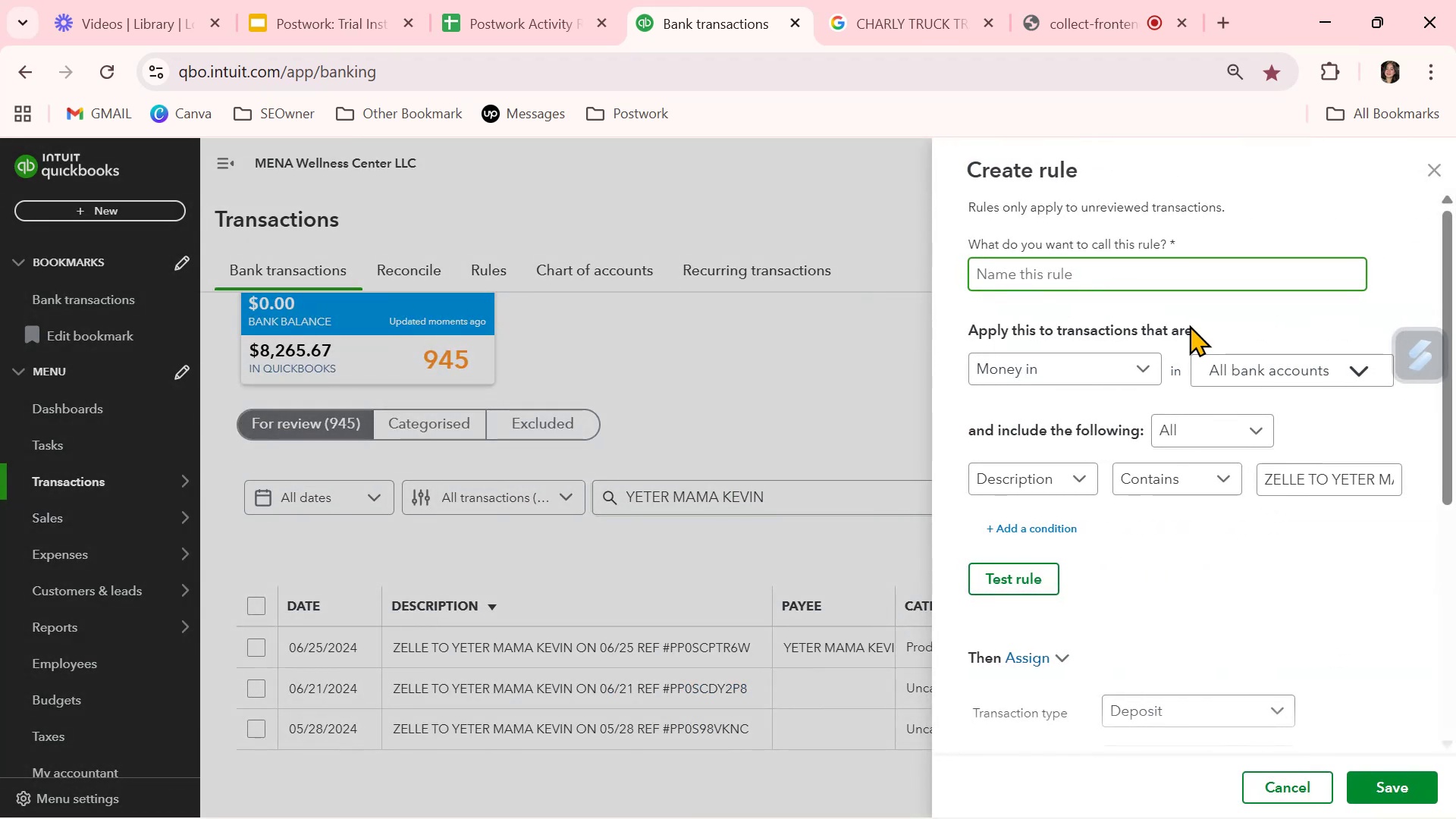 
key(Control+ControlLeft)
 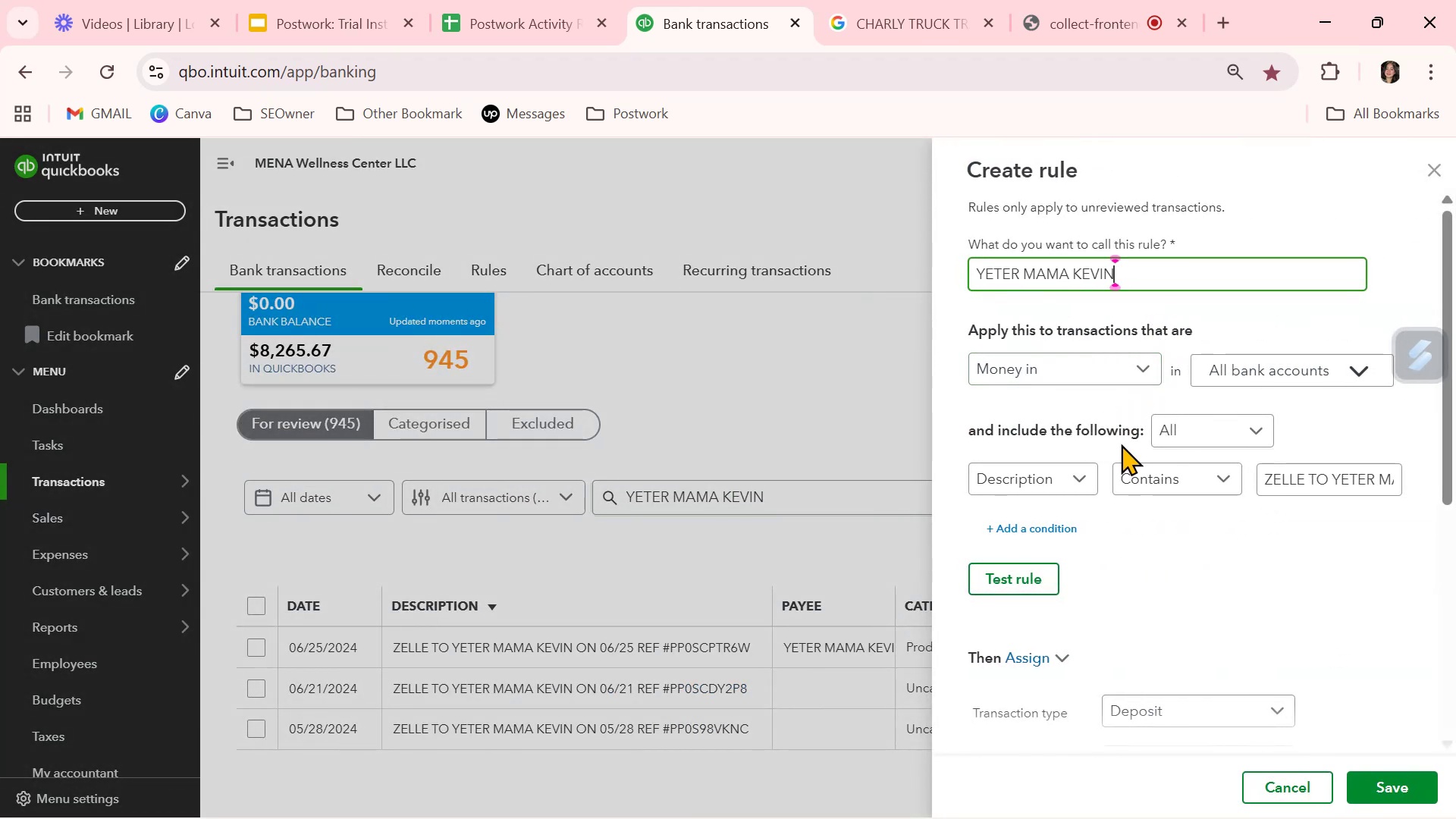 
left_click([1356, 482])
 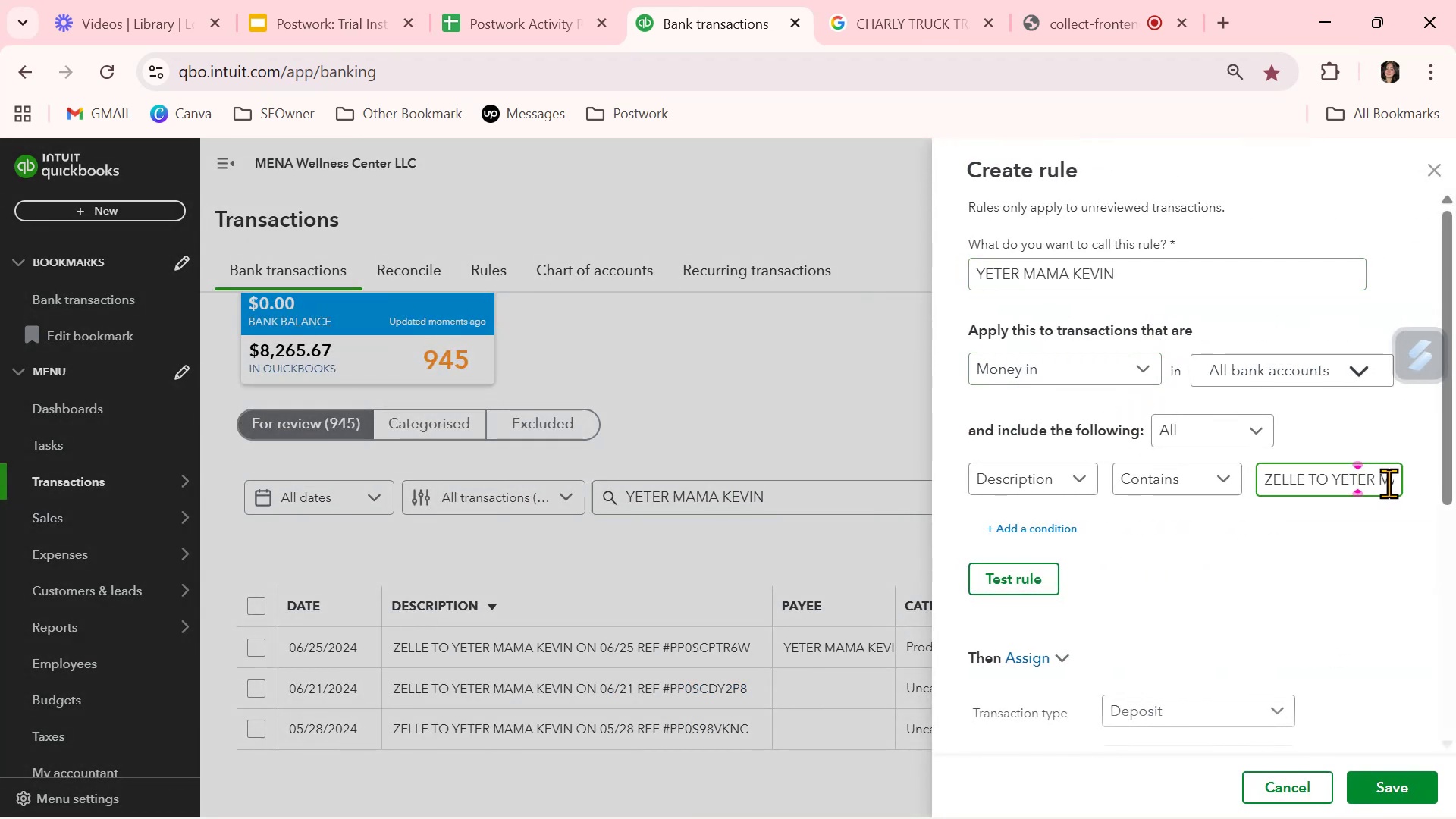 
hold_key(key=ArrowRight, duration=0.86)
 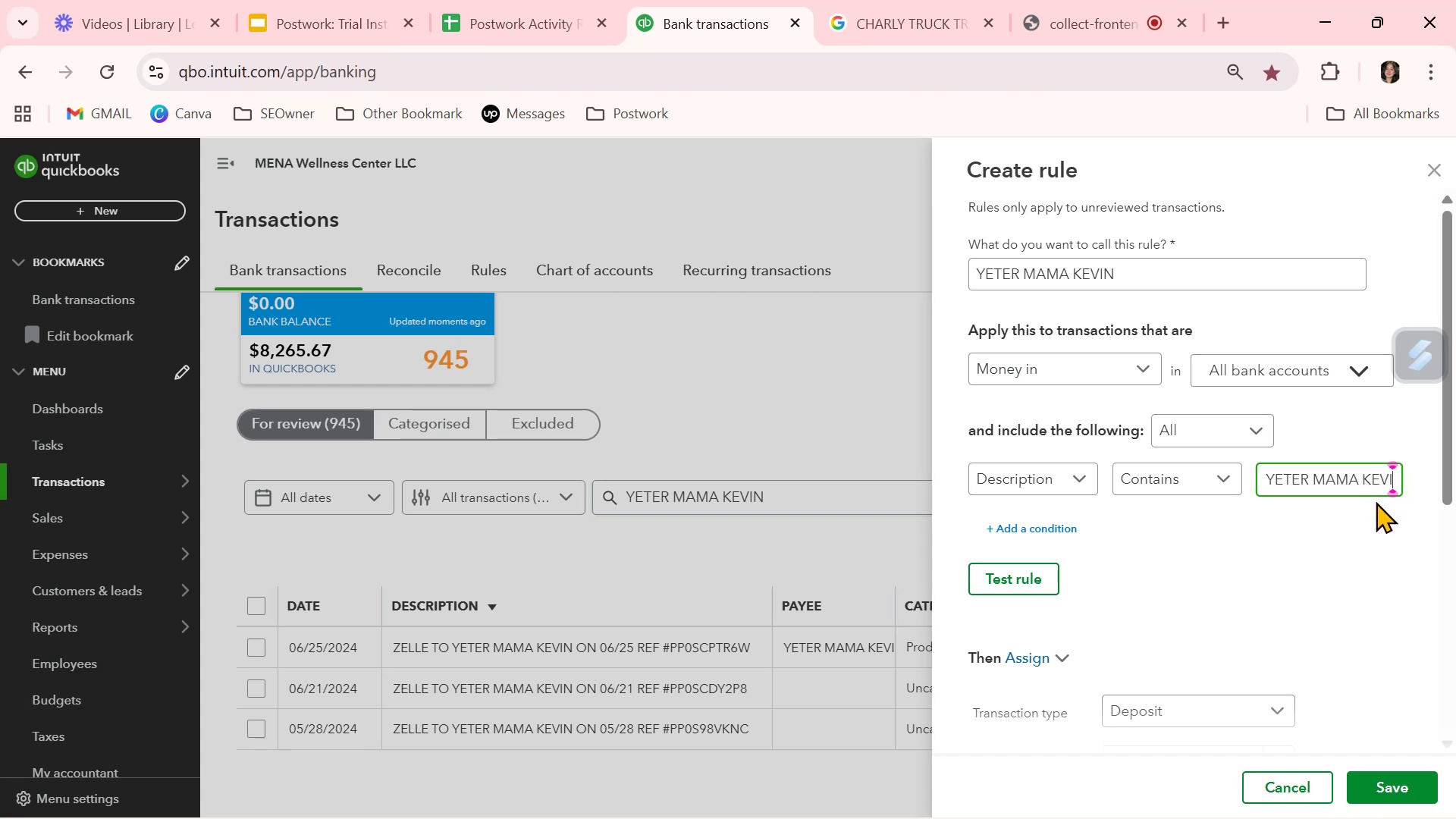 
key(ArrowRight)
 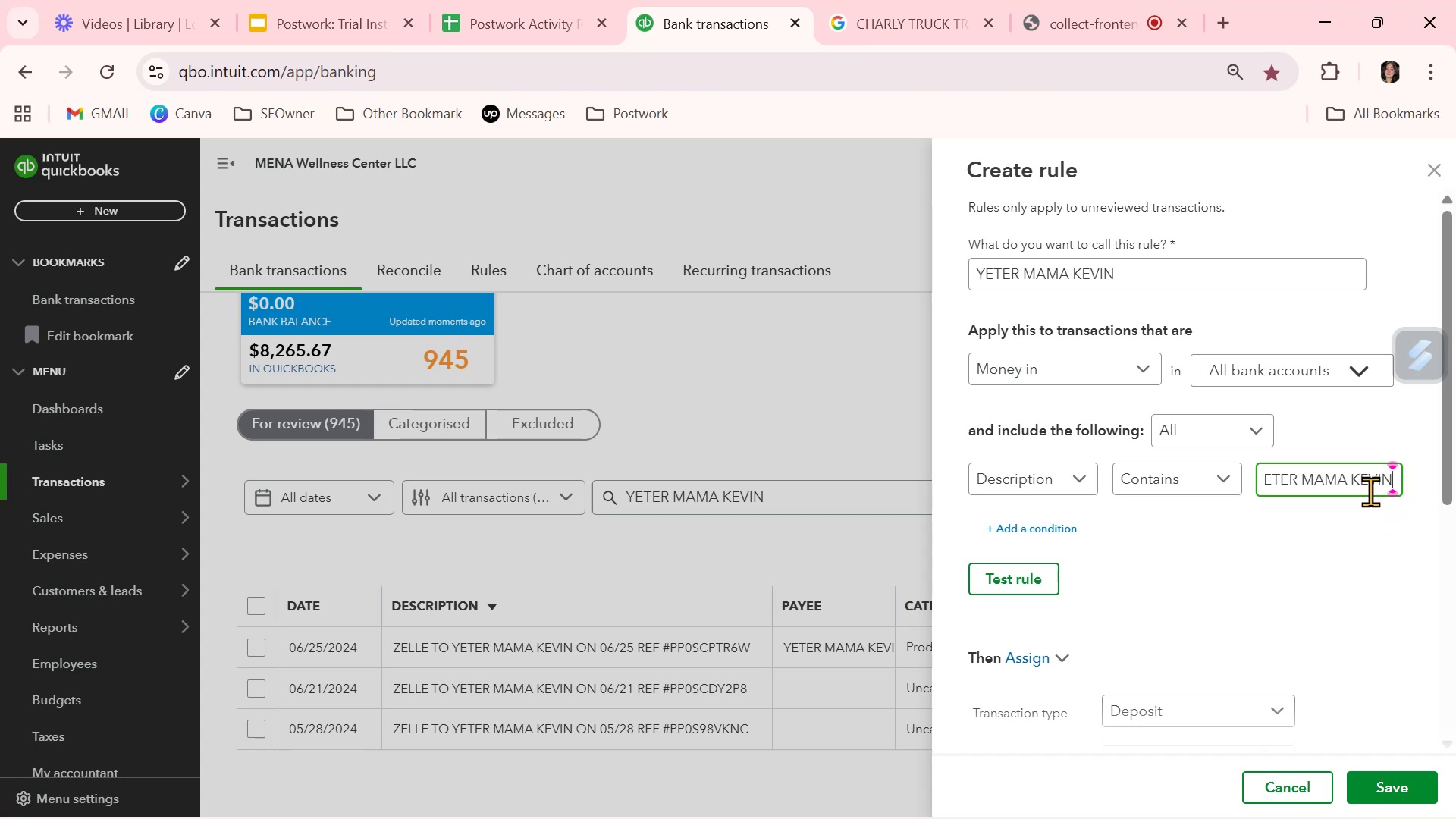 
key(ArrowRight)
 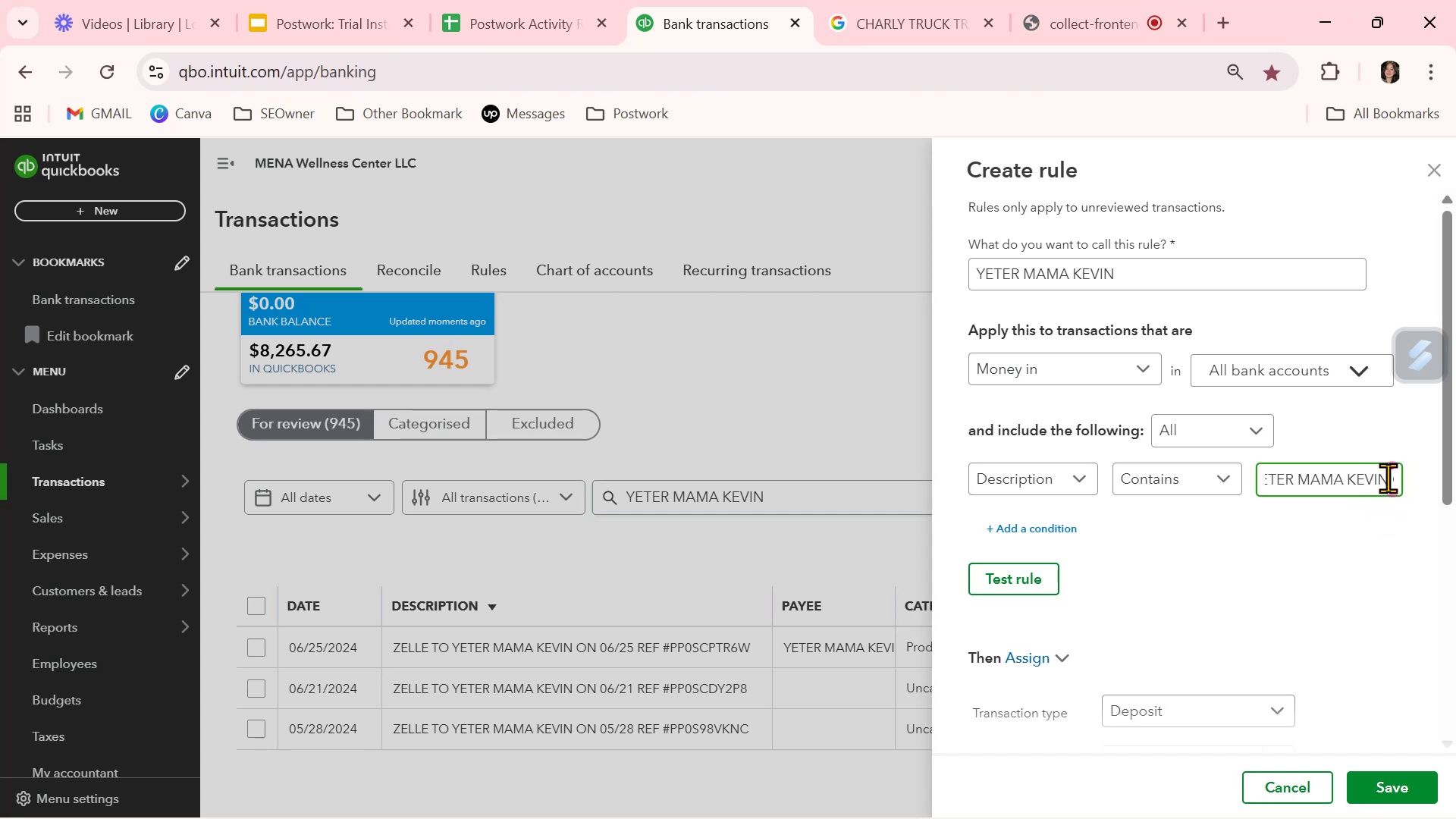 
left_click_drag(start_coordinate=[1389, 479], to_coordinate=[1447, 481])
 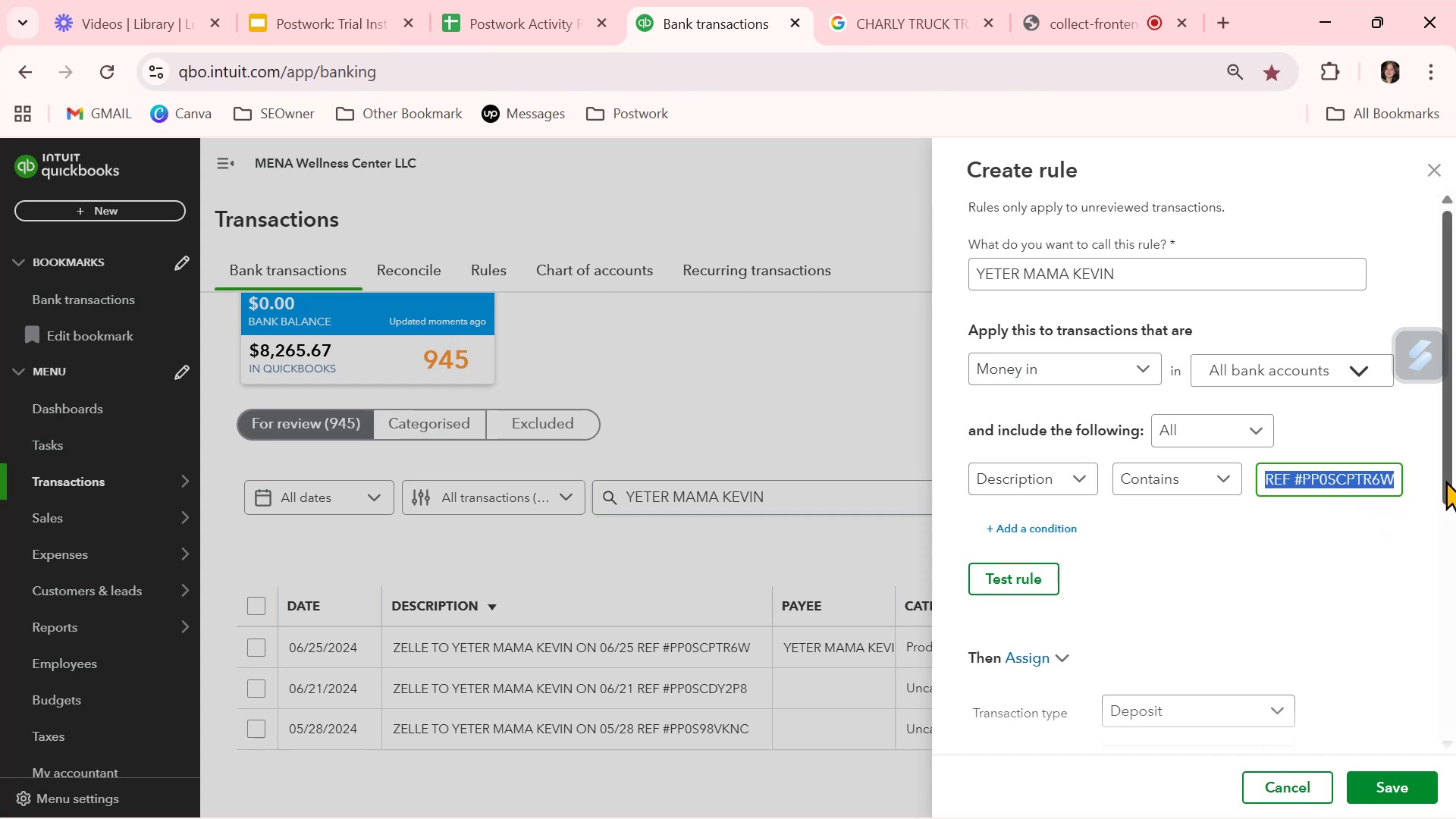 
key(Backspace)
 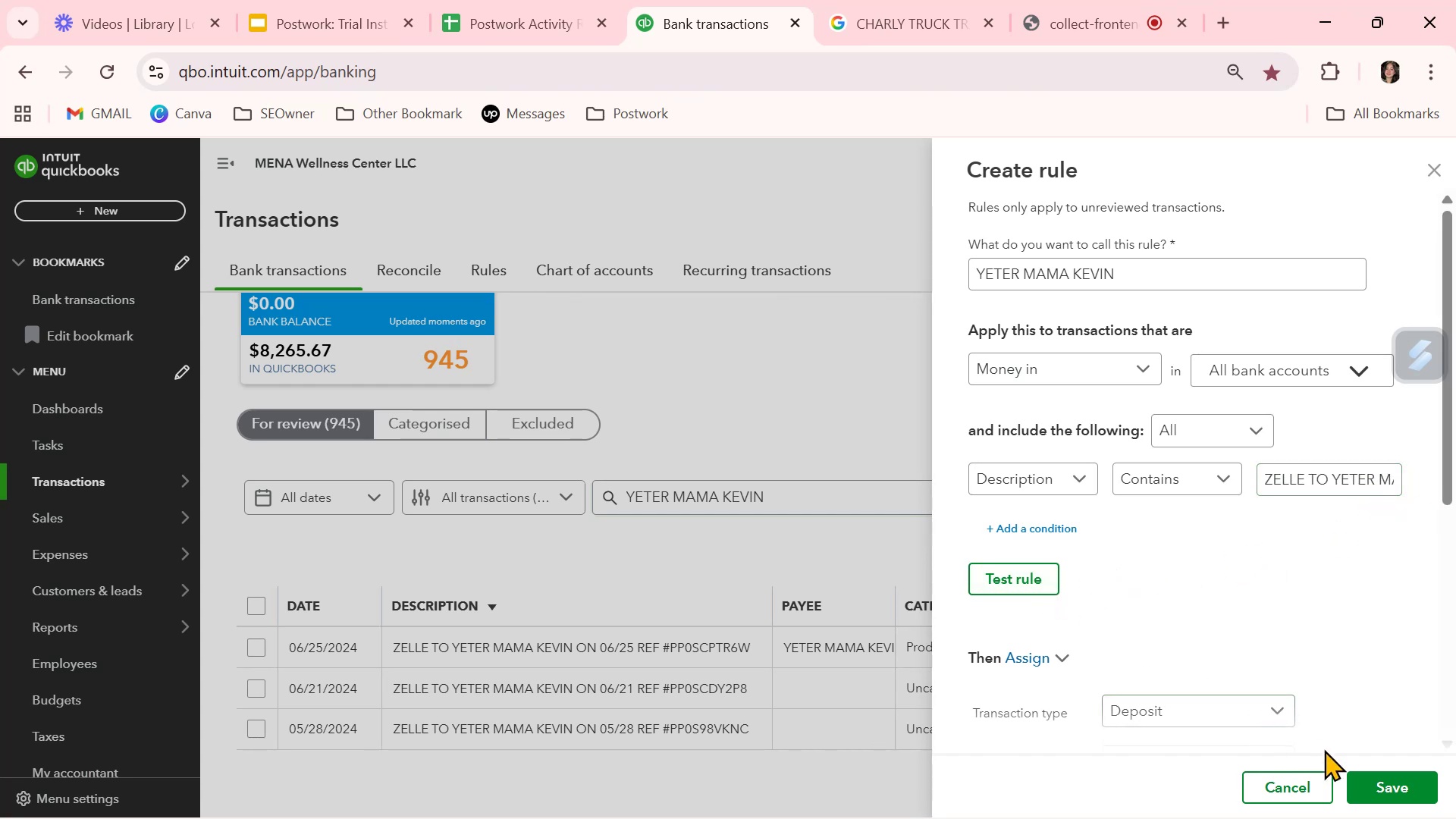 
left_click([1420, 787])
 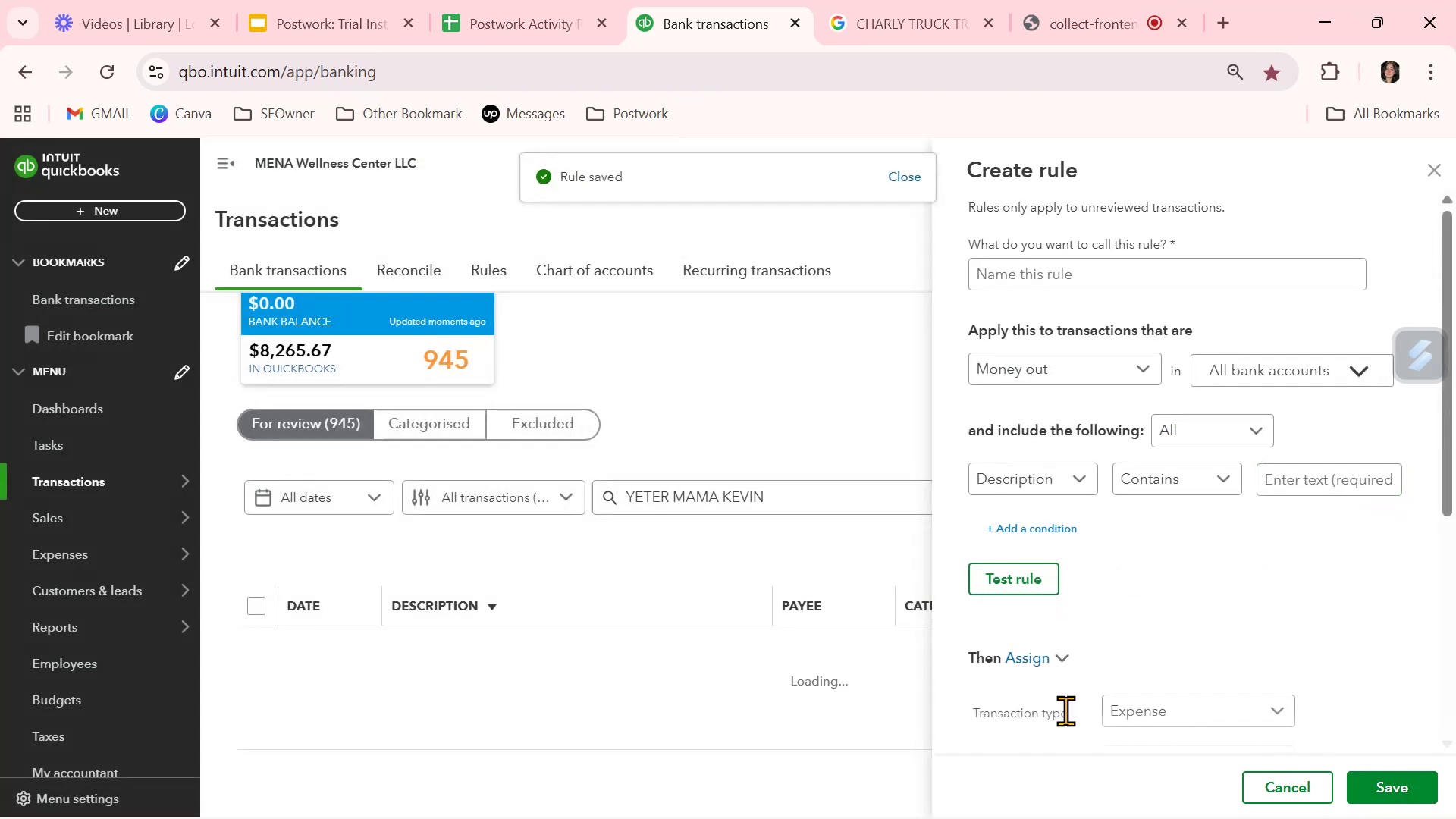 
mouse_move([1088, 688])
 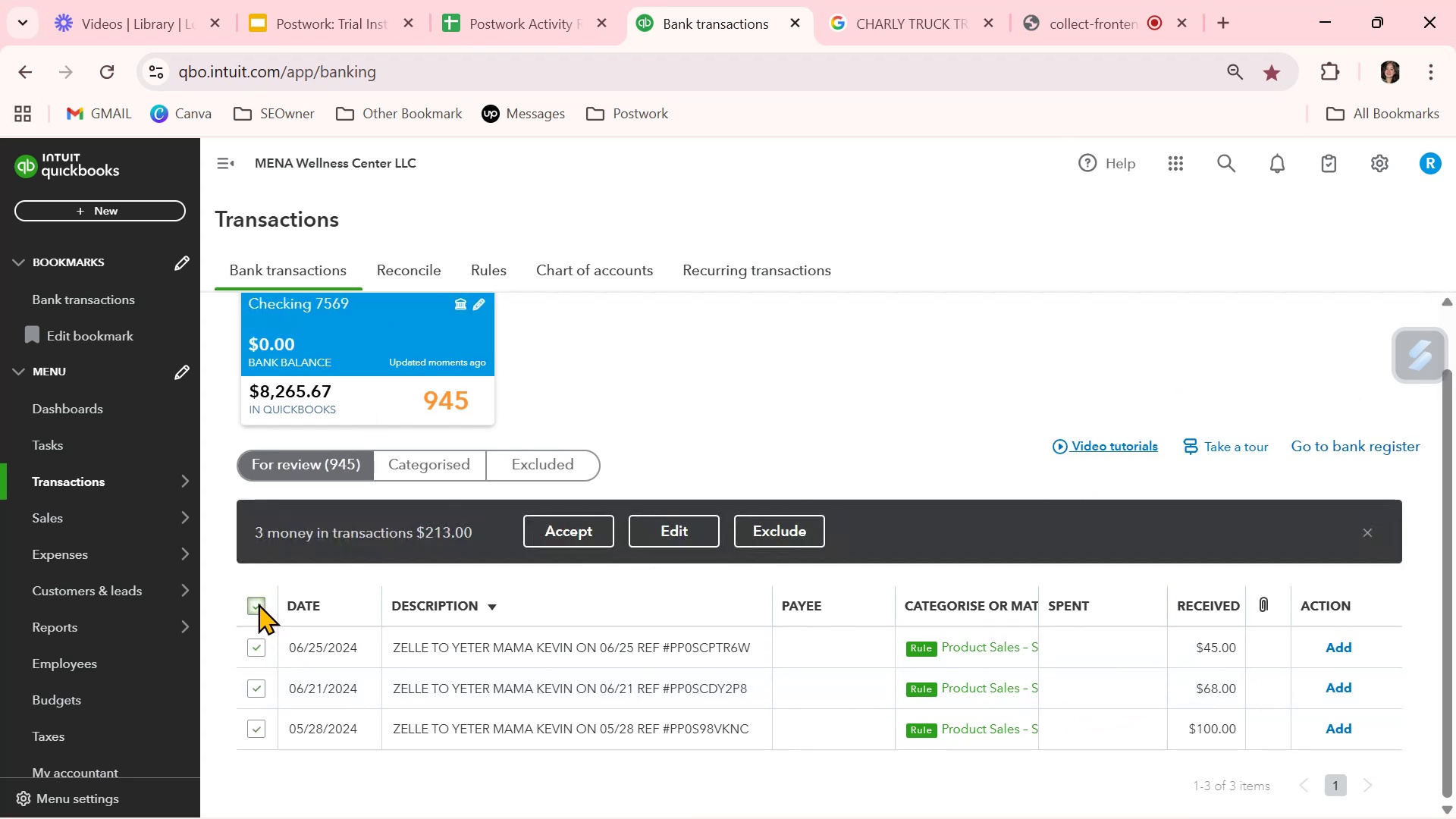 
left_click([590, 532])
 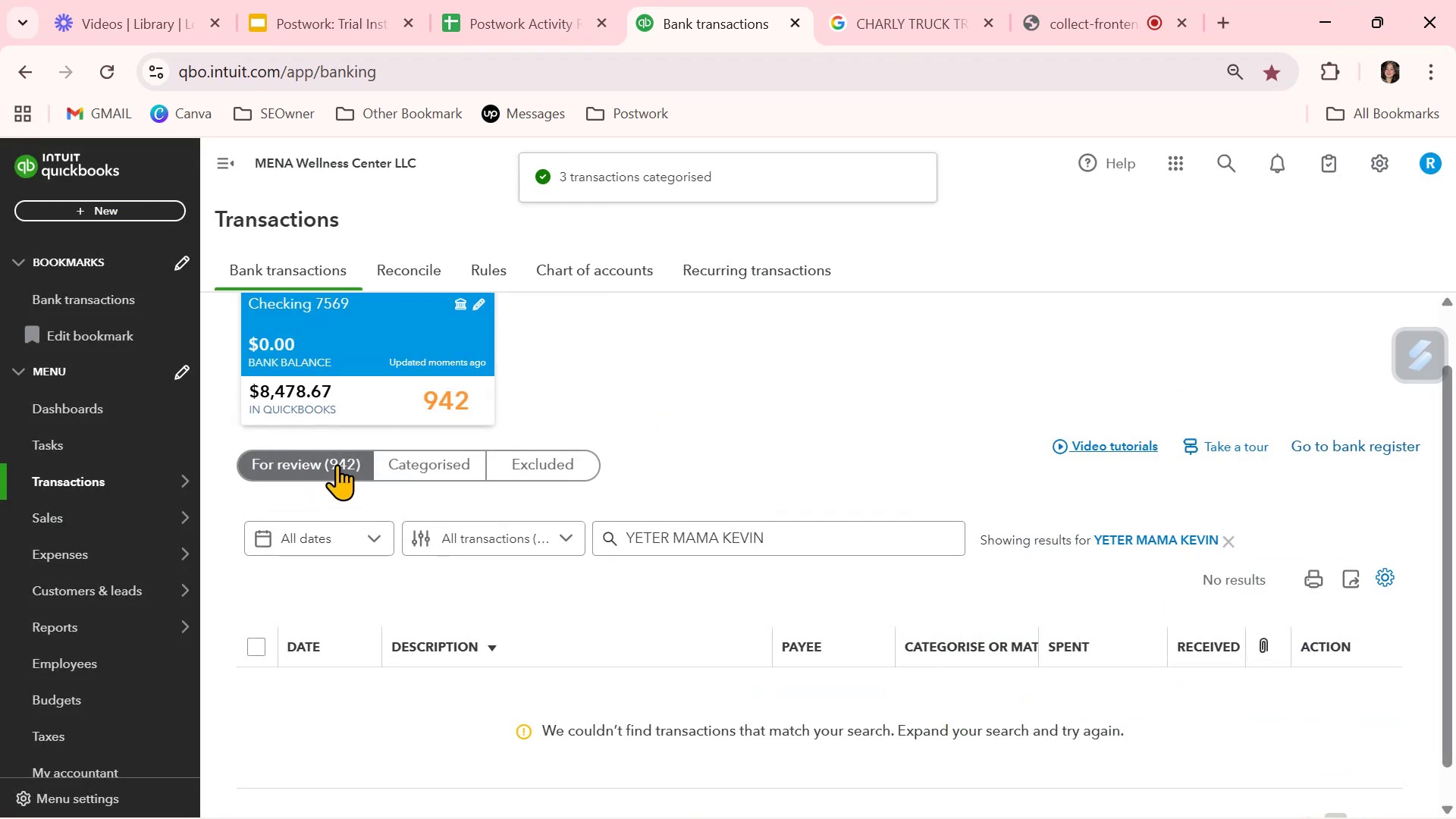 
left_click([1222, 540])
 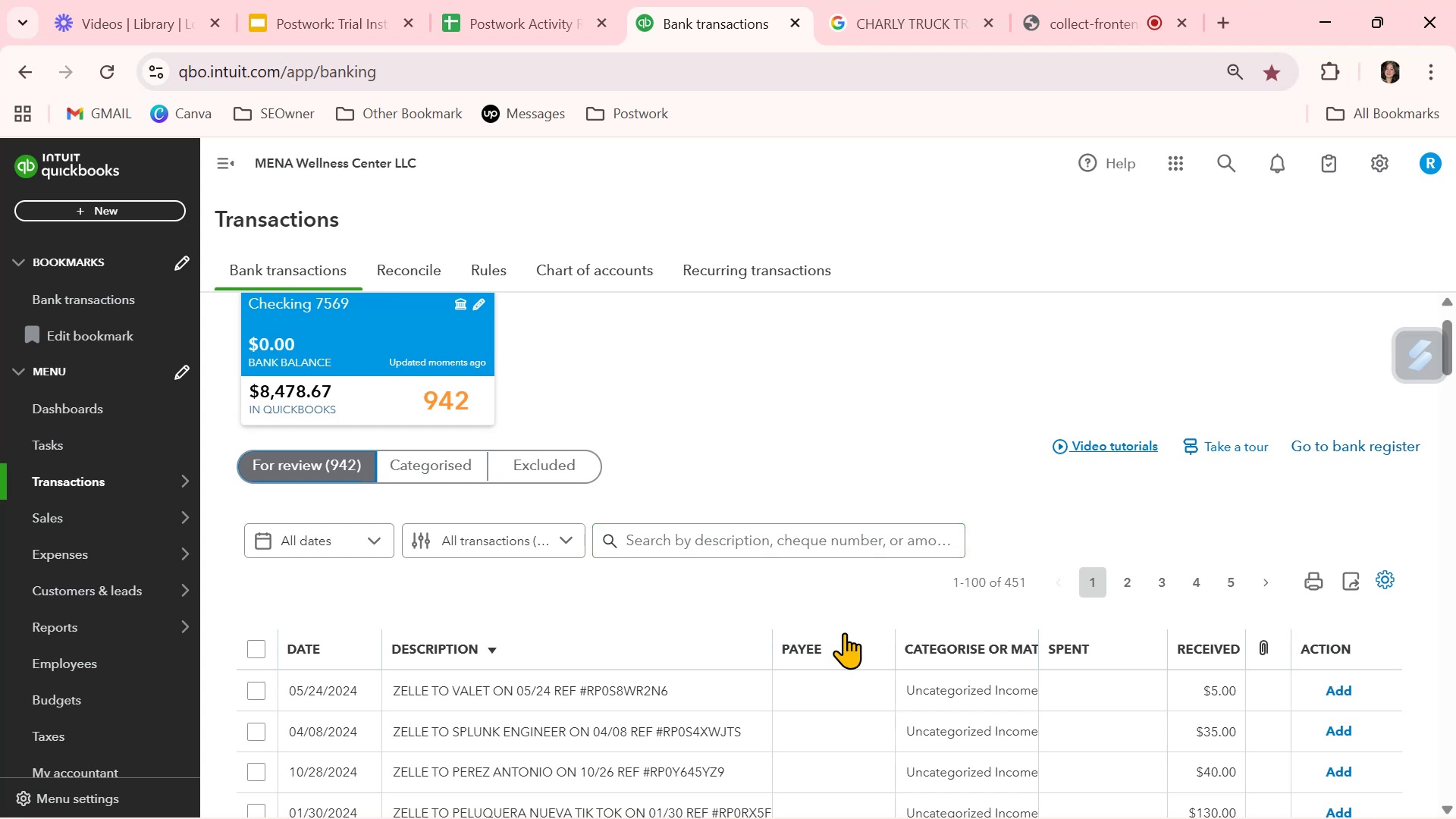 
scroll: coordinate [836, 704], scroll_direction: down, amount: 7.0
 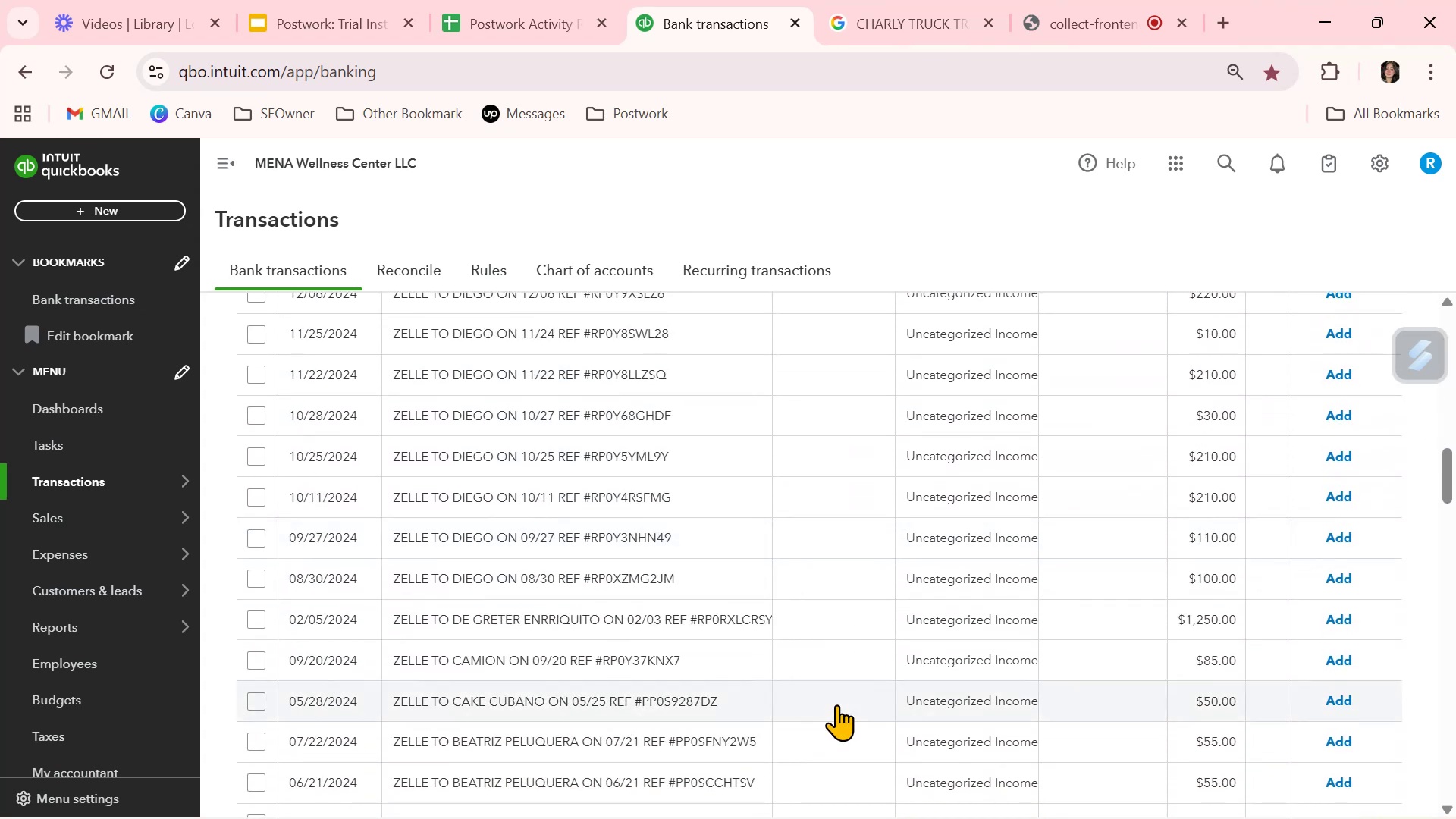 
scroll: coordinate [836, 704], scroll_direction: up, amount: 1.0
 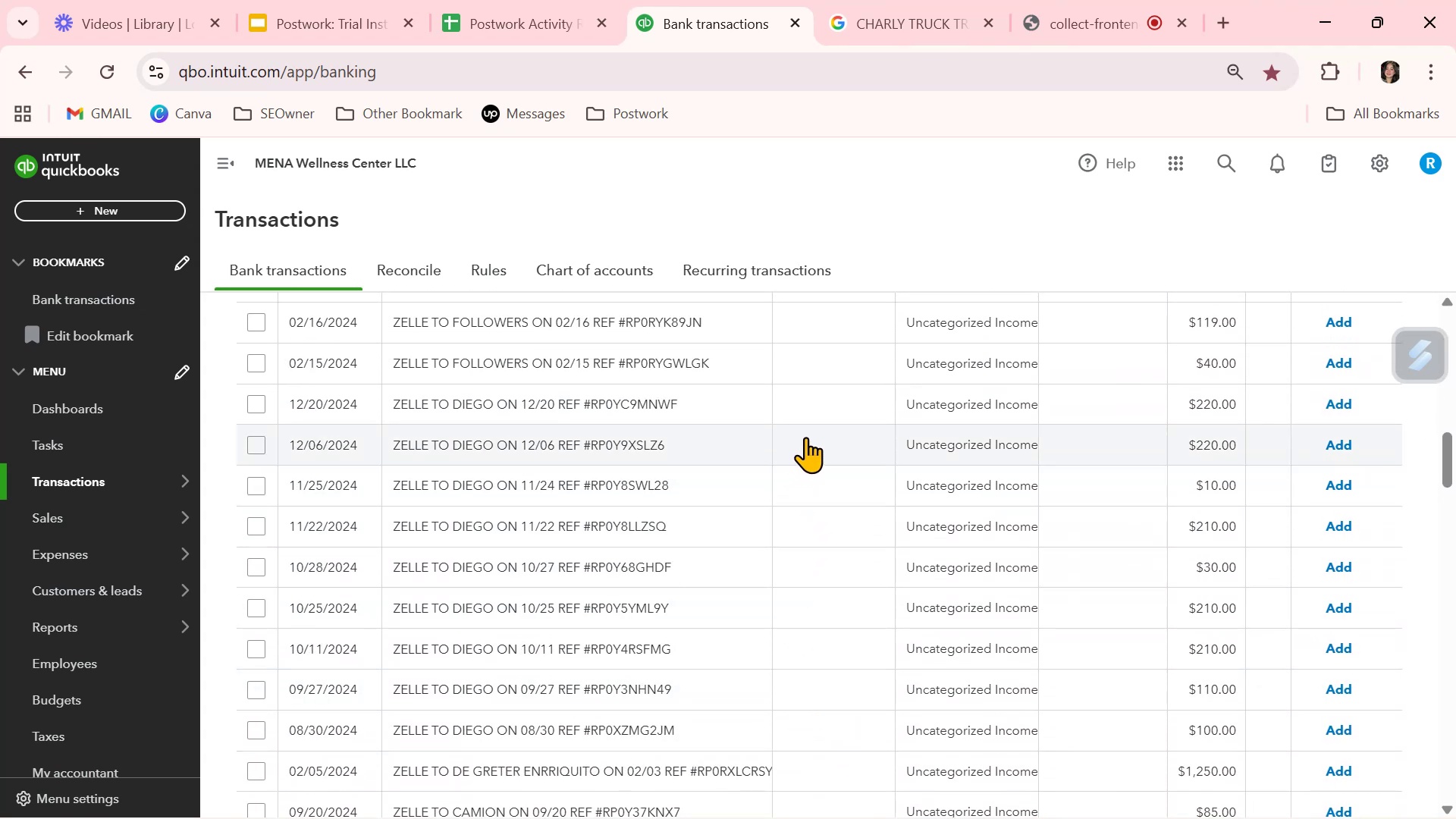 
left_click([810, 441])
 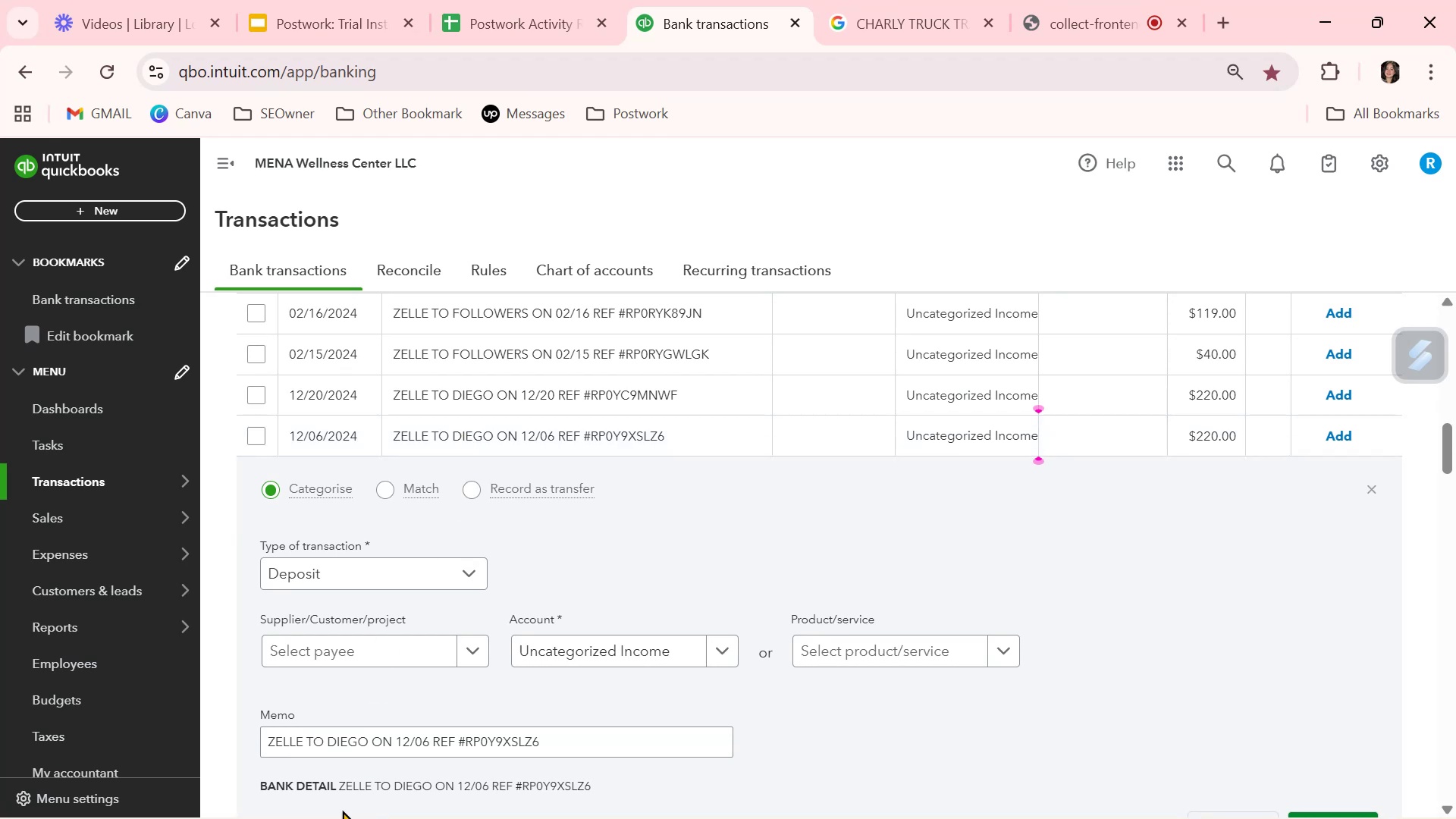 
left_click_drag(start_coordinate=[390, 740], to_coordinate=[339, 734])
 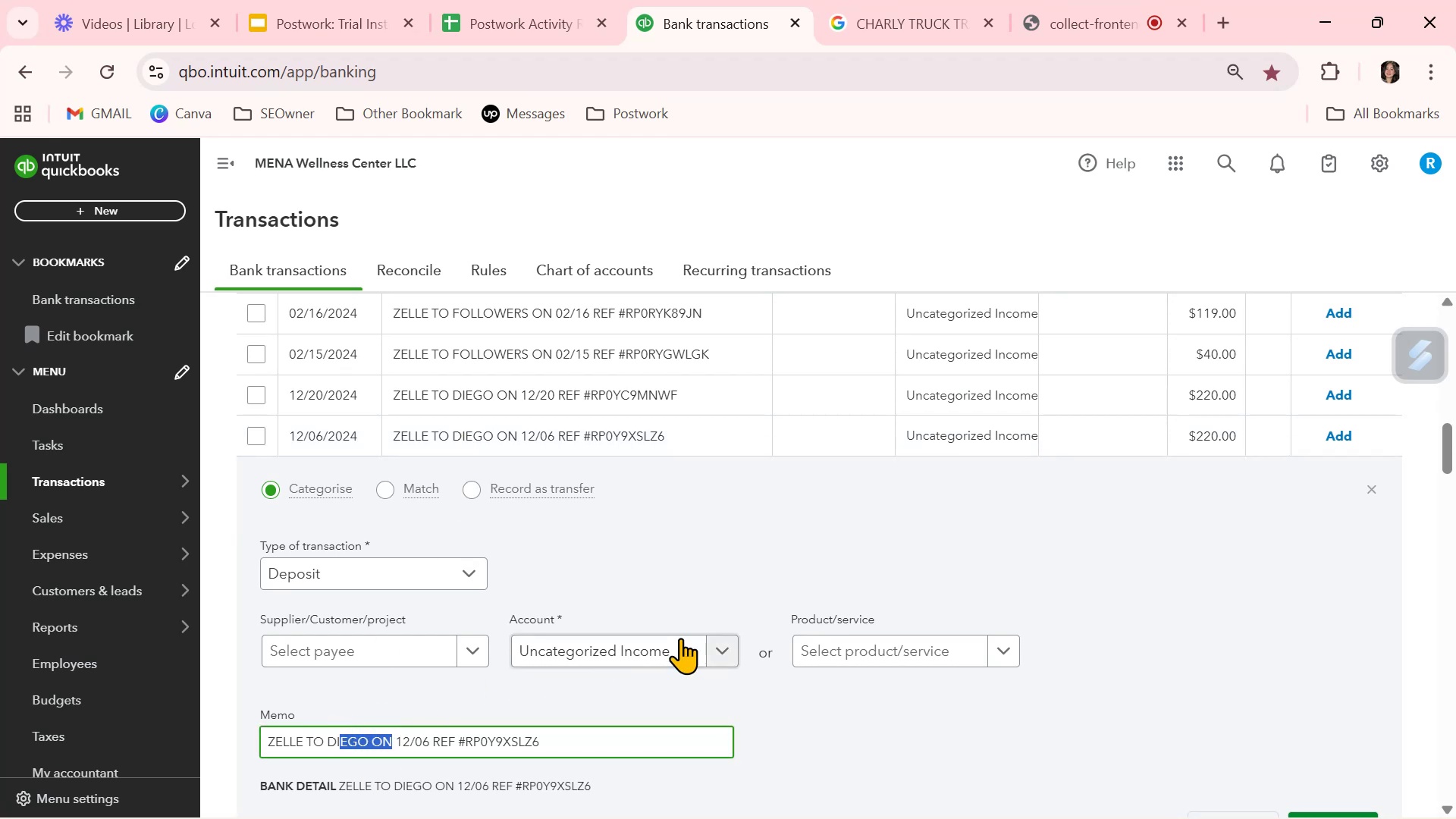 
scroll: coordinate [711, 625], scroll_direction: up, amount: 2.0
 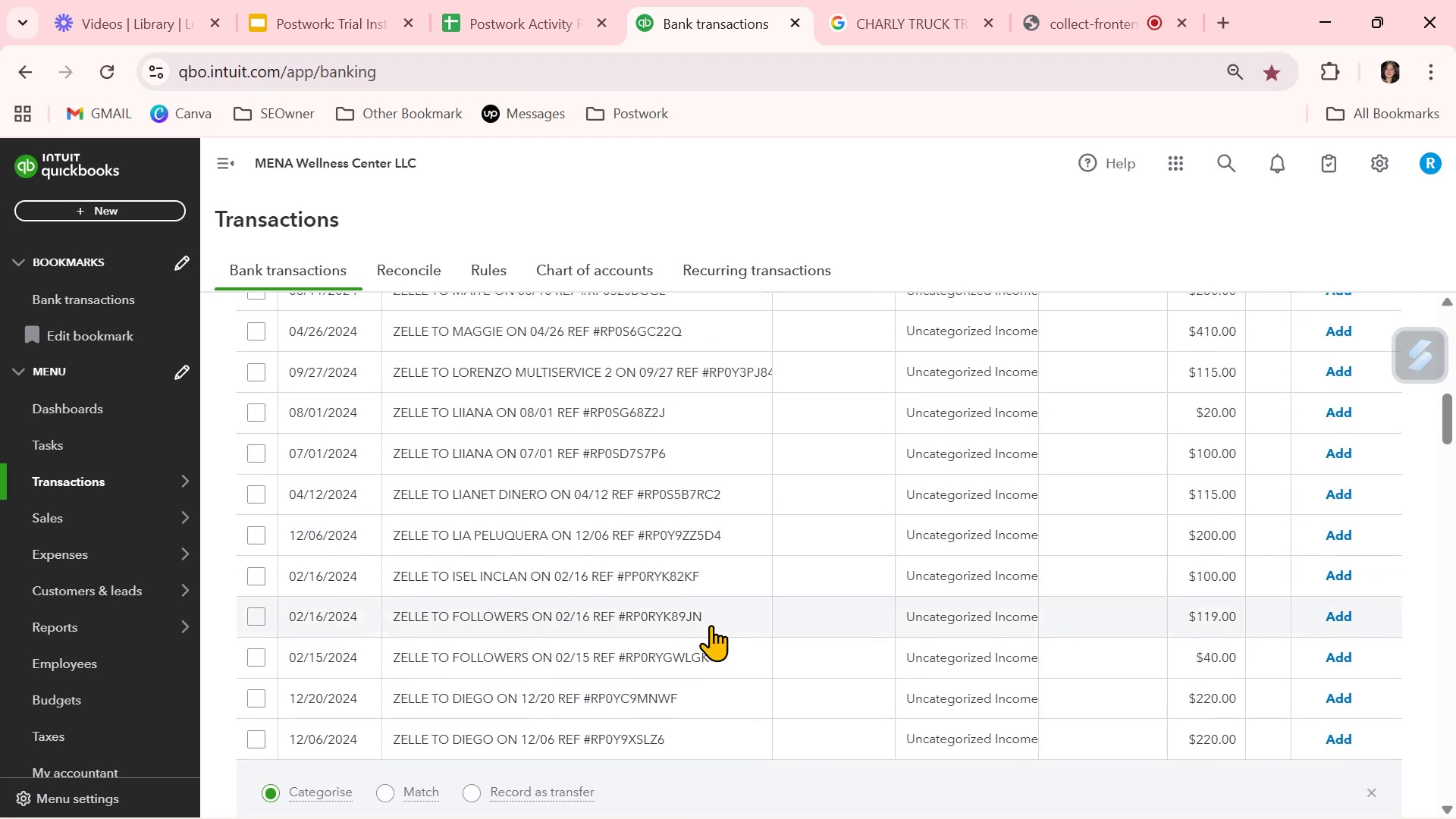 
scroll: coordinate [621, 710], scroll_direction: down, amount: 3.0
 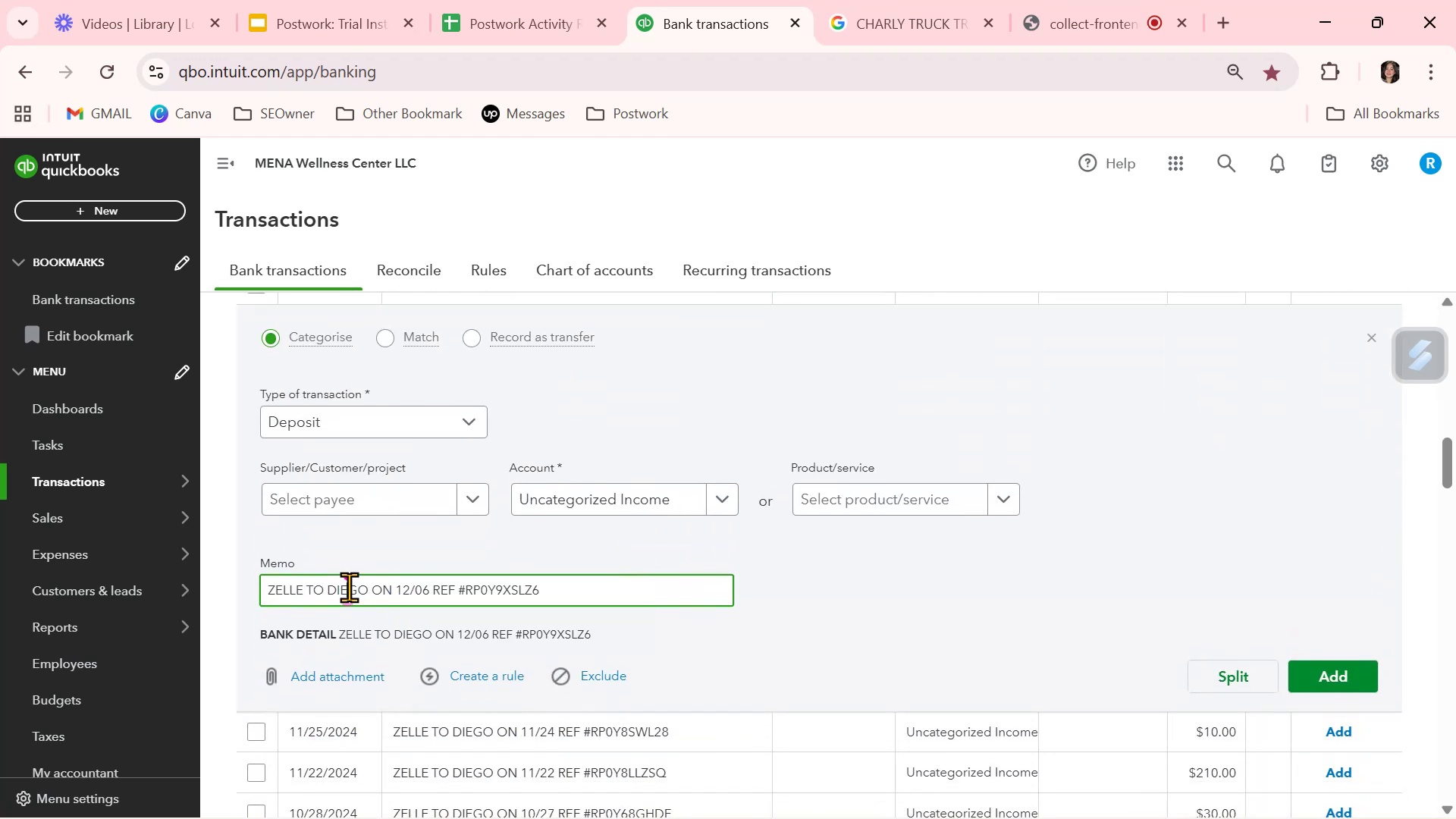 
double_click([345, 595])
 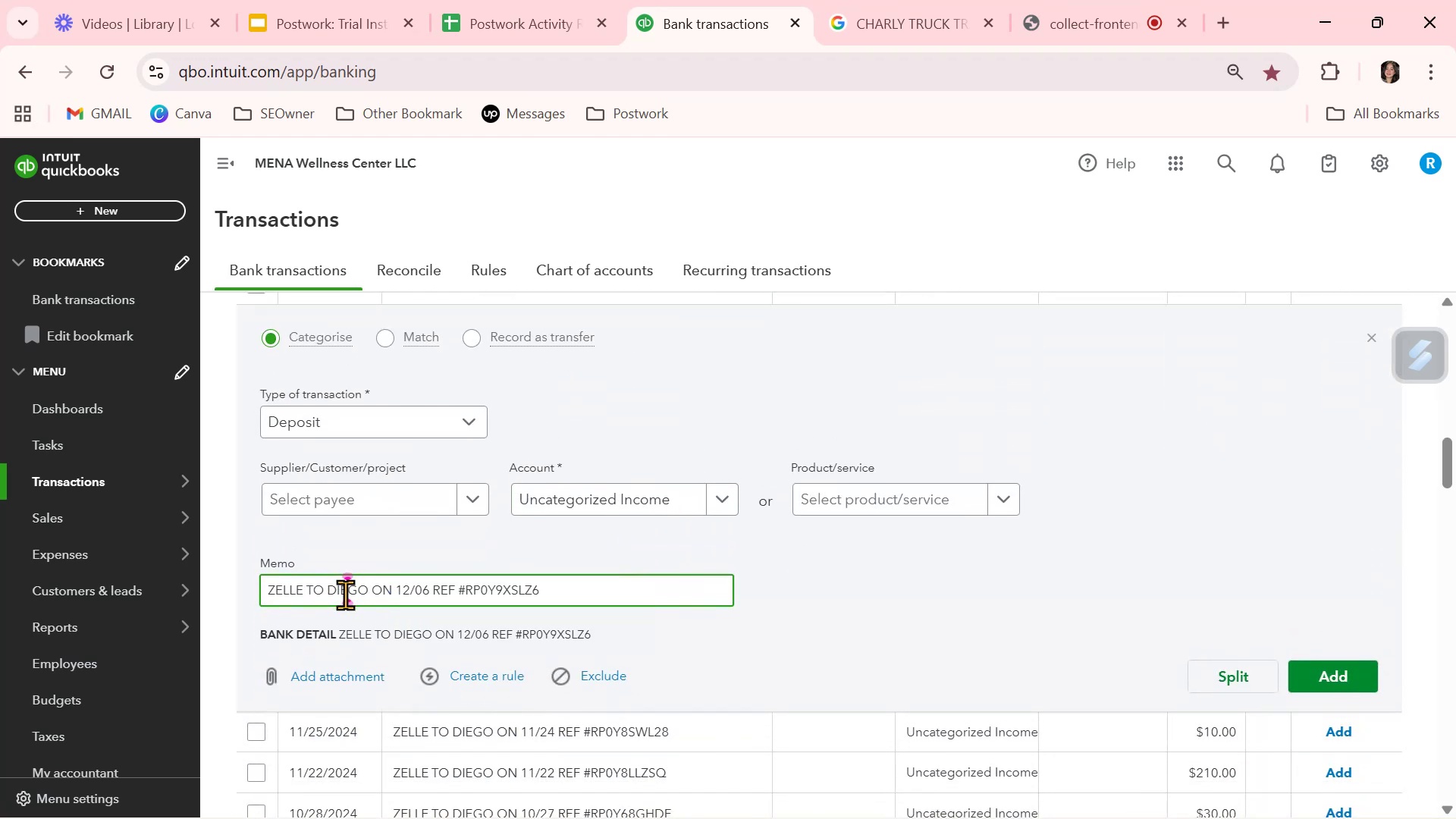 
triple_click([345, 595])
 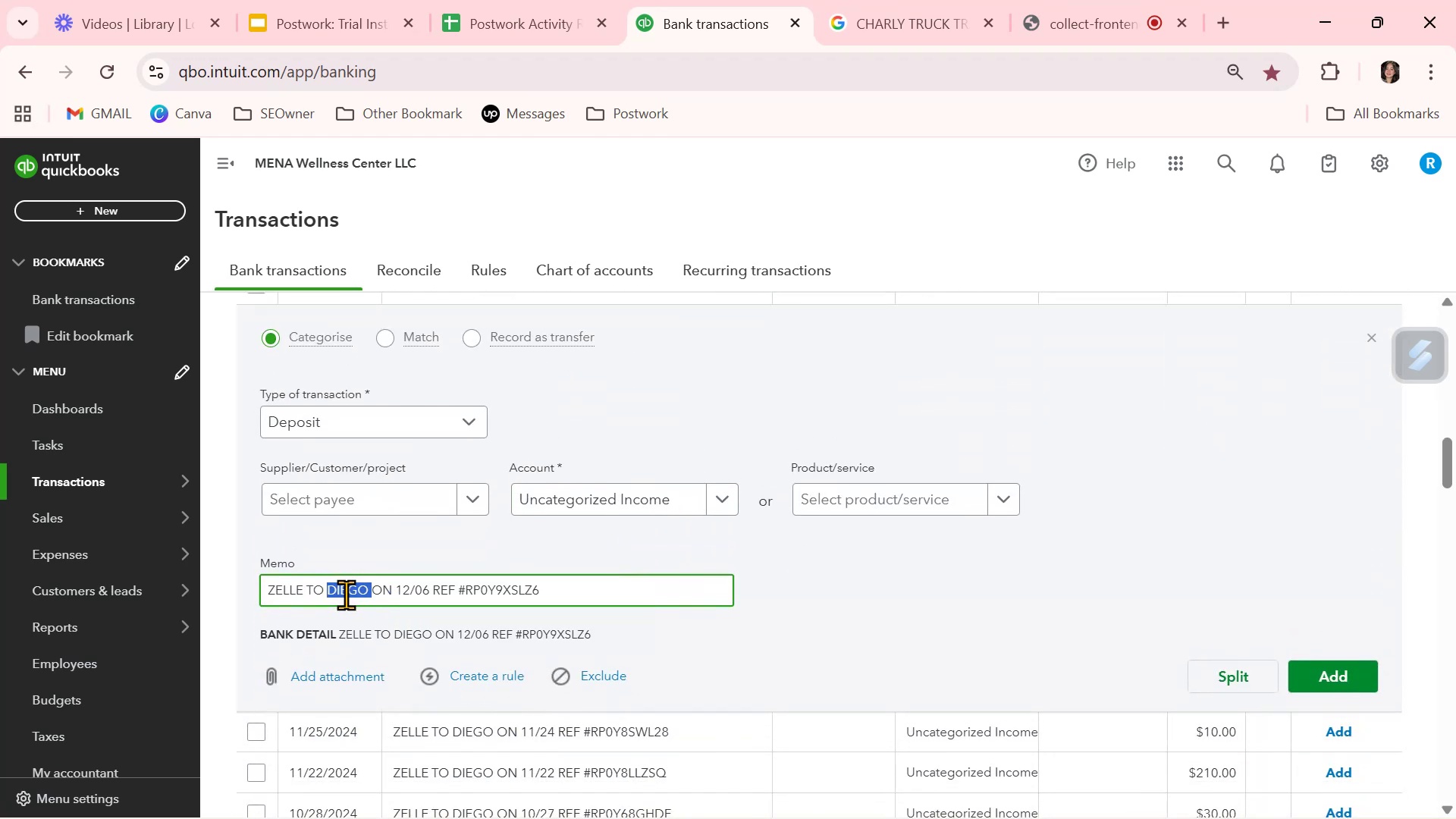 
key(Control+ControlLeft)
 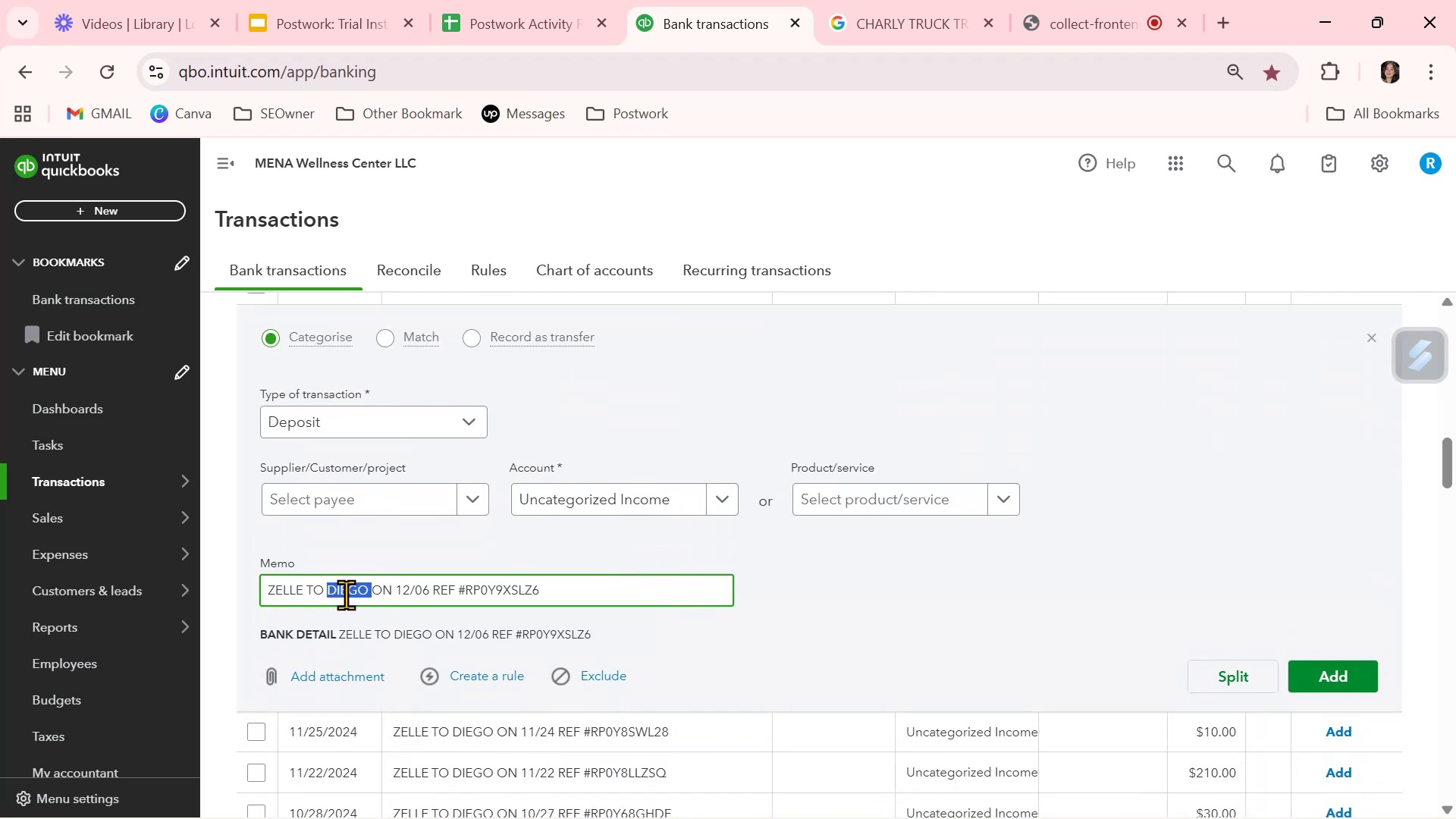 
key(Control+C)
 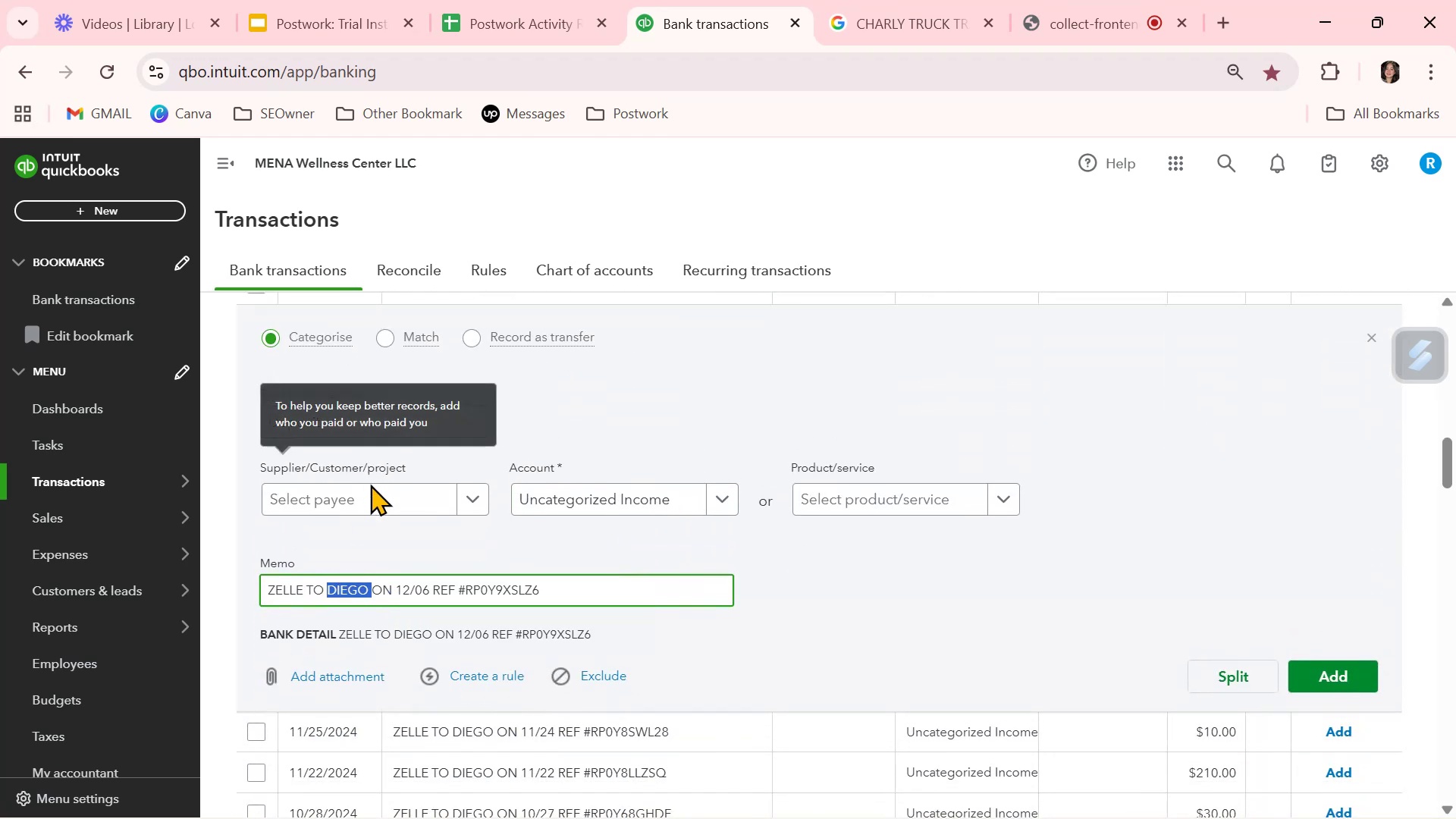 
left_click([373, 506])
 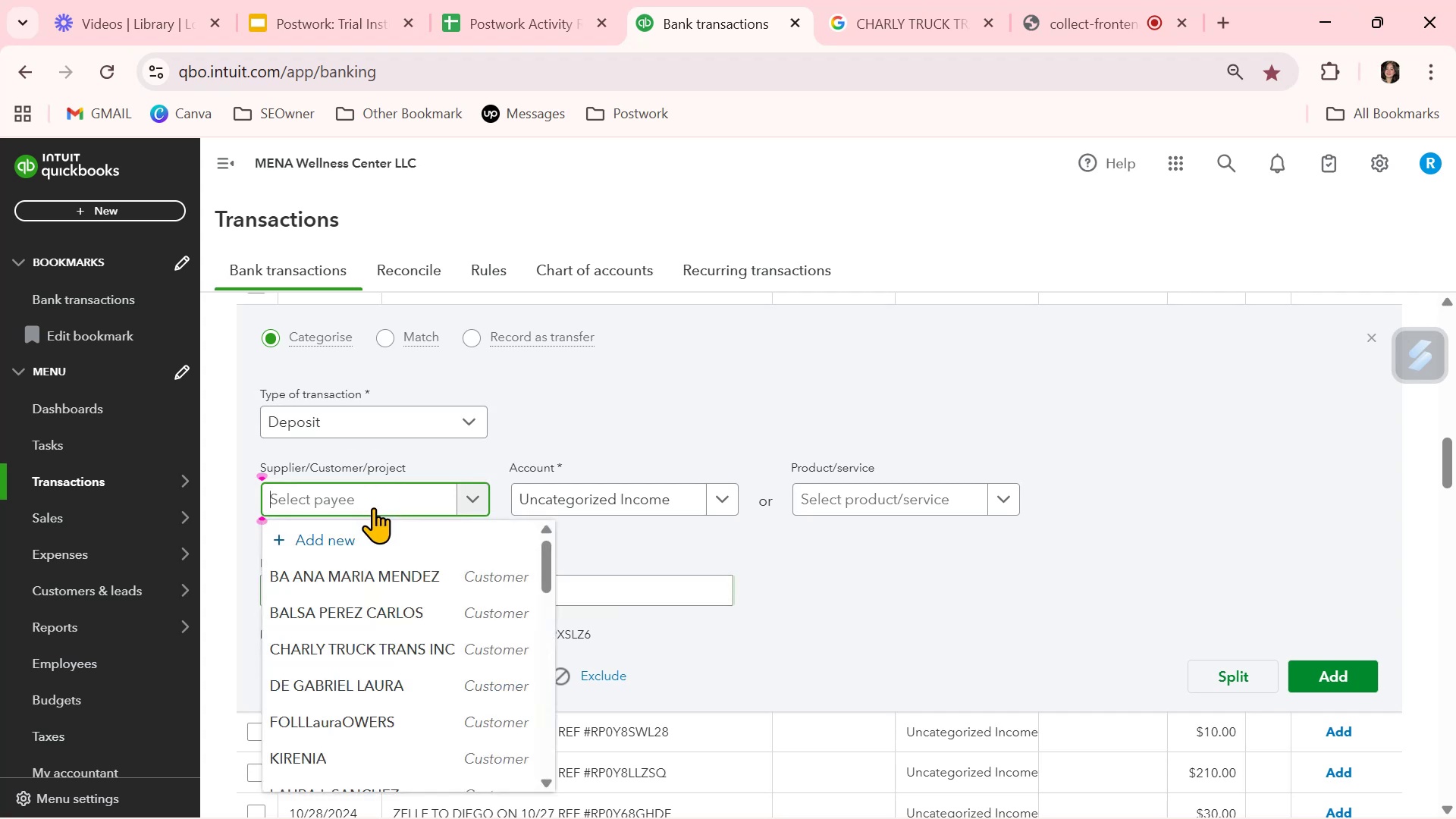 
key(Control+ControlLeft)
 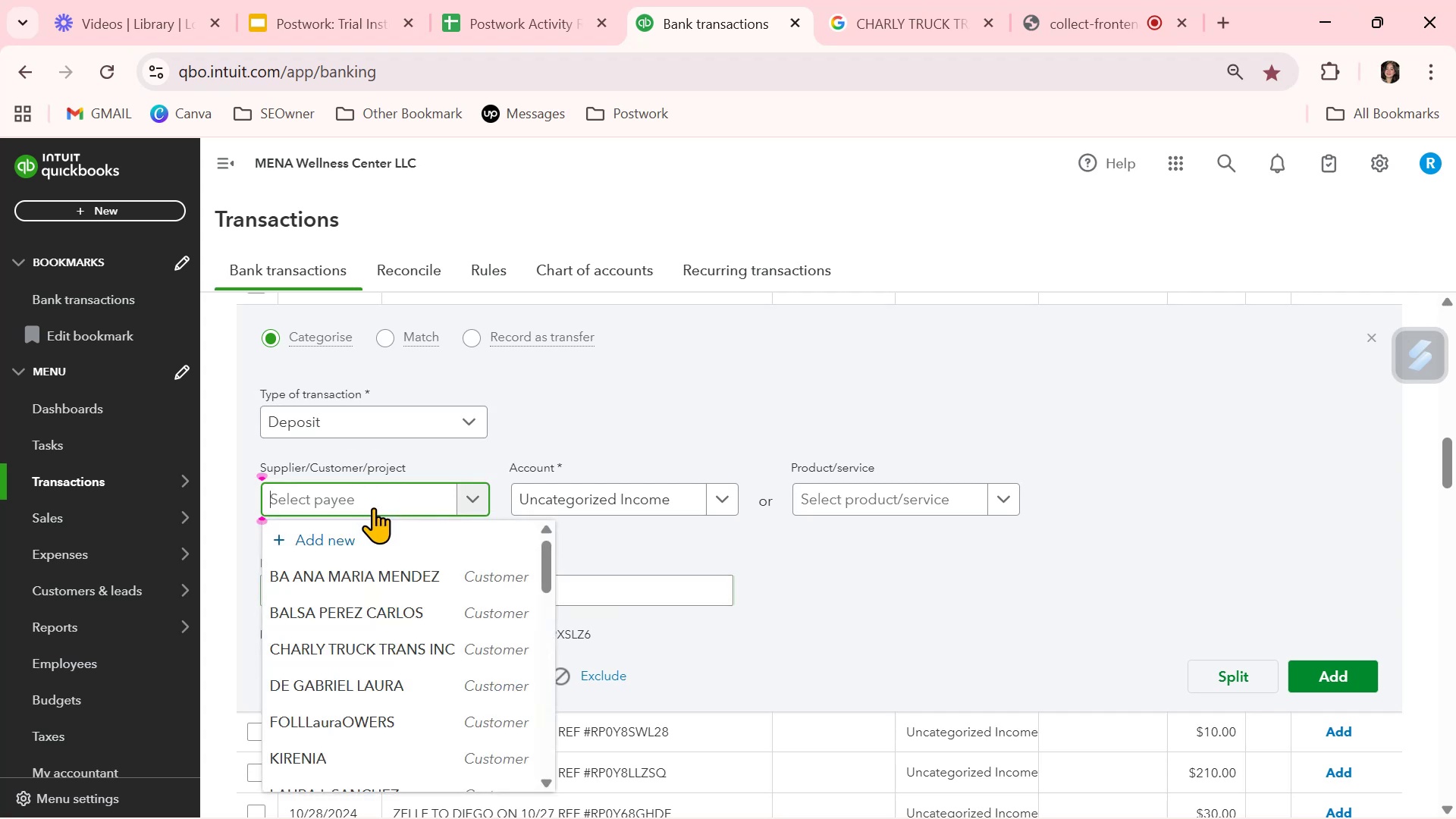 
key(Control+V)
 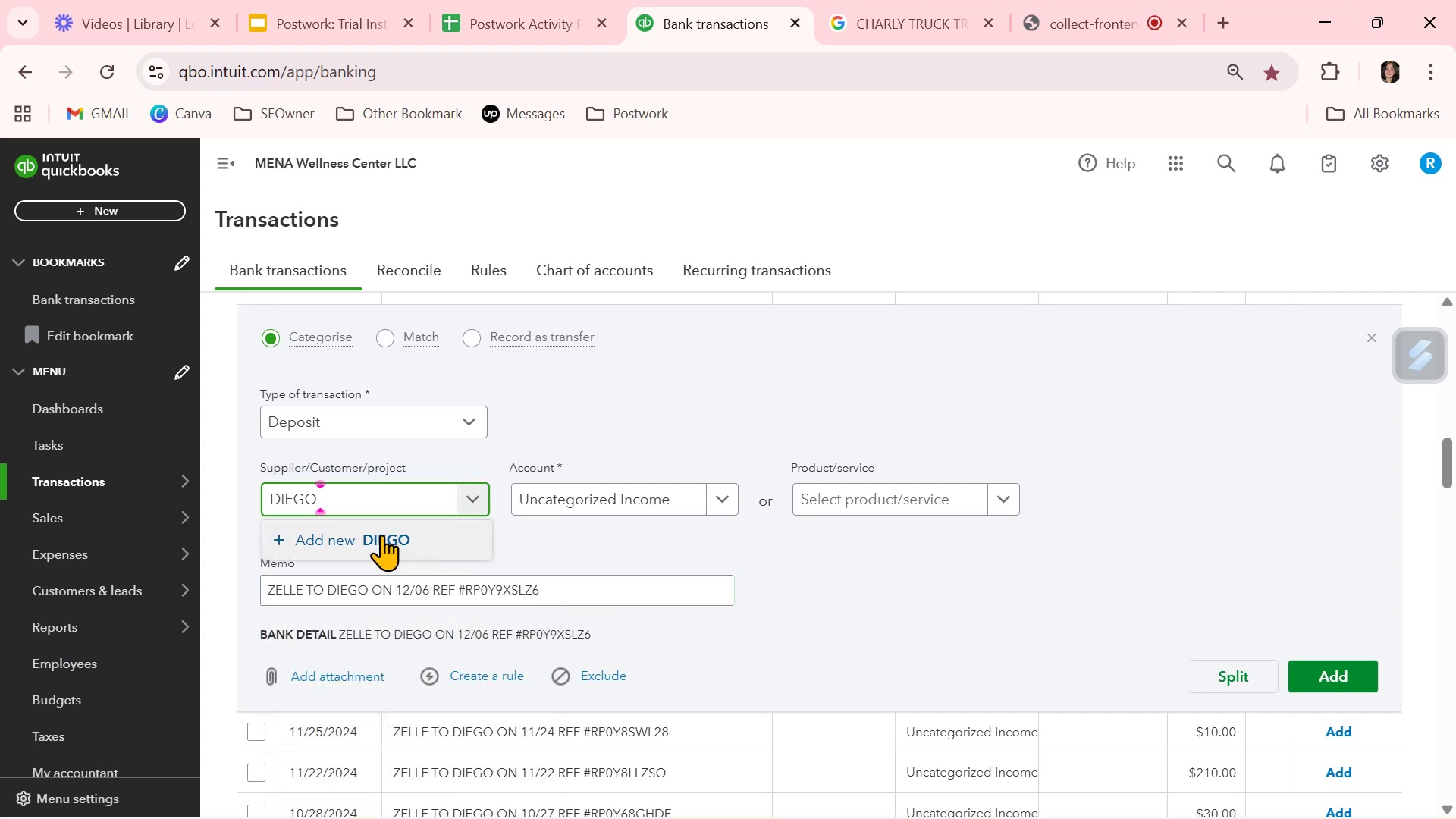 
key(Backspace)
 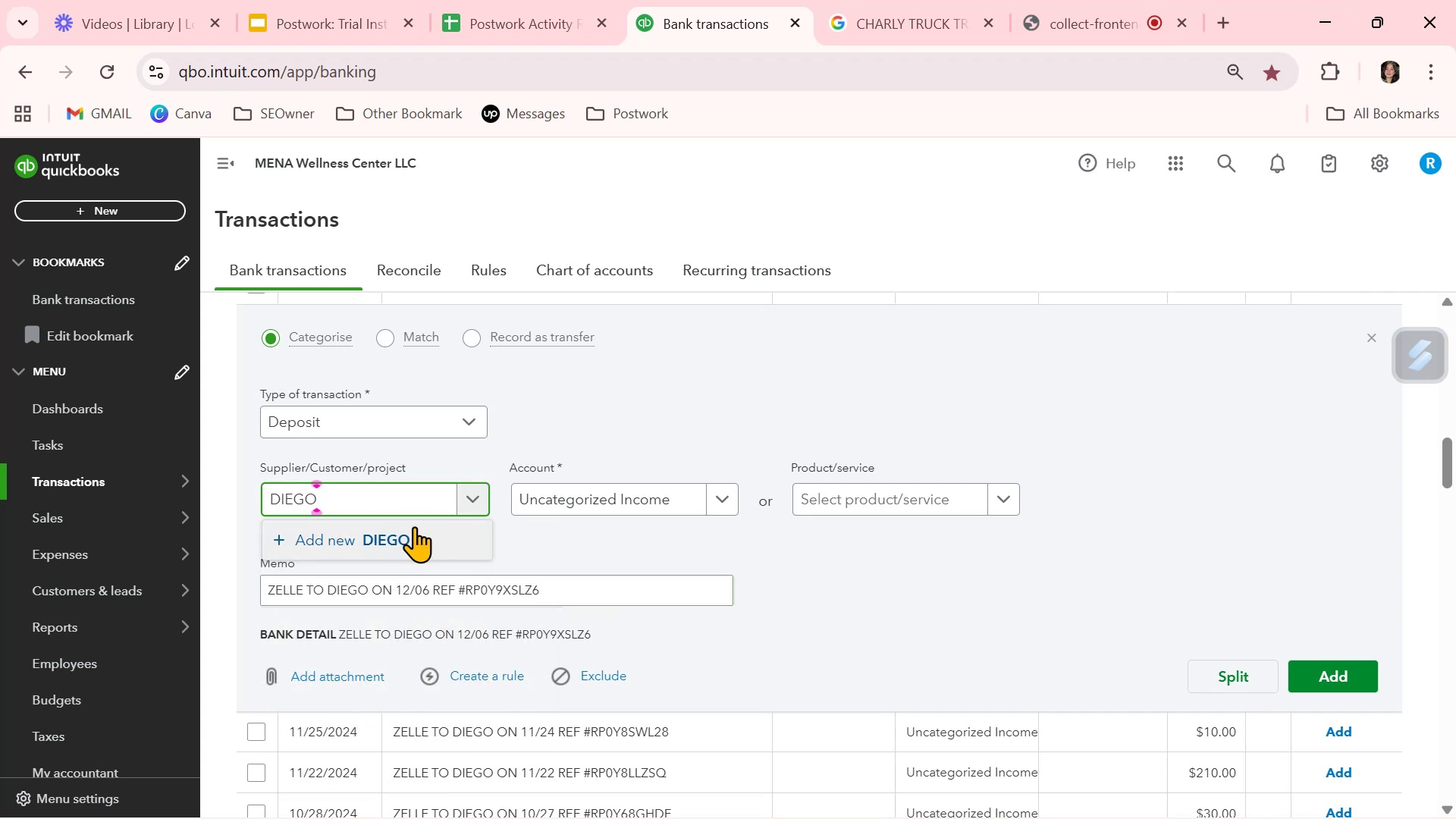 
left_click([407, 533])
 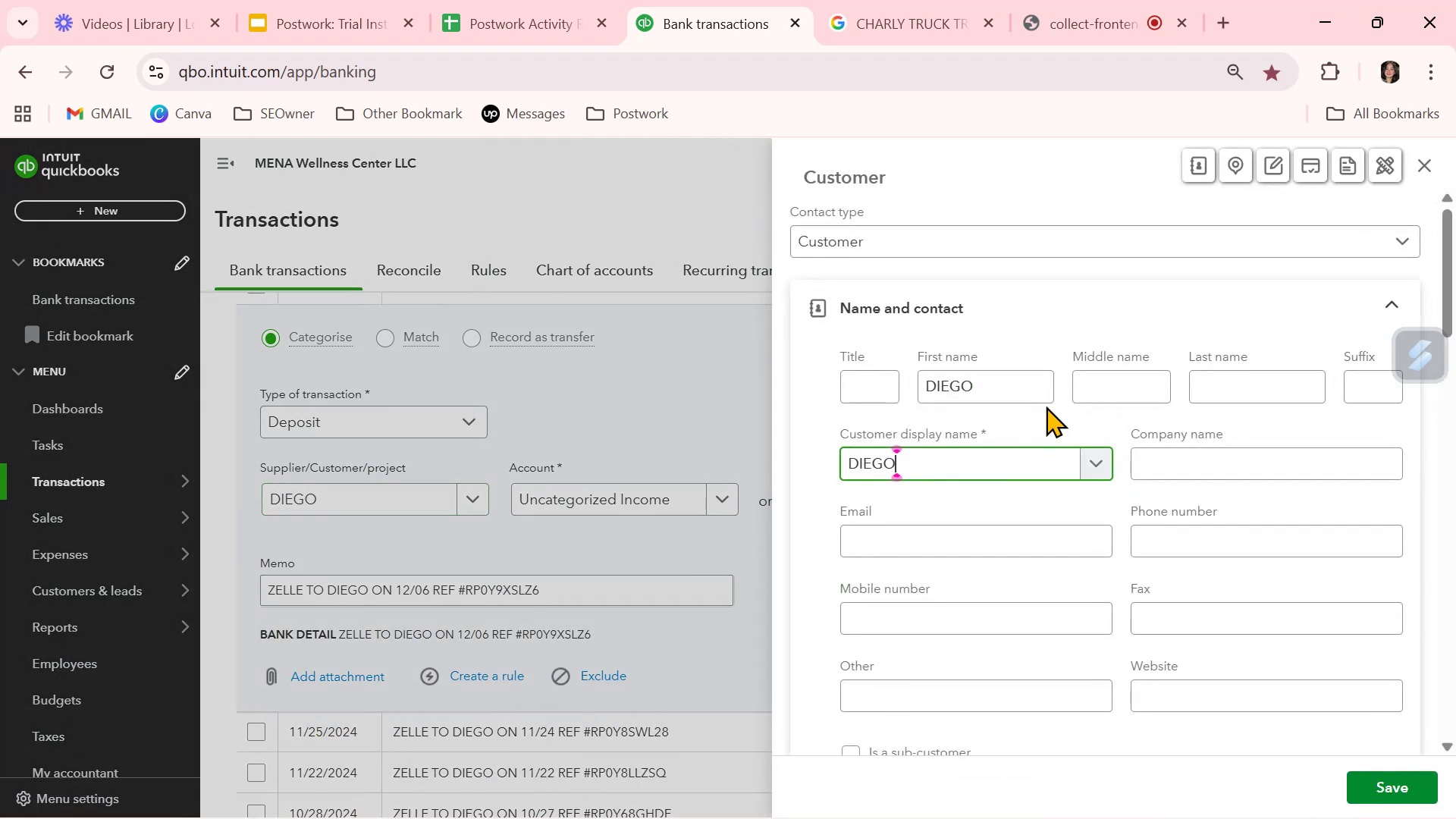 
left_click_drag(start_coordinate=[998, 393], to_coordinate=[904, 388])
 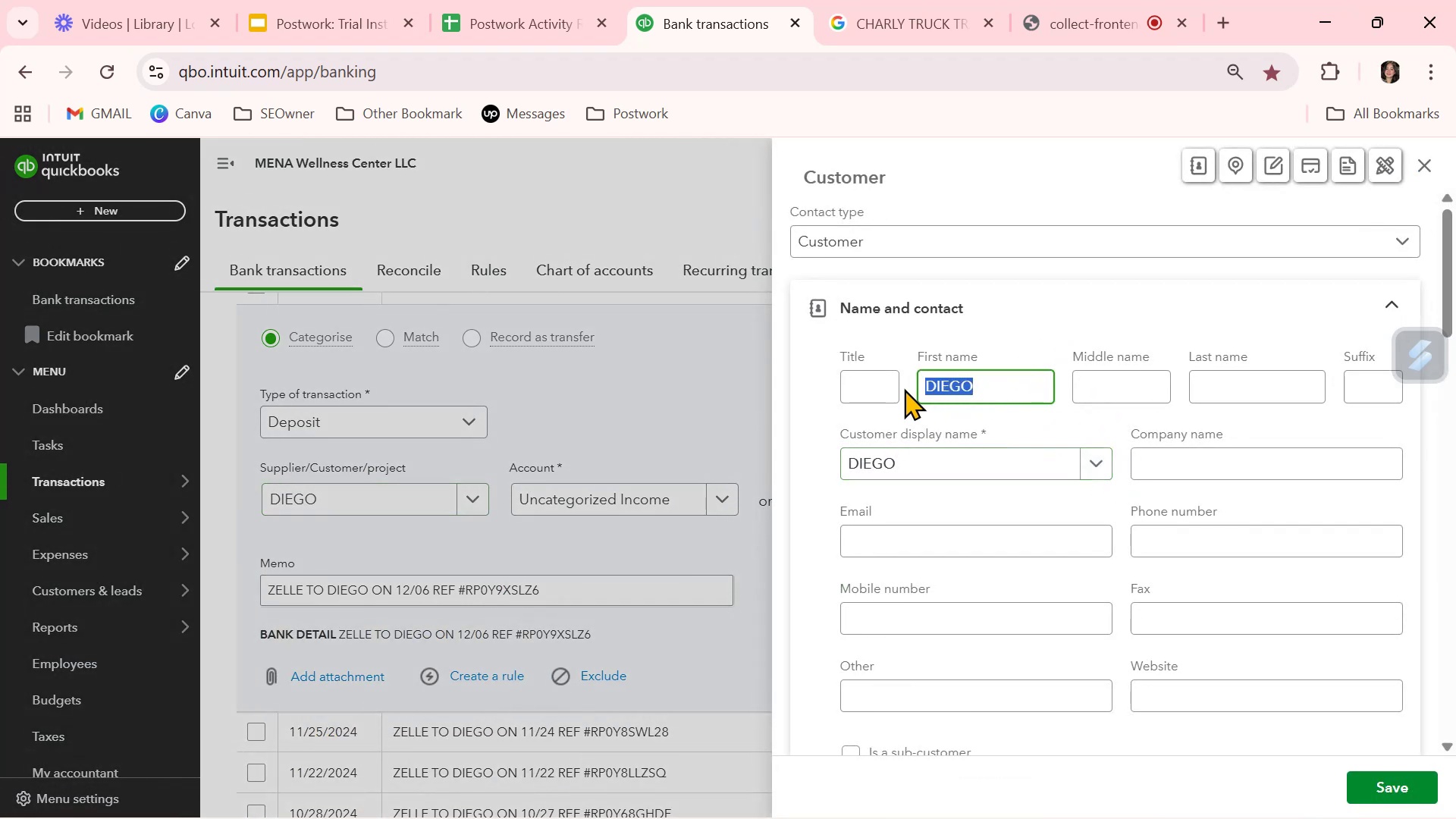 
key(Backspace)
 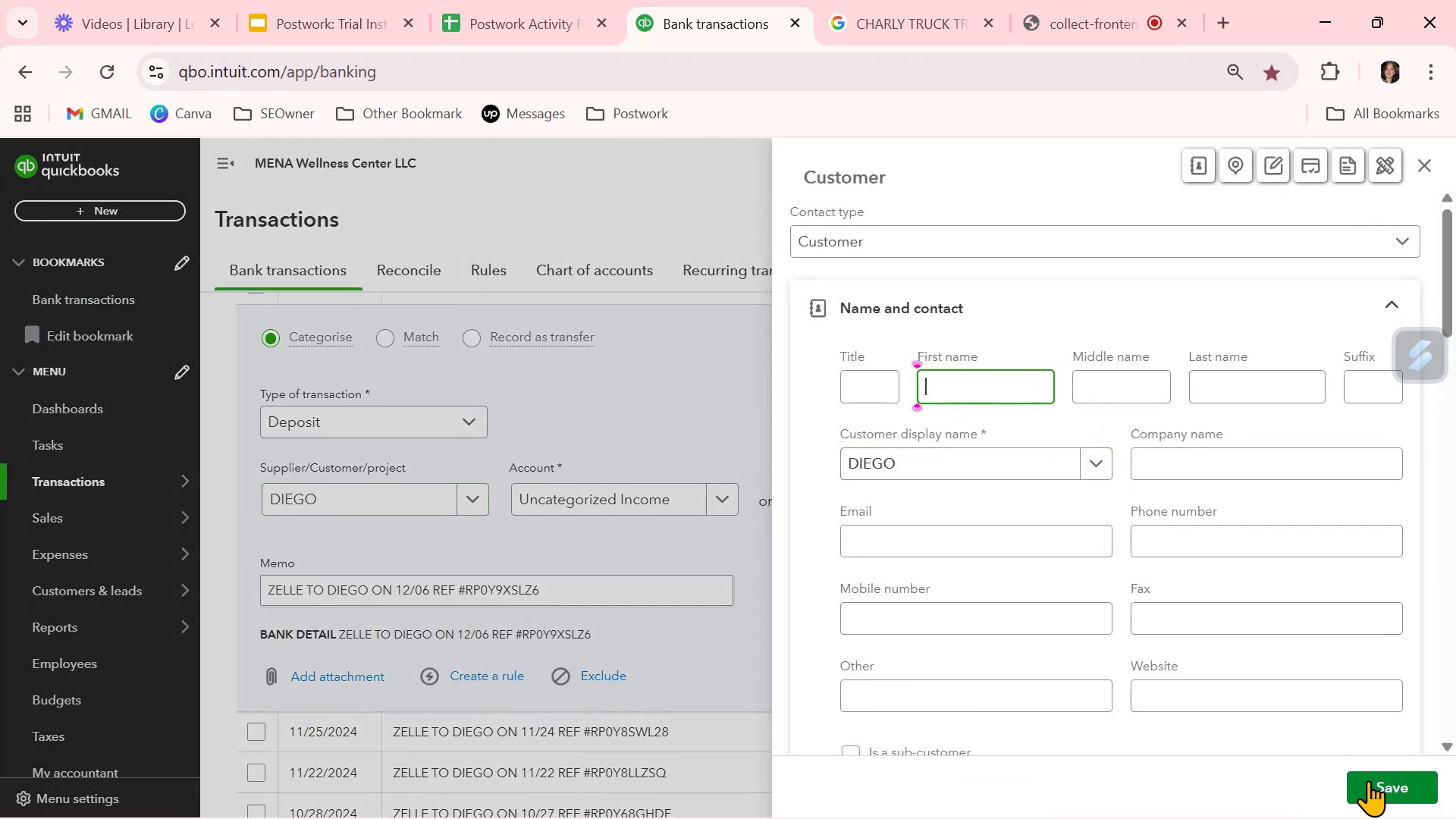 
left_click([1370, 778])
 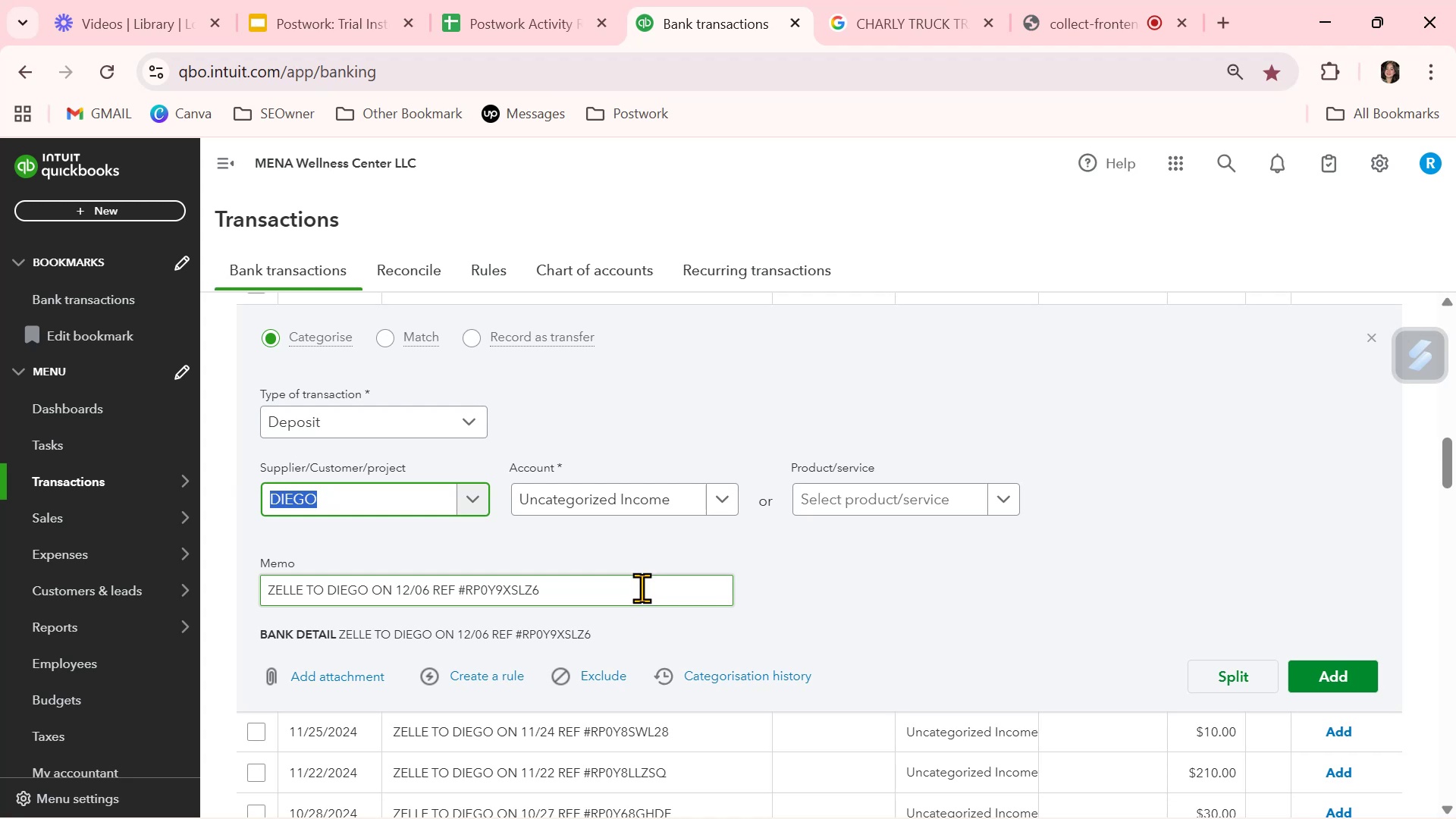 
wait(7.36)
 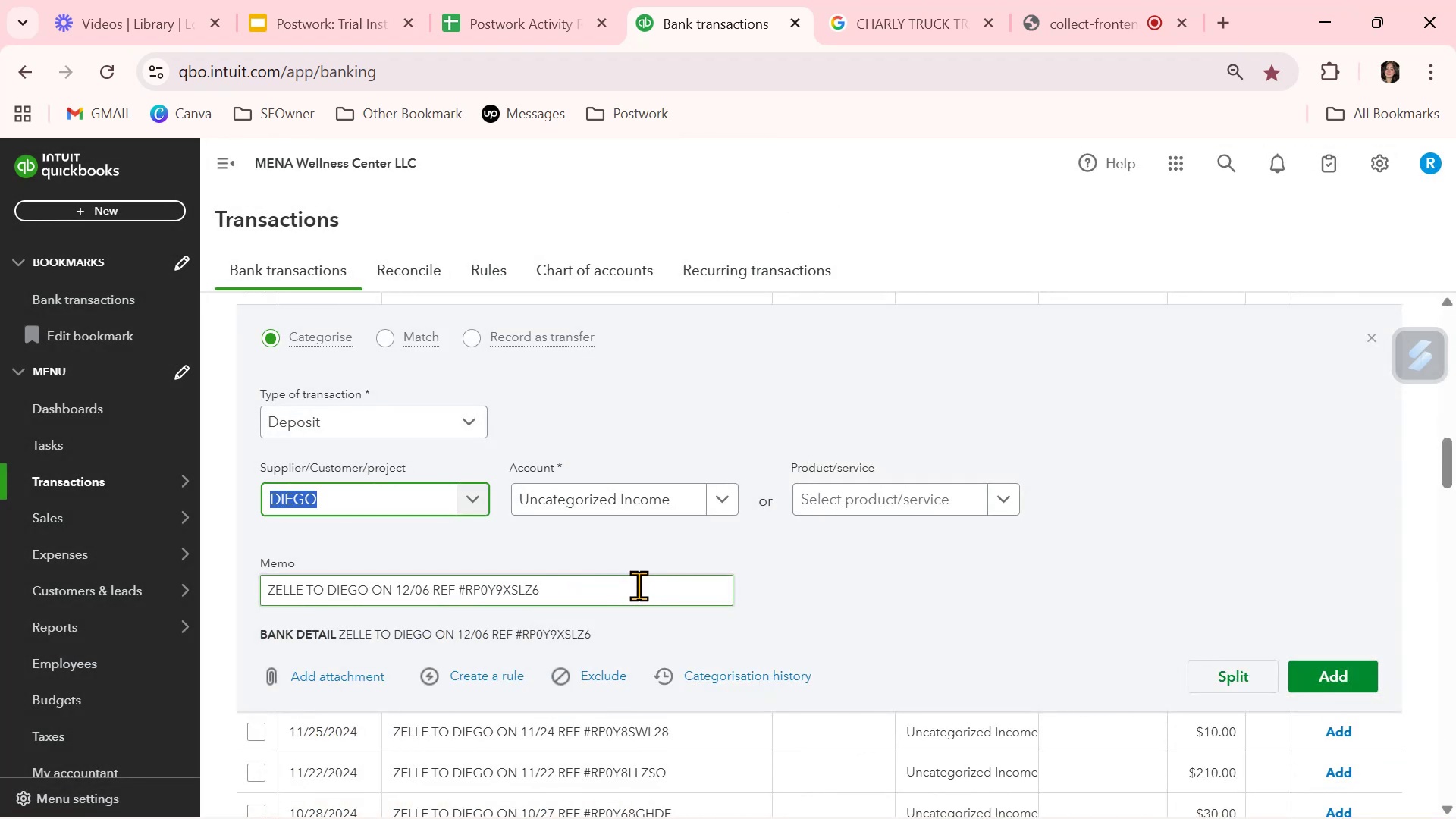 
scroll: coordinate [647, 581], scroll_direction: up, amount: 1.0
 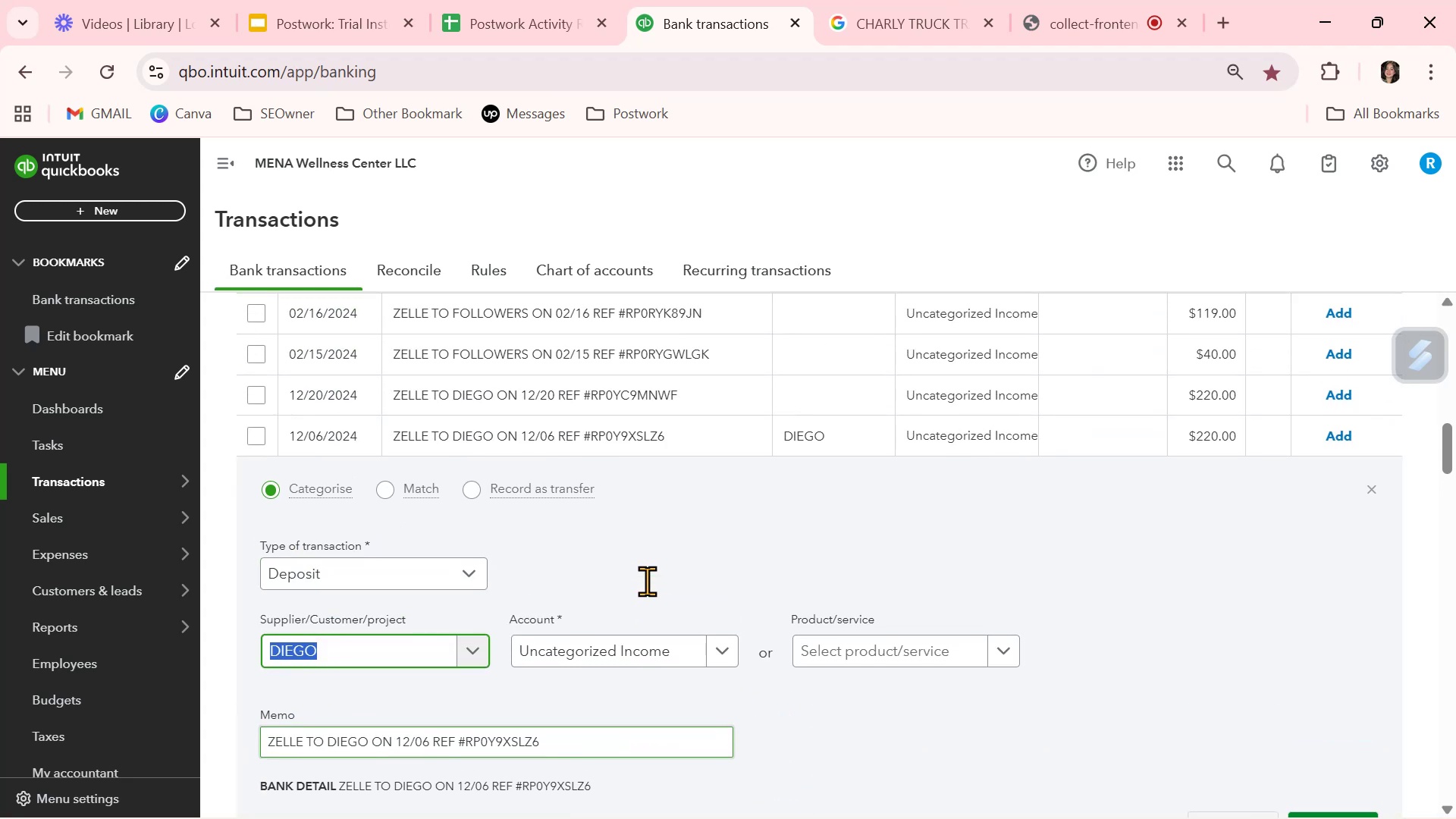 
scroll: coordinate [647, 581], scroll_direction: down, amount: 1.0
 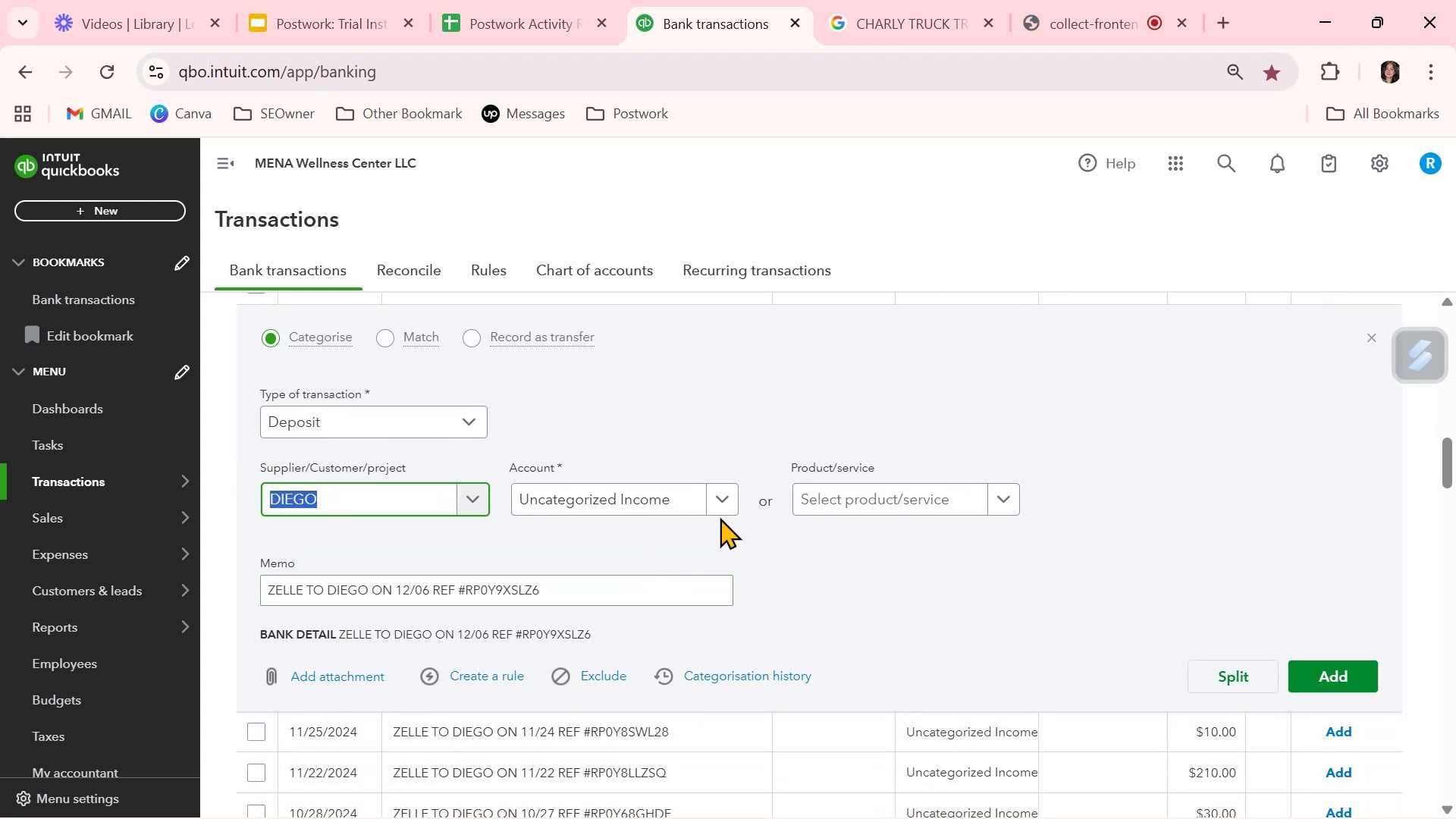 
left_click([720, 496])
 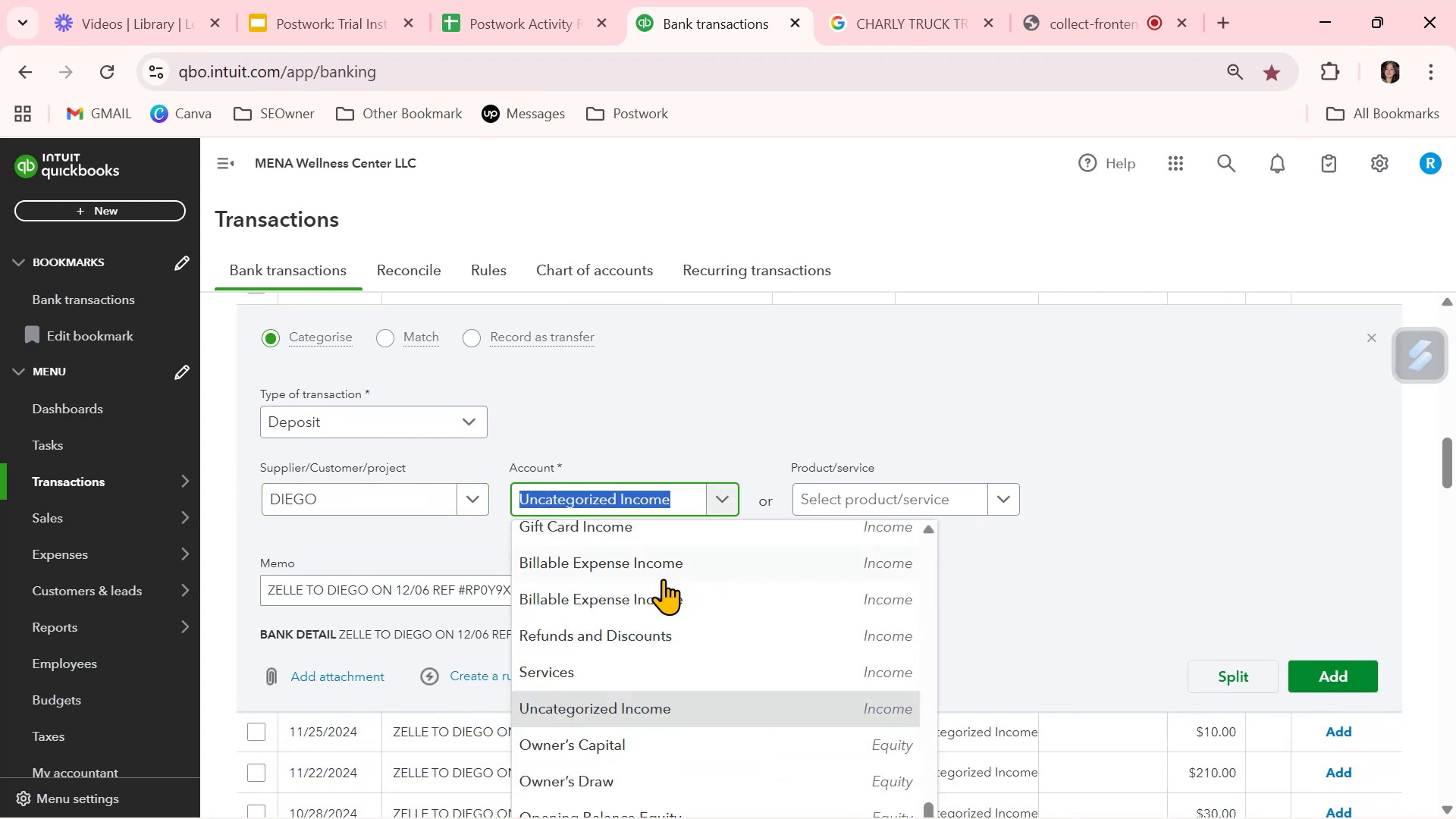 
scroll: coordinate [667, 613], scroll_direction: down, amount: 2.0
 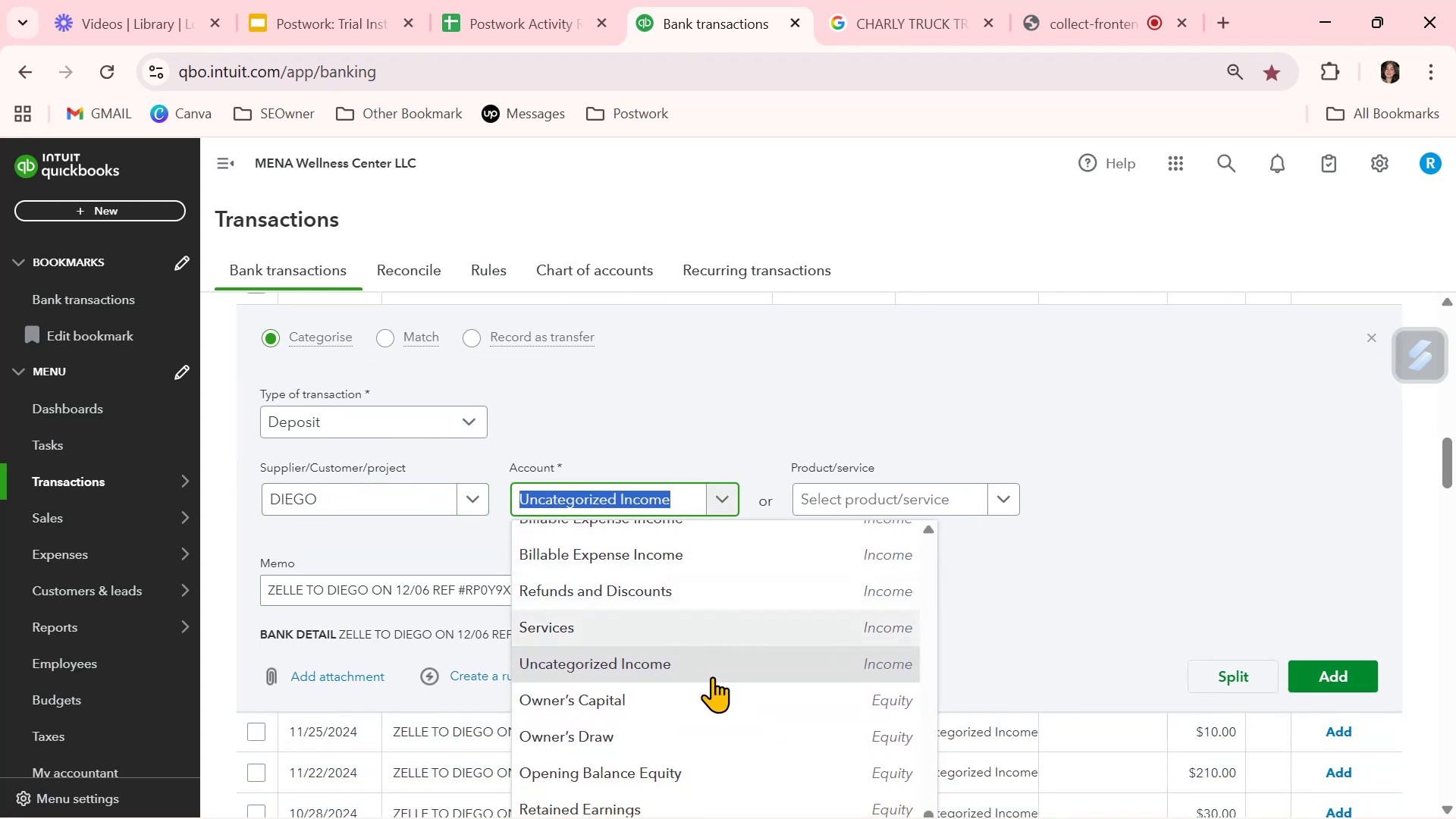 
scroll: coordinate [736, 695], scroll_direction: up, amount: 1.0
 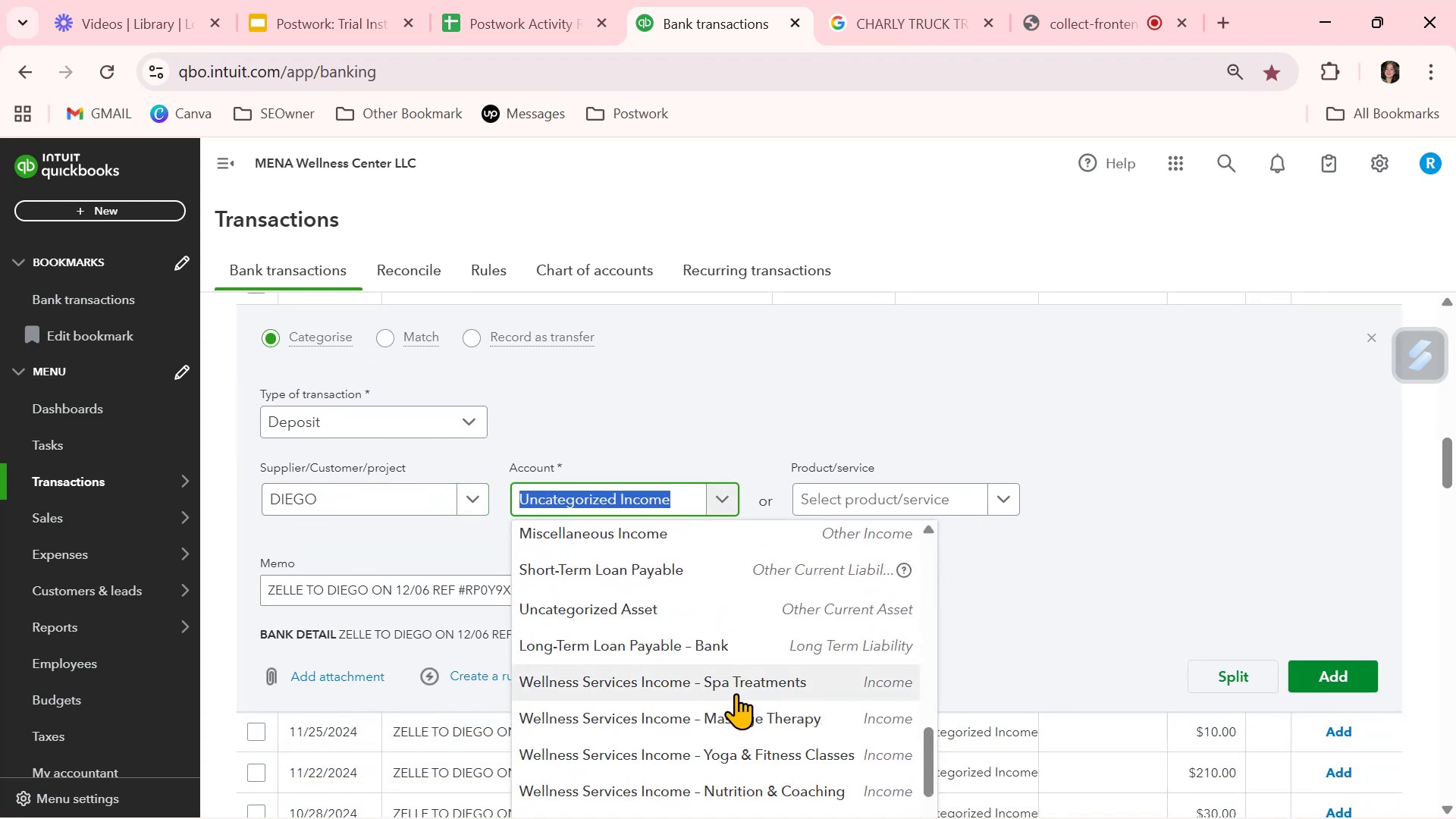 
scroll: coordinate [736, 693], scroll_direction: down, amount: 1.0
 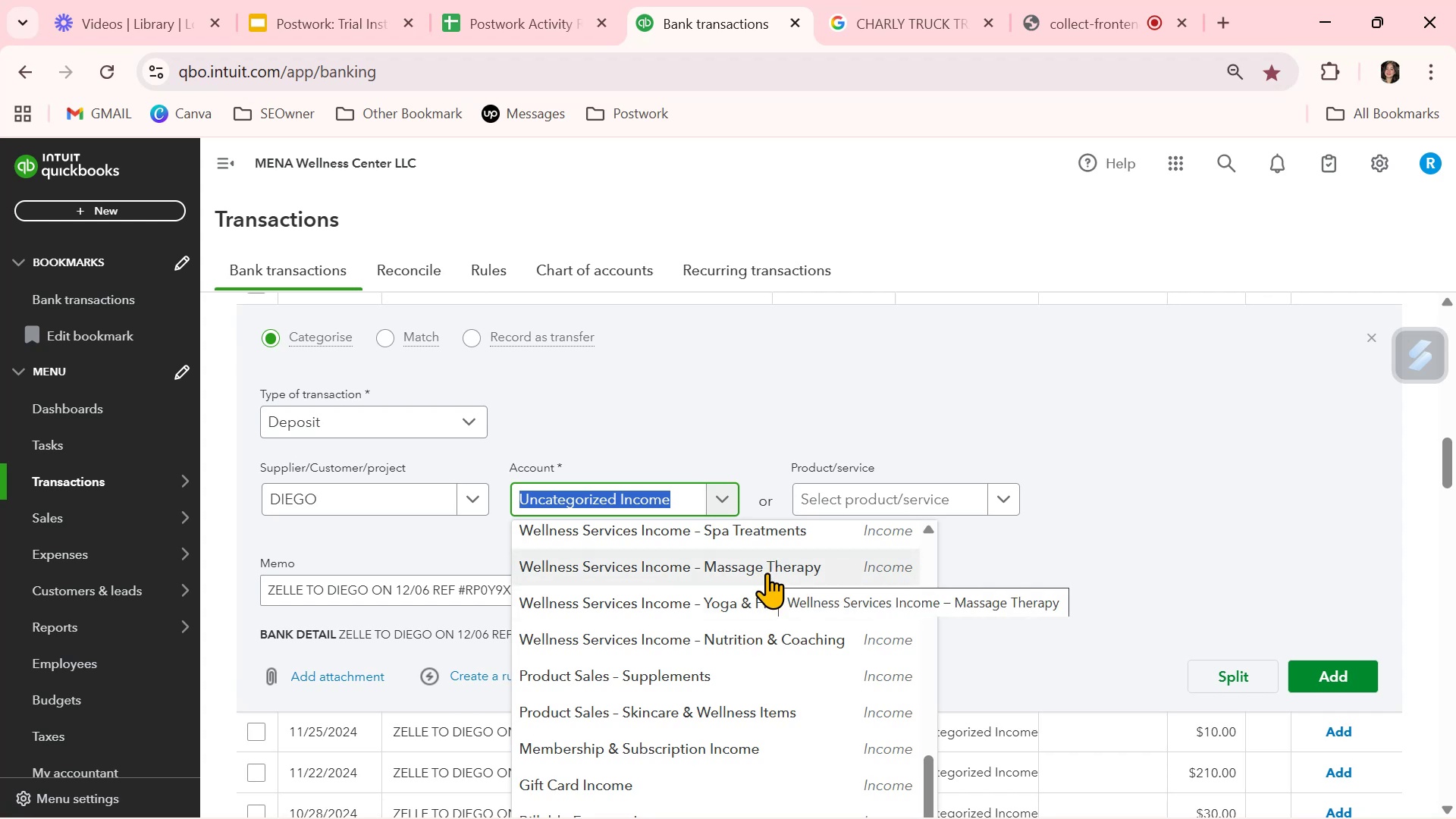 
left_click([753, 642])
 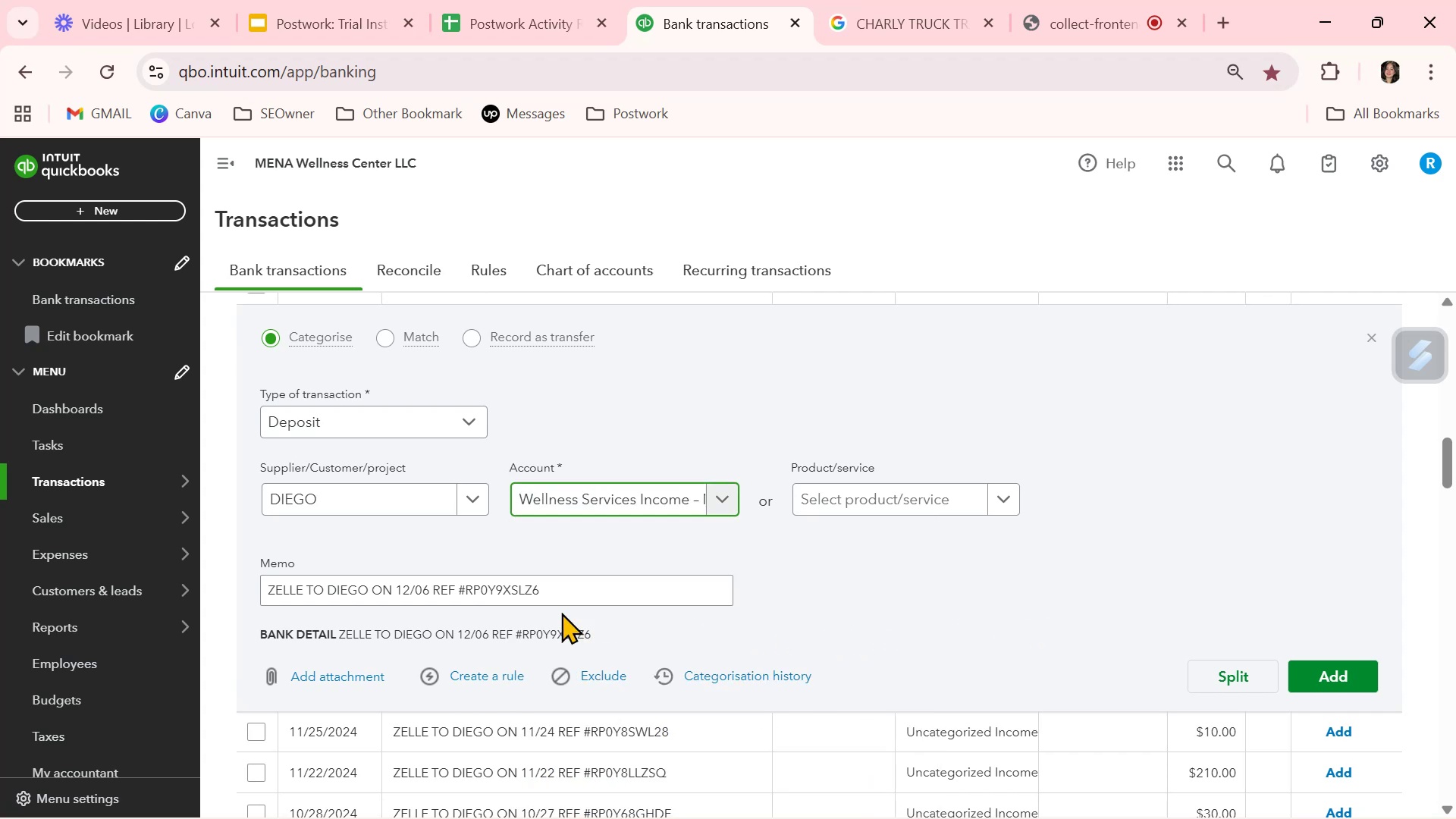 
left_click([494, 674])
 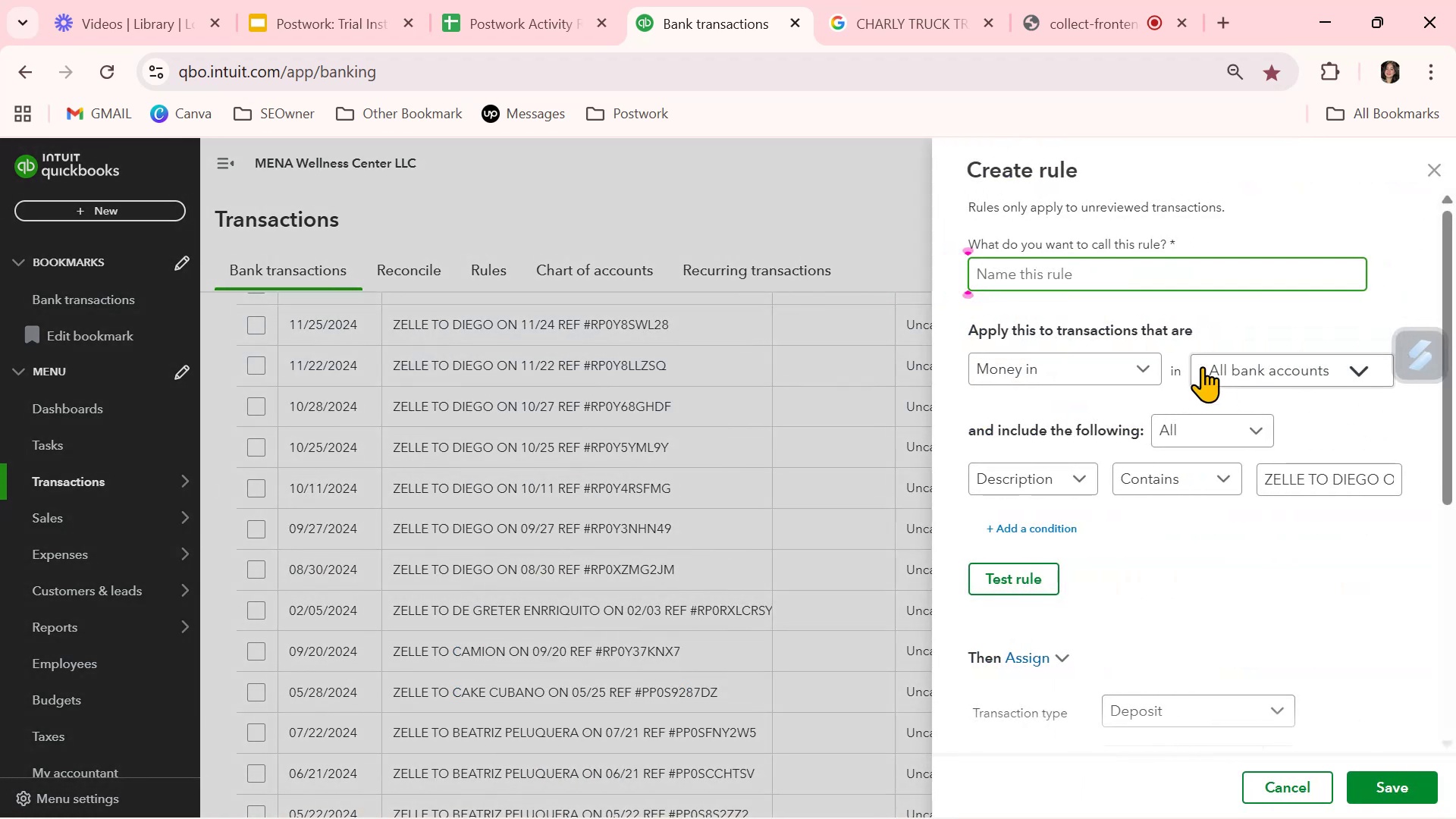 
key(Control+ControlLeft)
 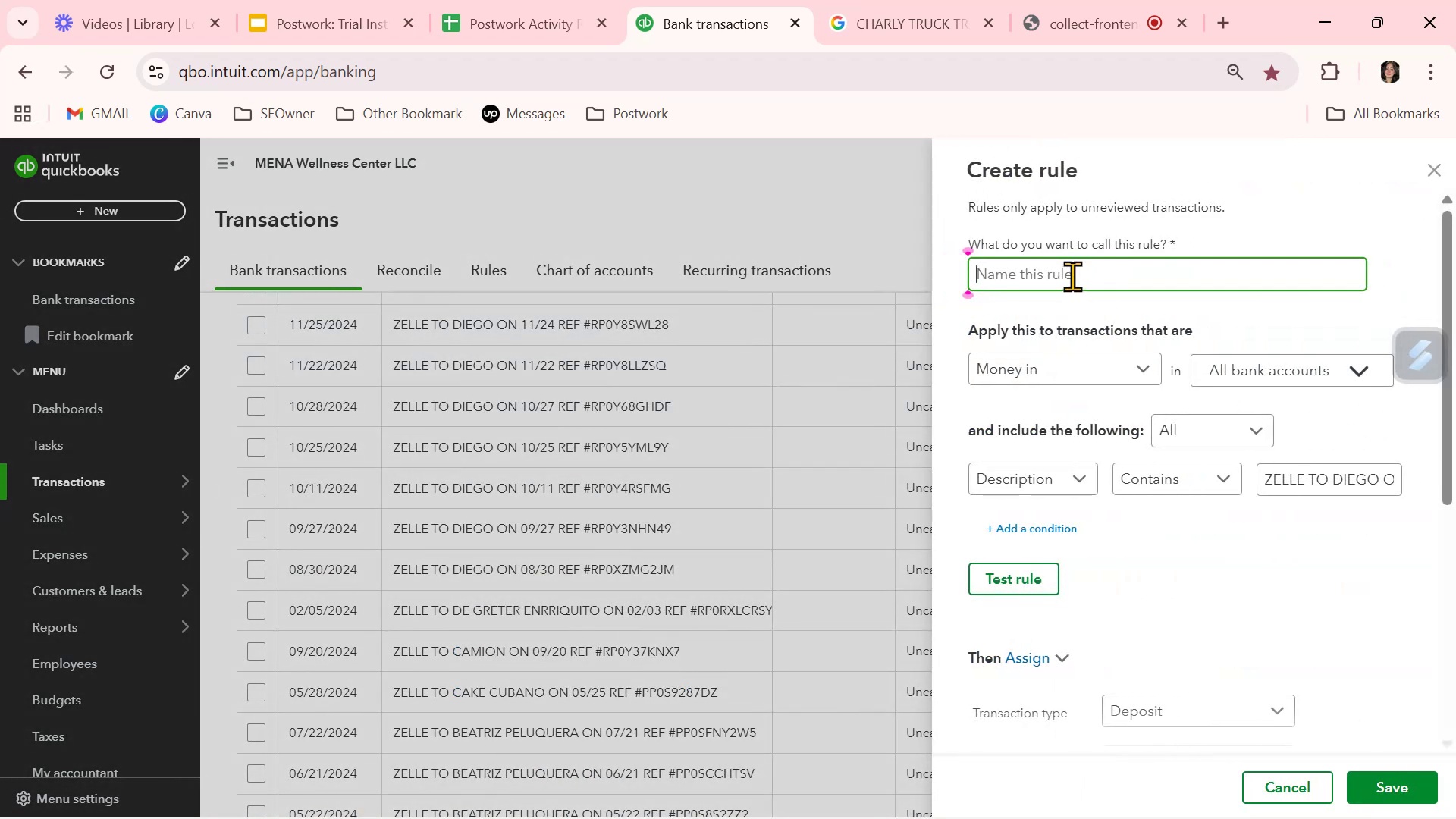 
key(Control+V)
 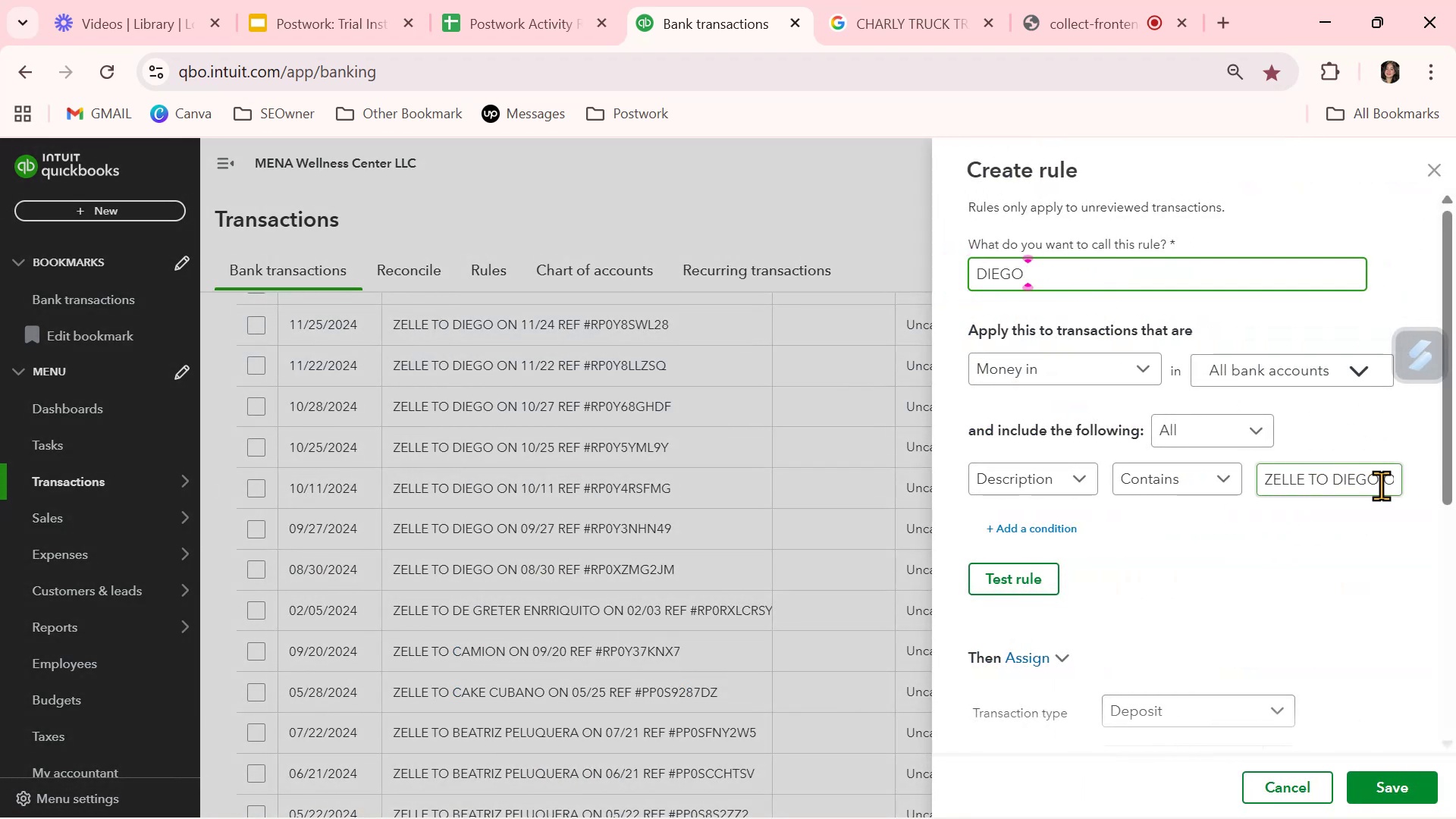 
left_click_drag(start_coordinate=[1379, 480], to_coordinate=[1455, 495])
 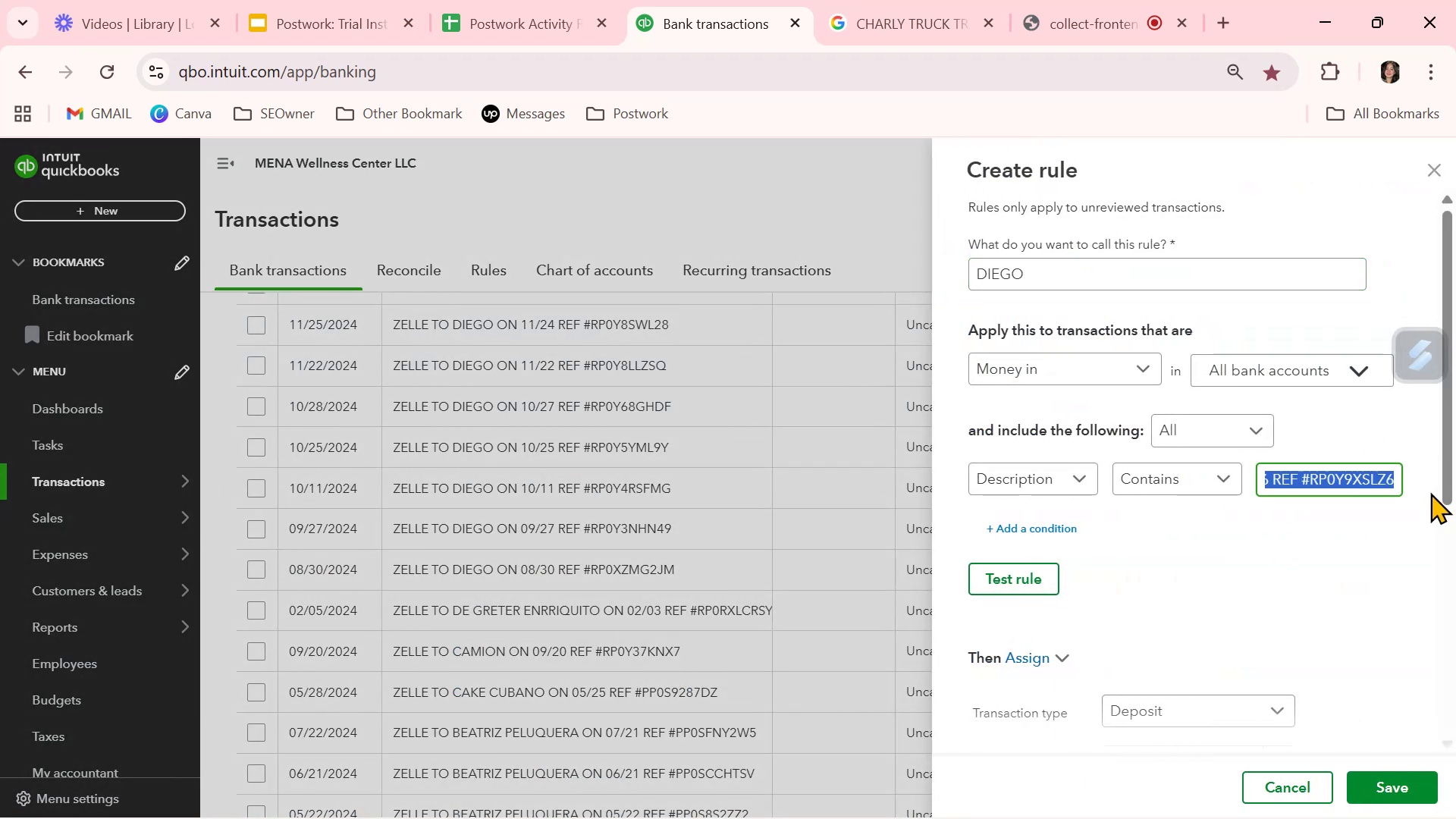 
key(Backspace)
 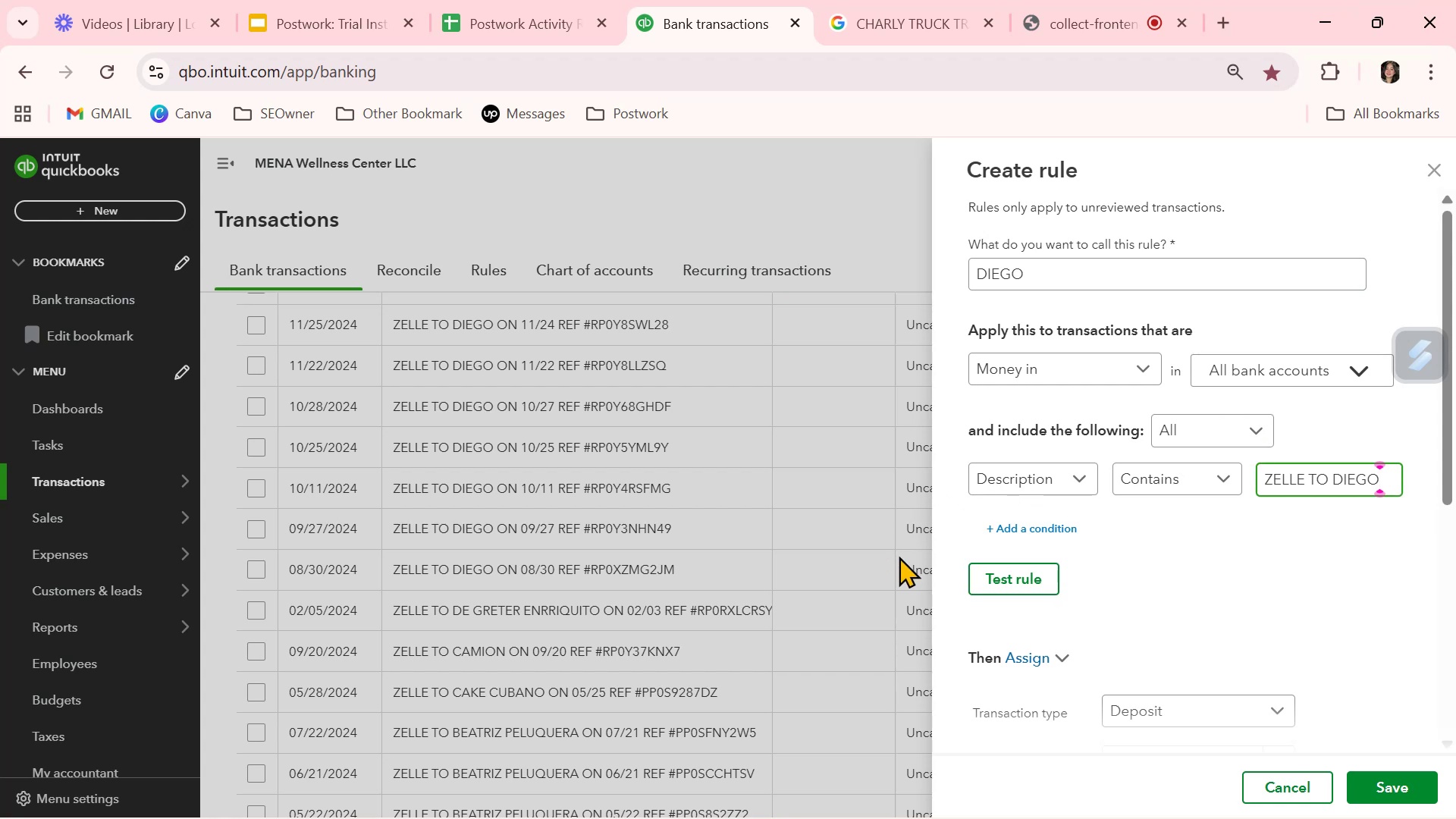 
left_click([1020, 574])
 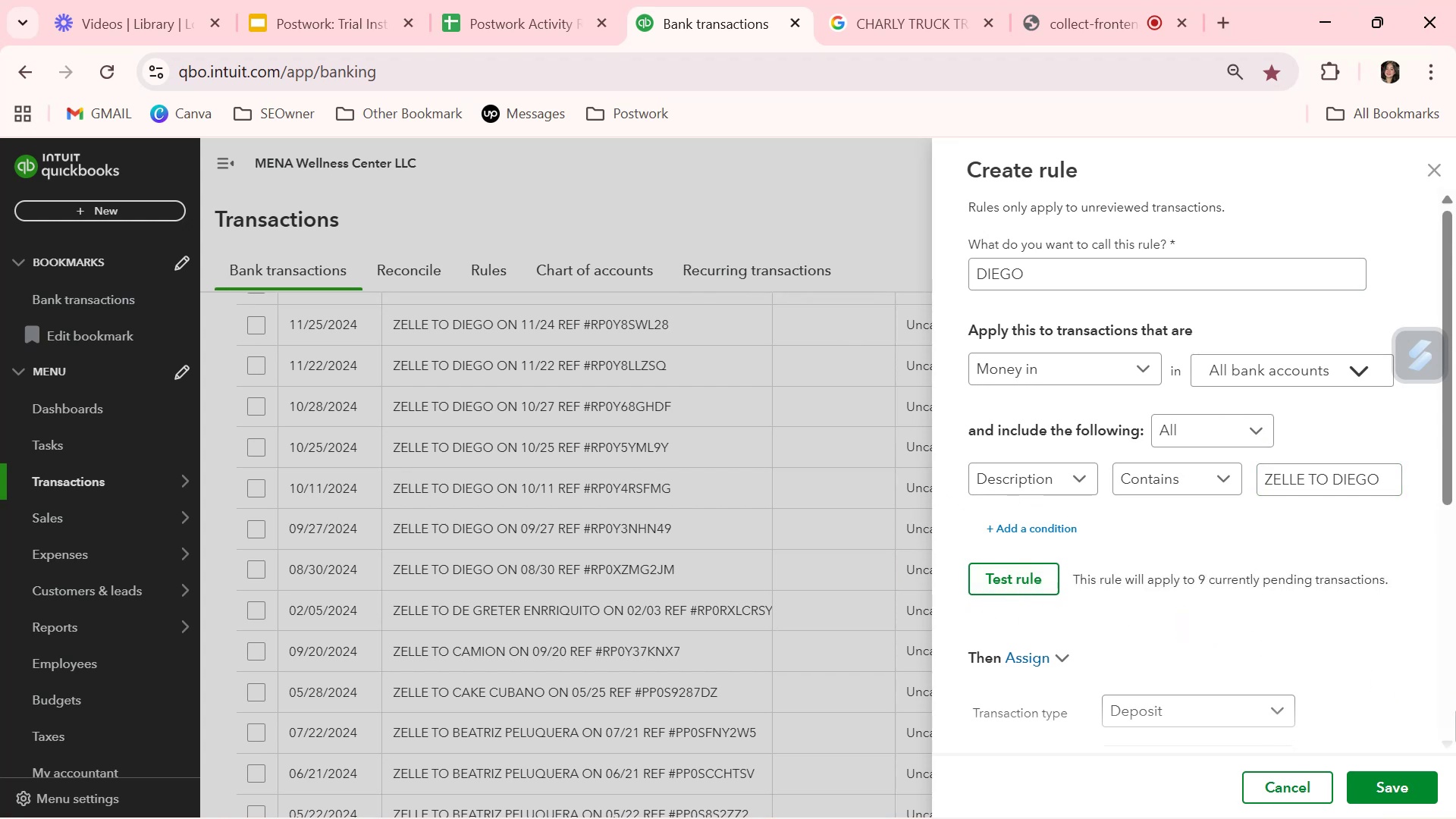 
left_click([1406, 781])
 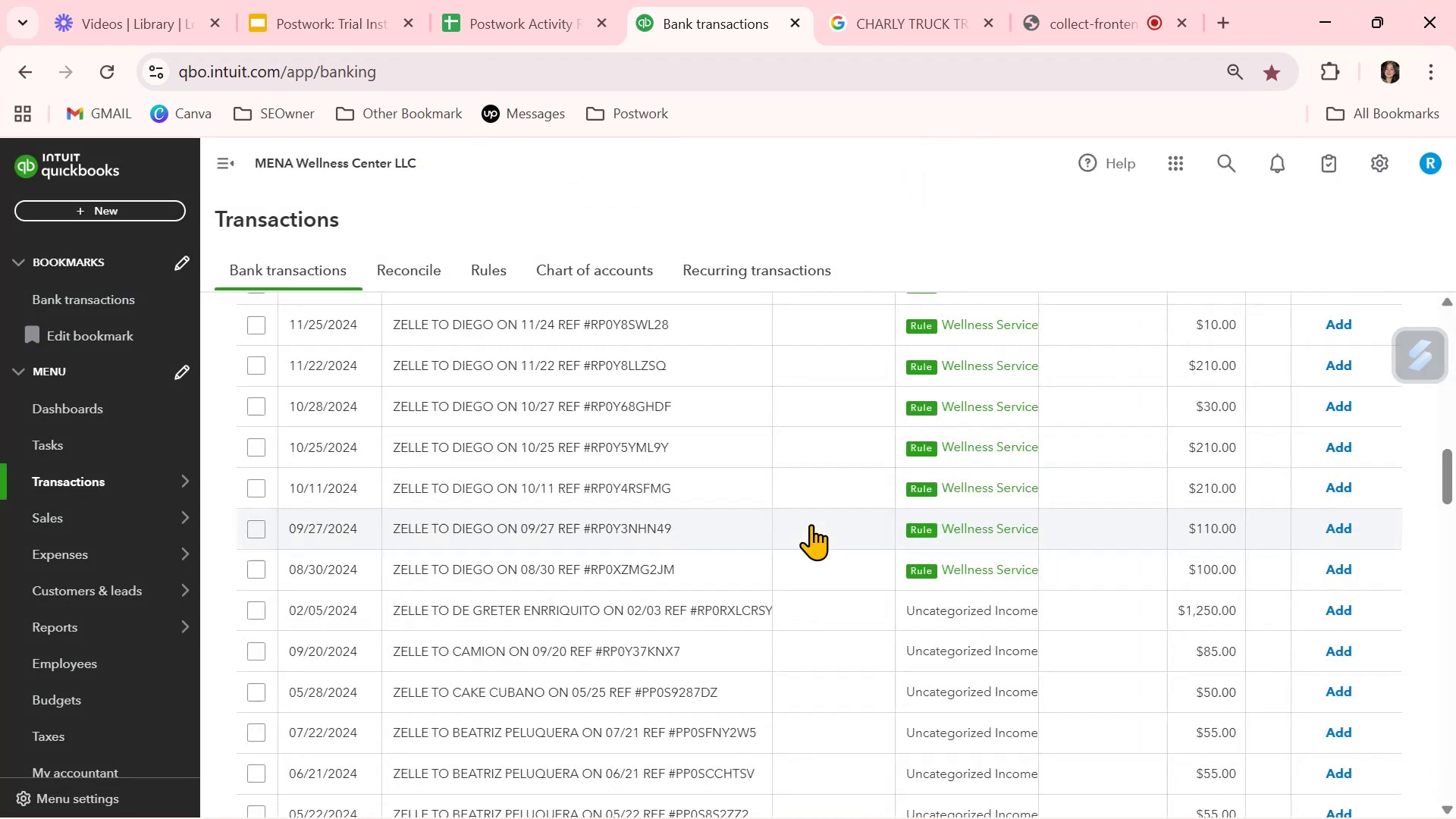 
scroll: coordinate [811, 524], scroll_direction: up, amount: 1.0
 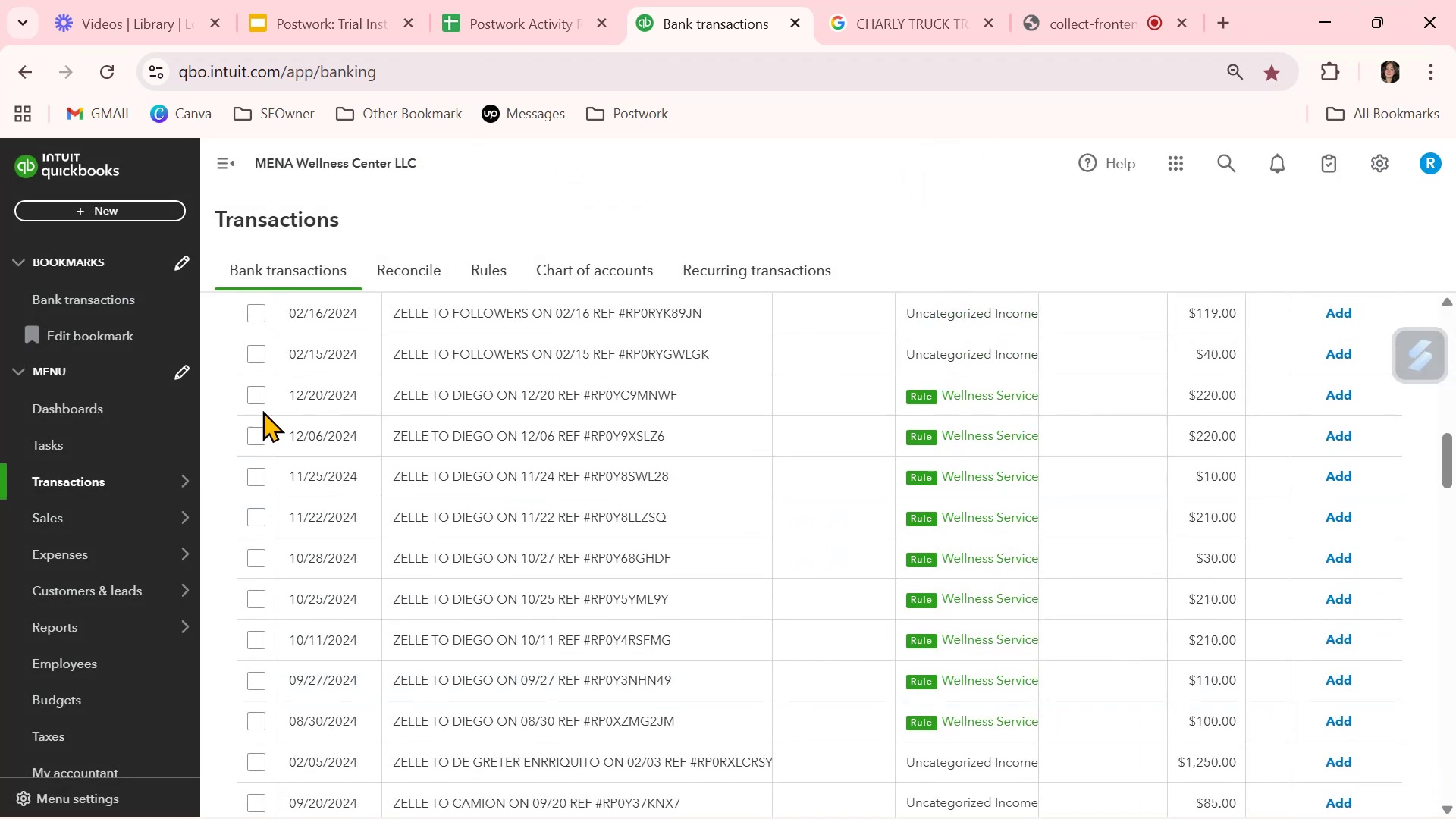 
left_click([257, 397])
 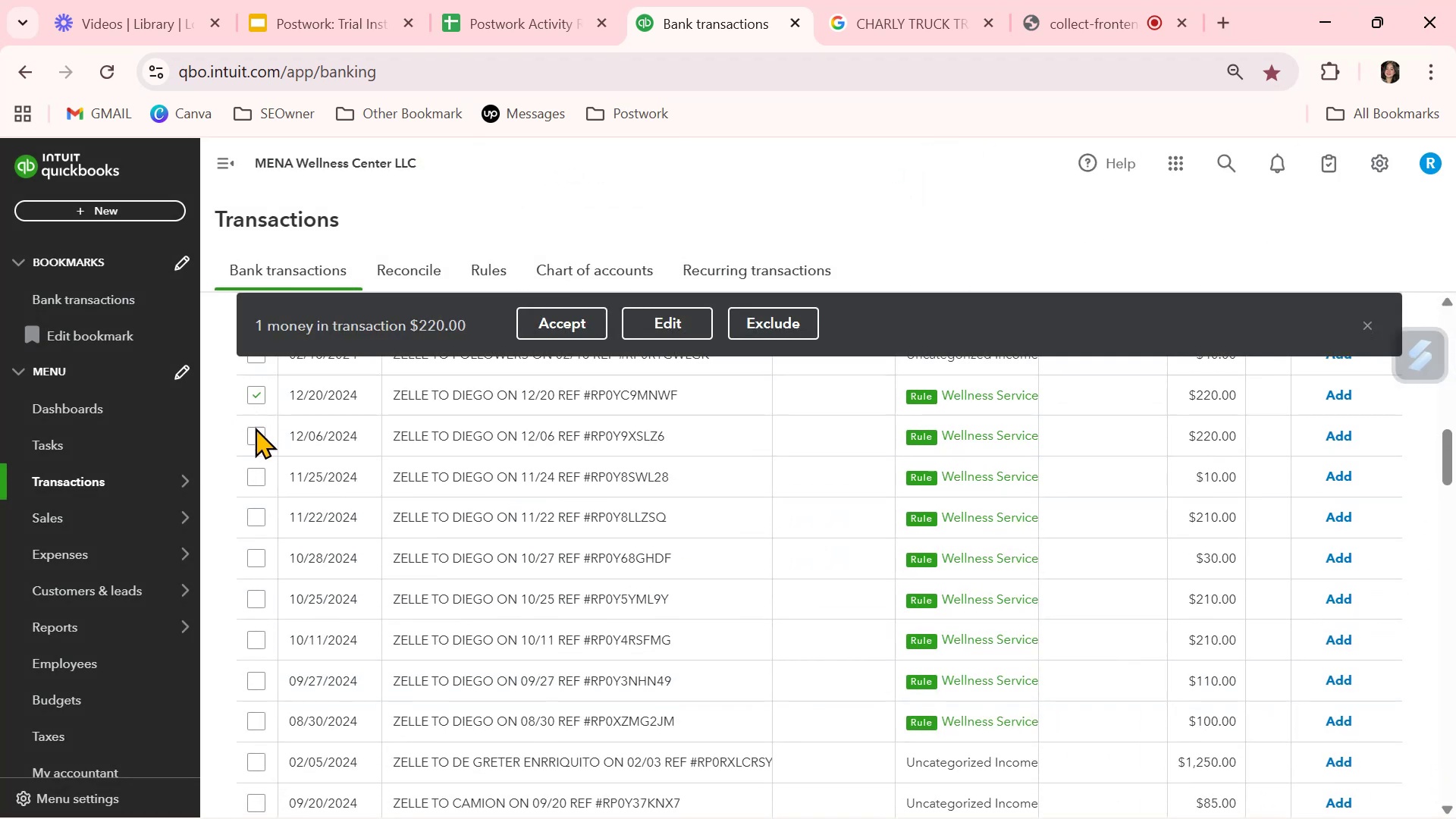 
left_click([255, 428])
 